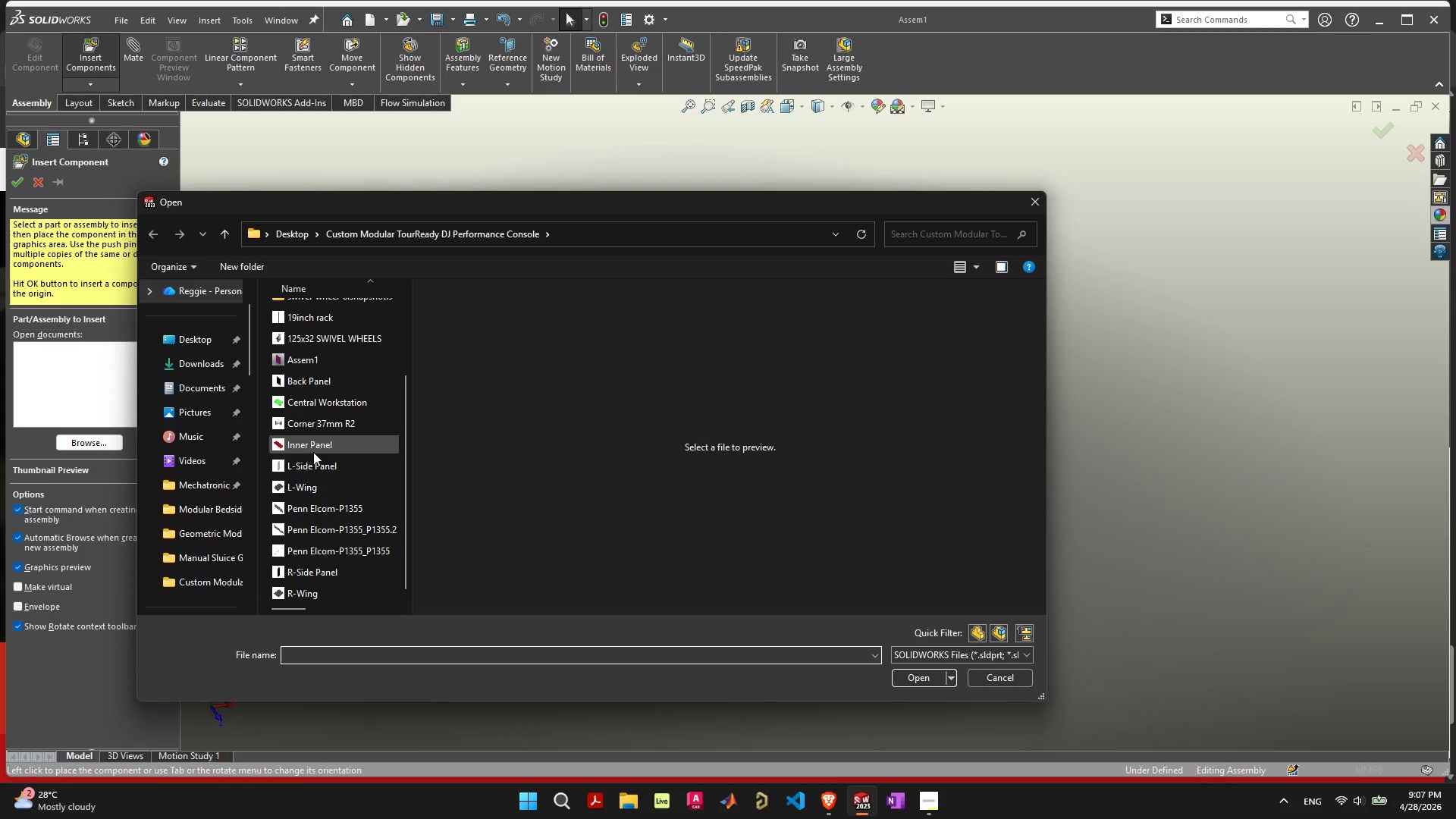 
scroll: coordinate [322, 442], scroll_direction: up, amount: 4.0
 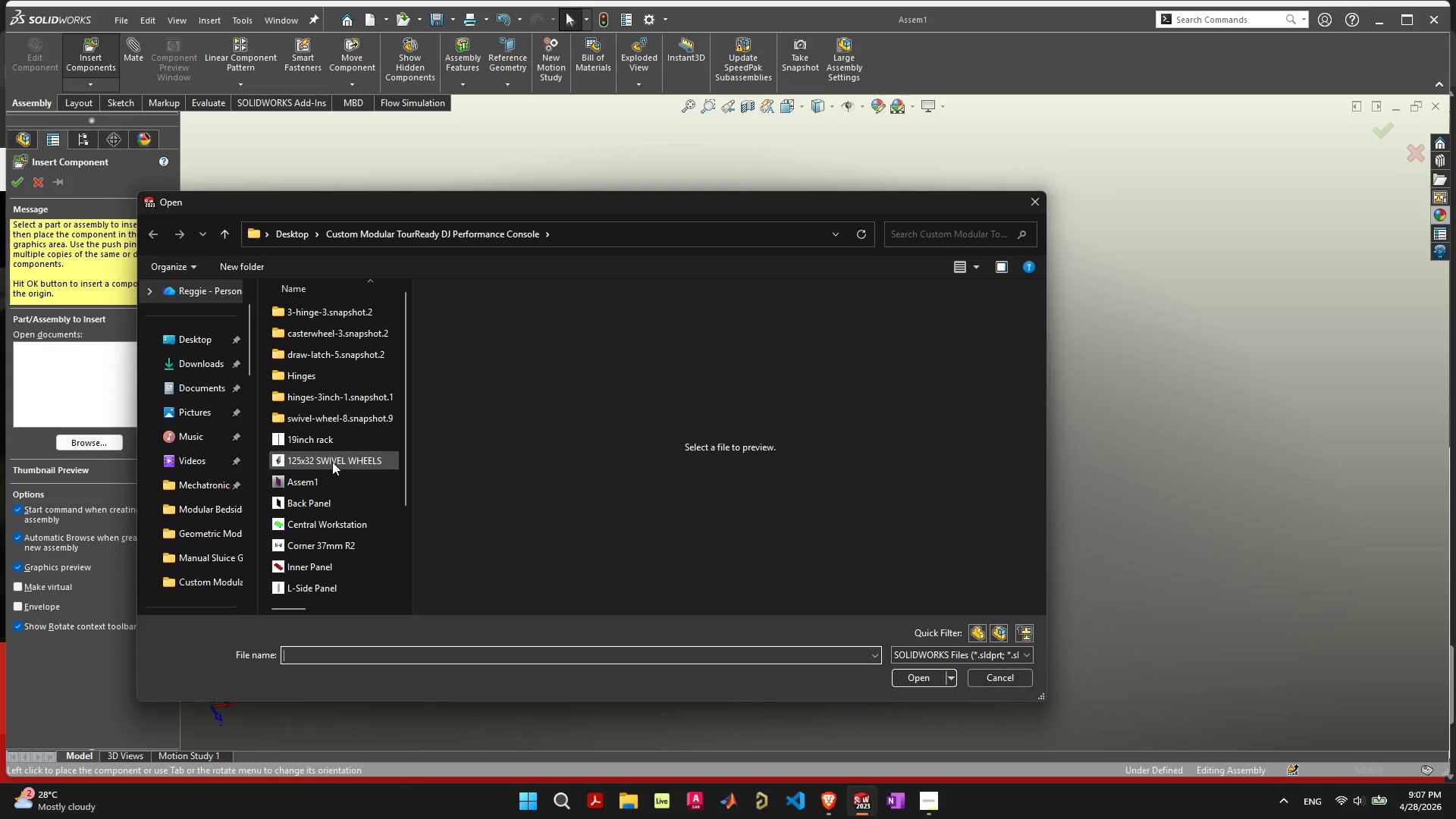 
left_click([332, 462])
 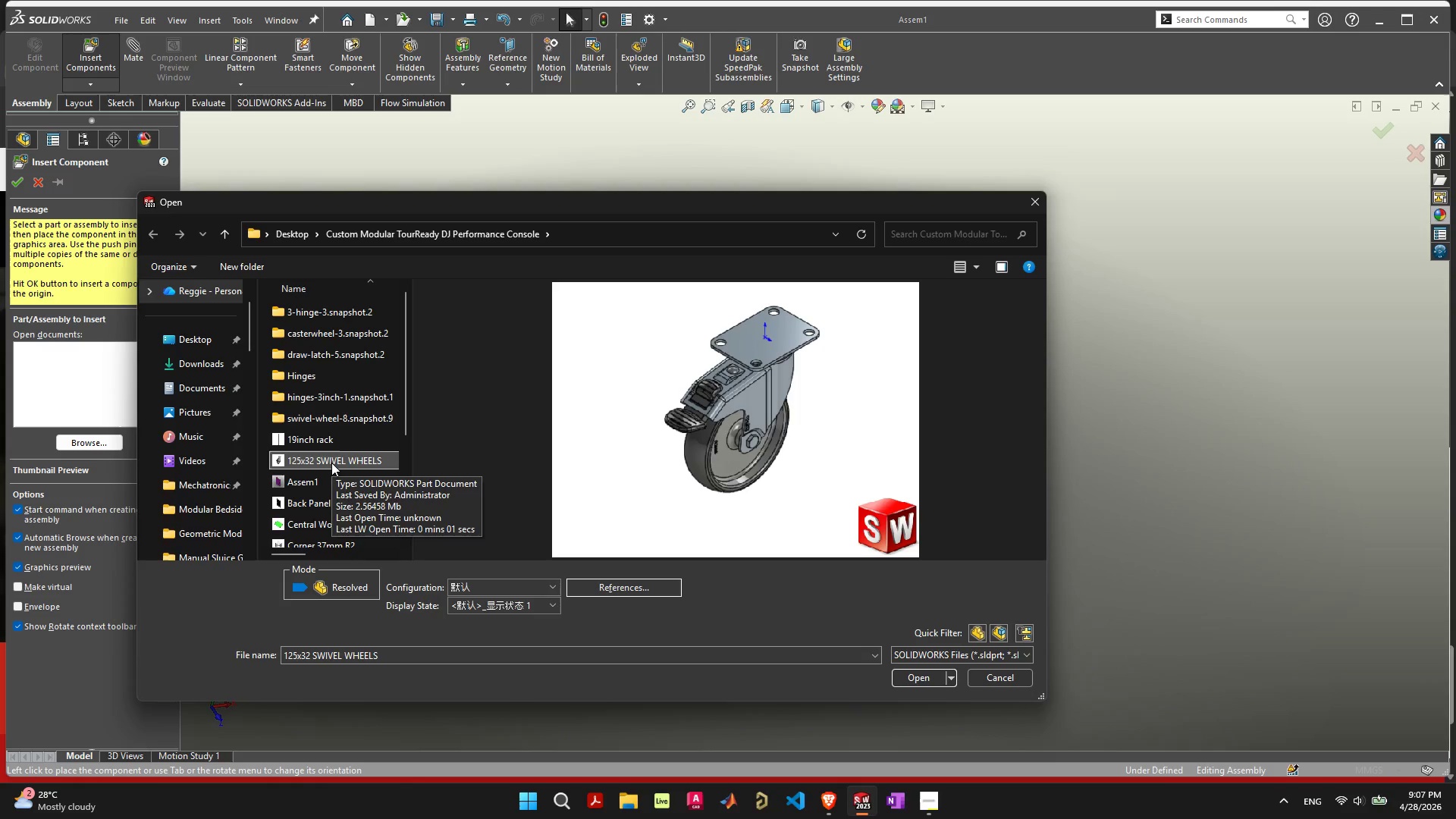 
scroll: coordinate [339, 497], scroll_direction: down, amount: 4.0
 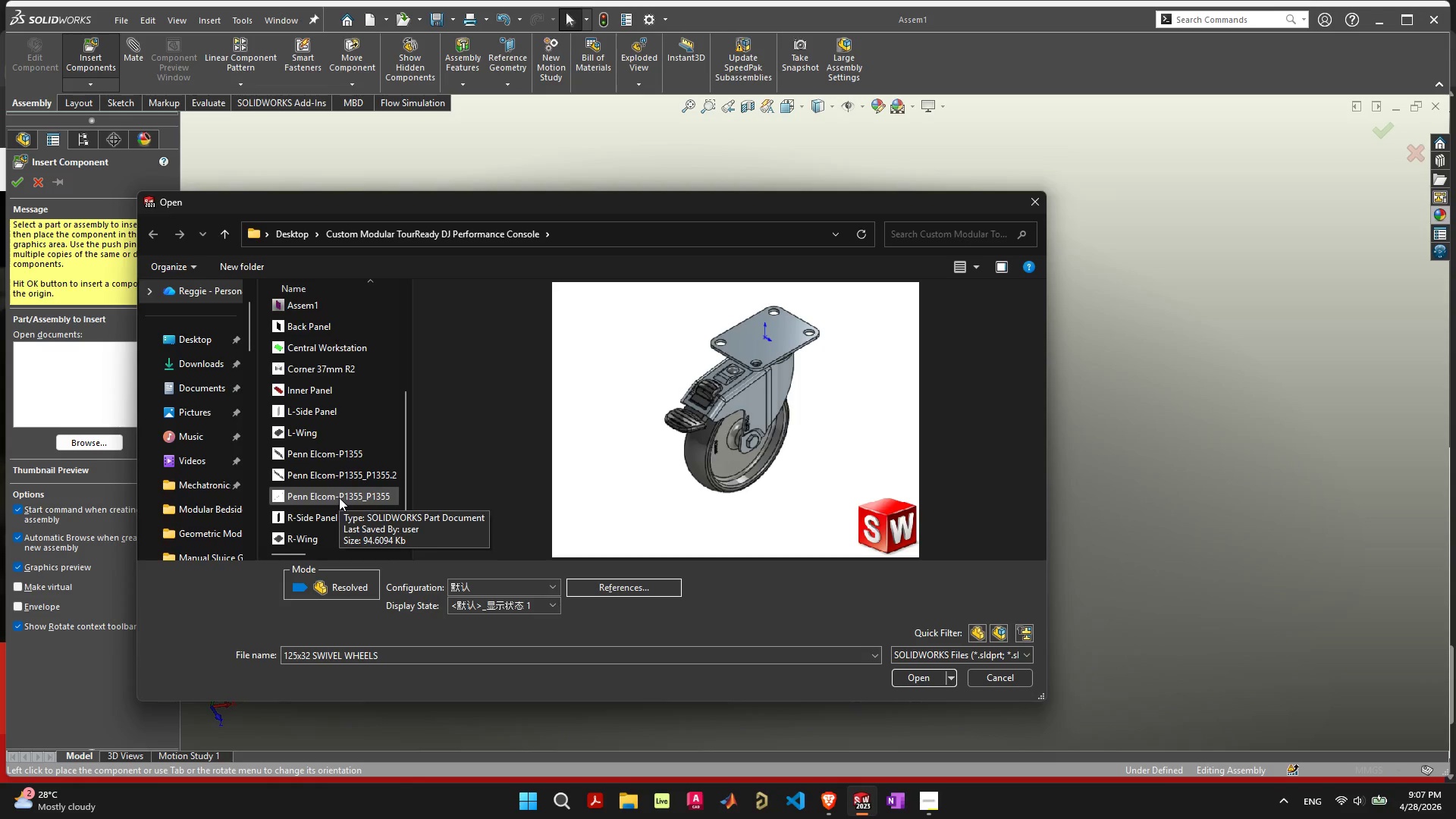 
scroll: coordinate [339, 497], scroll_direction: up, amount: 5.0
 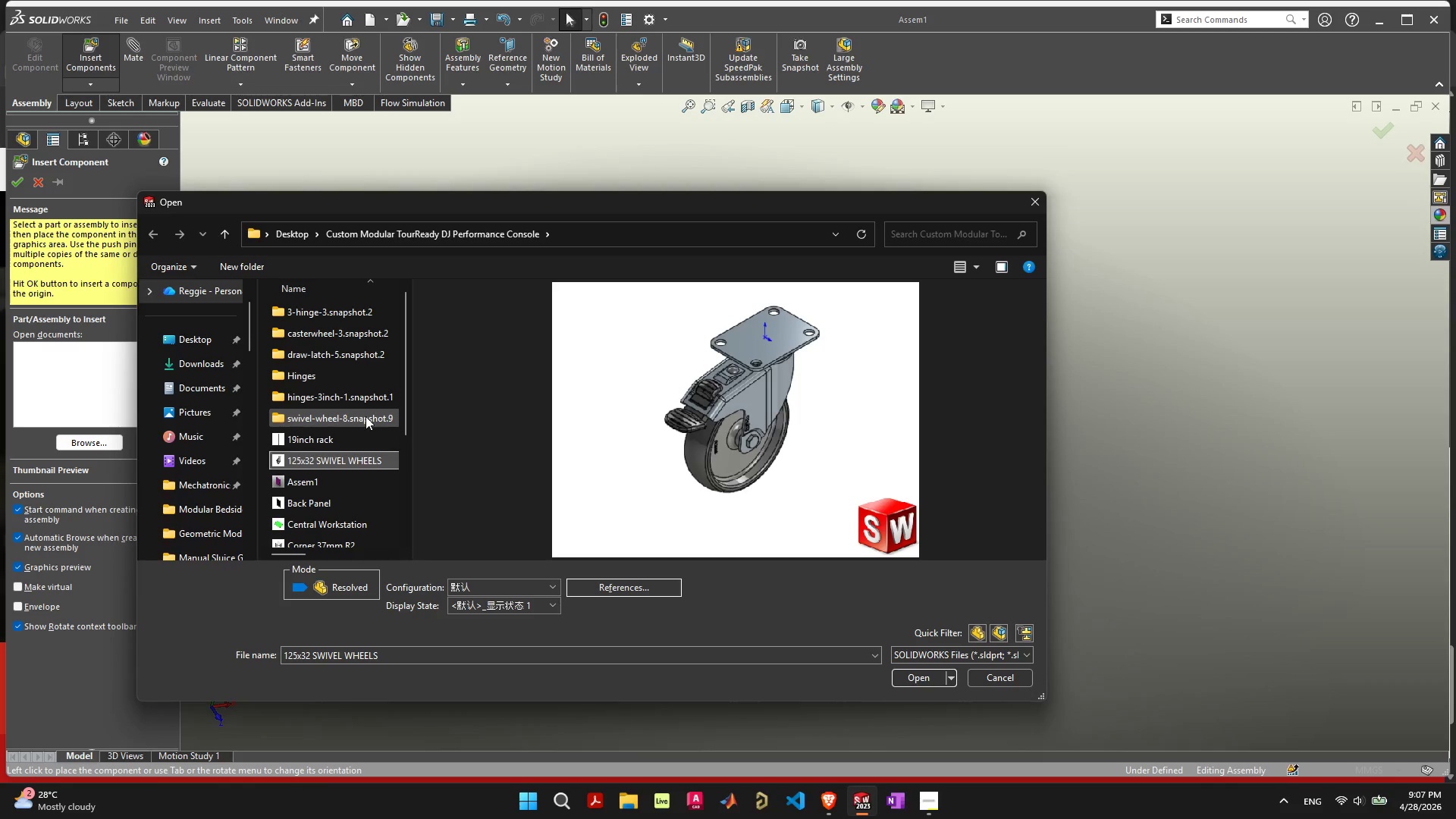 
double_click([366, 416])
 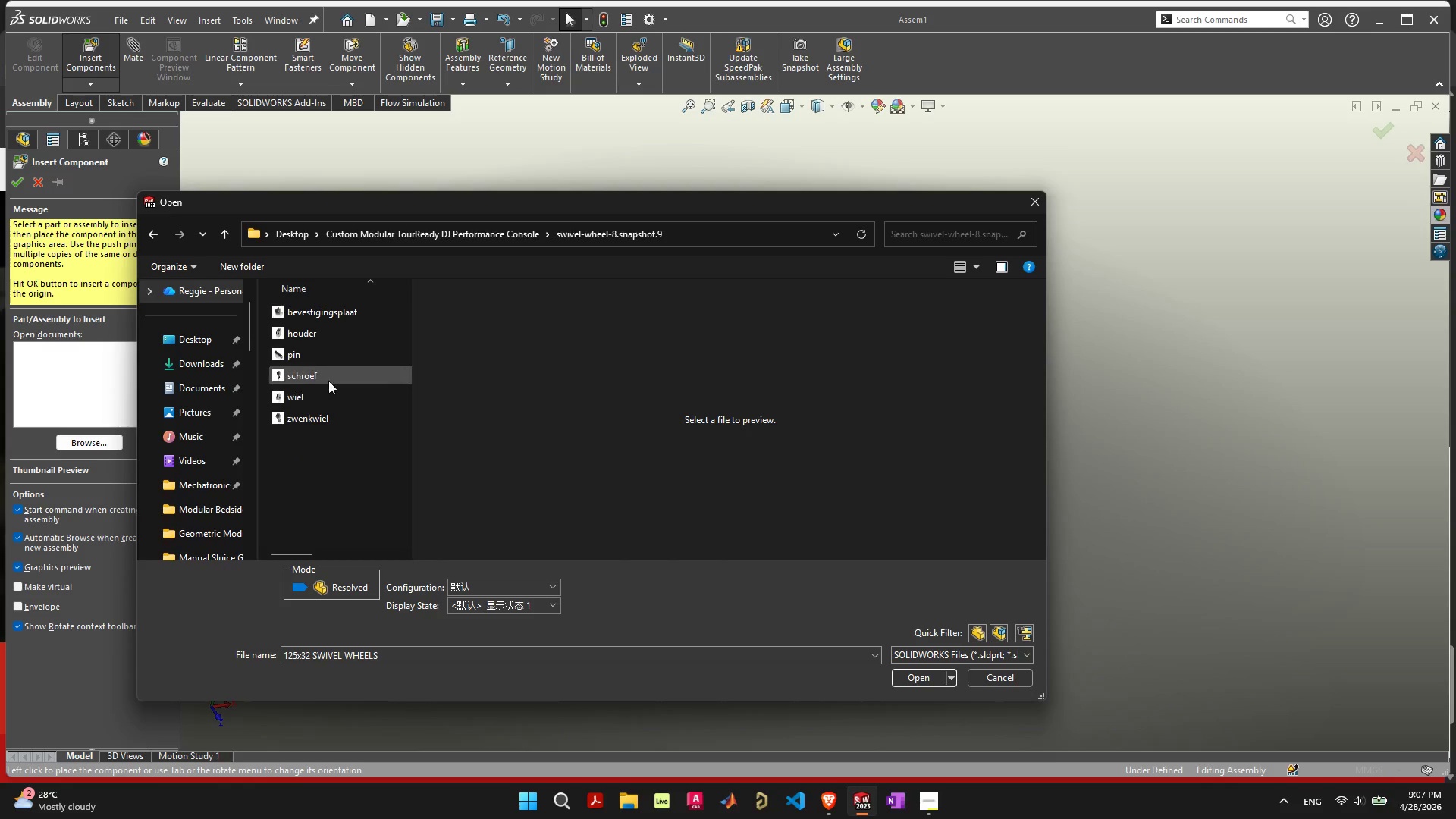 
left_click([332, 415])
 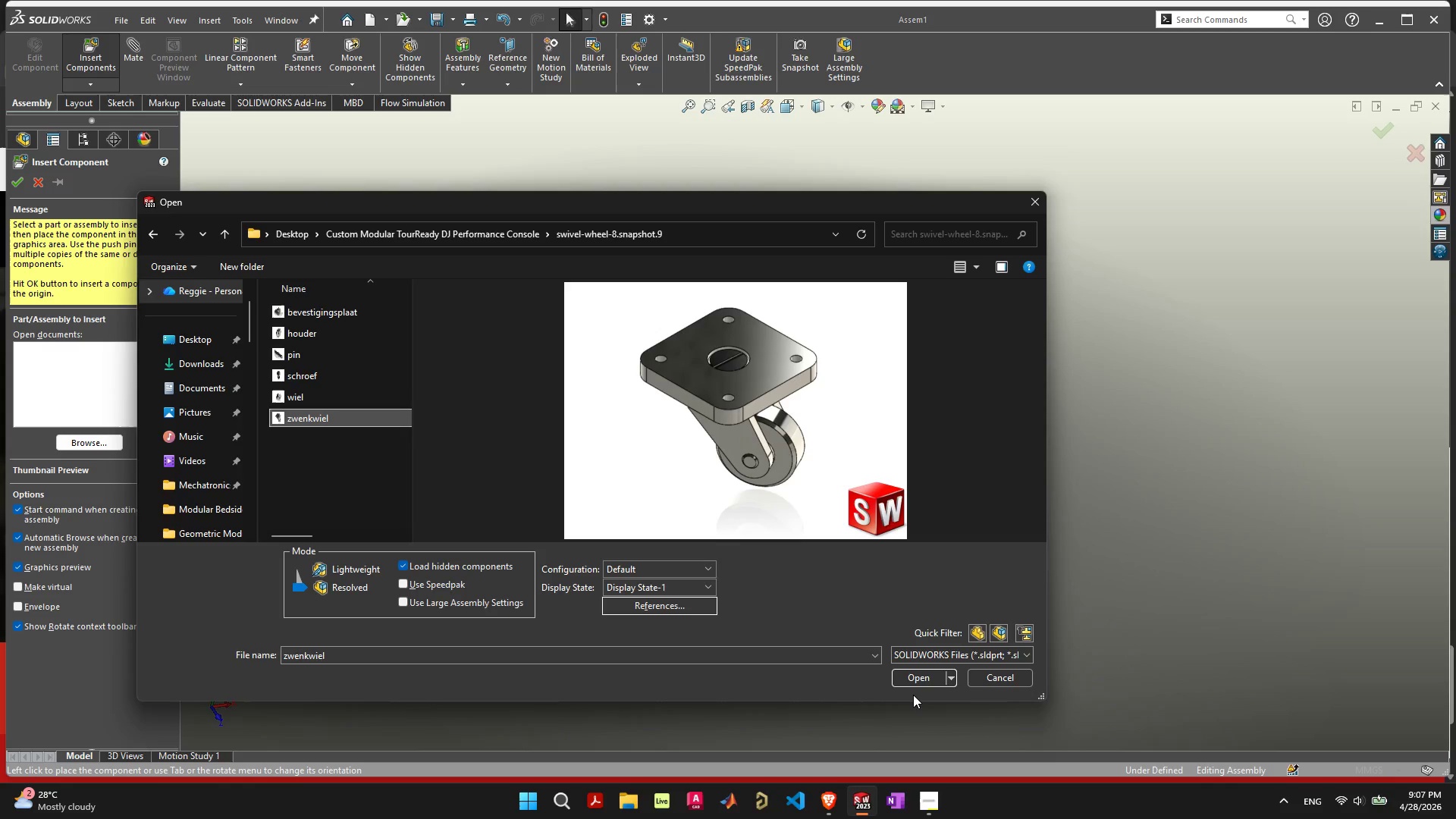 
left_click([915, 684])
 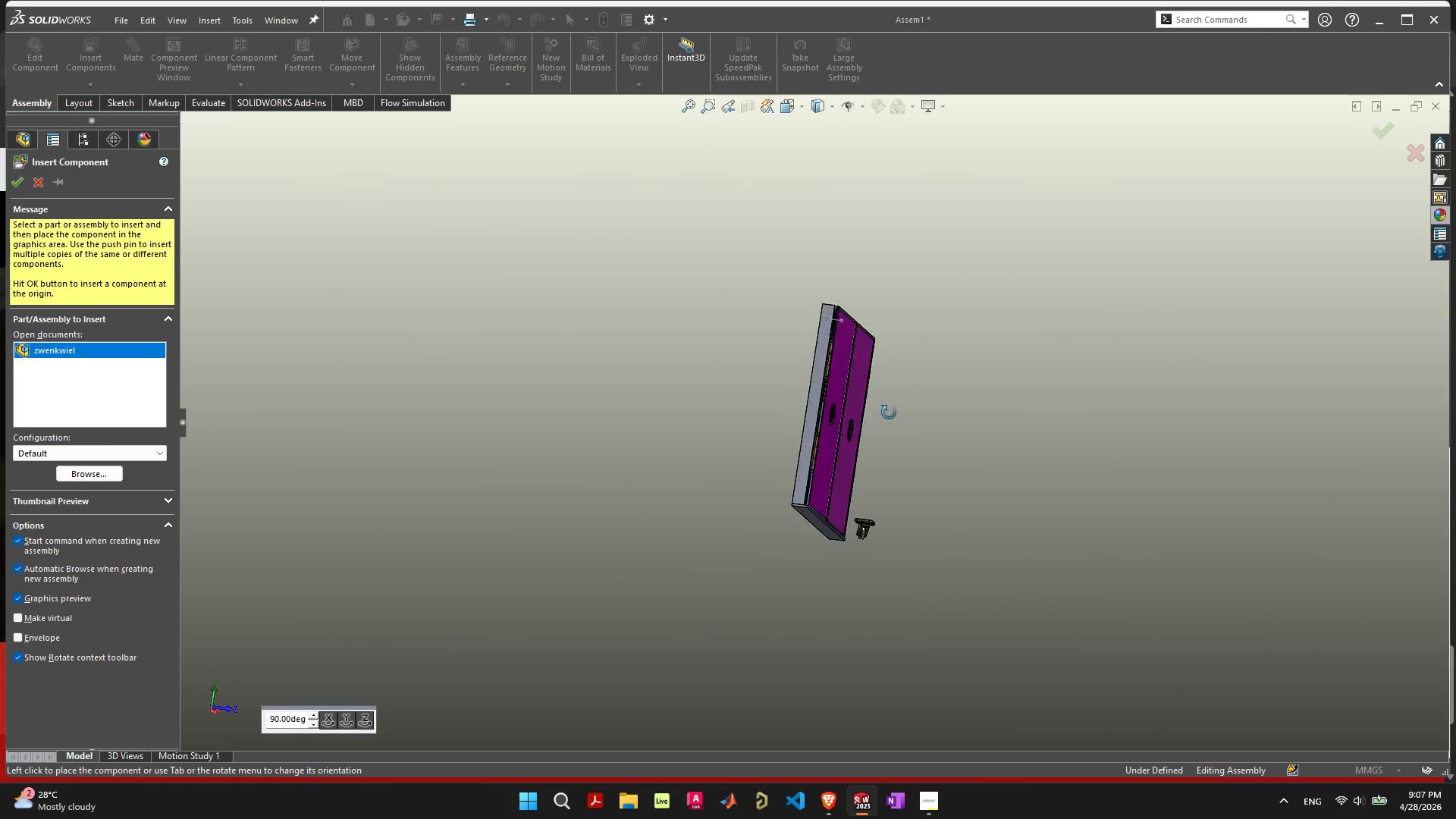 
scroll: coordinate [827, 532], scroll_direction: up, amount: 9.0
 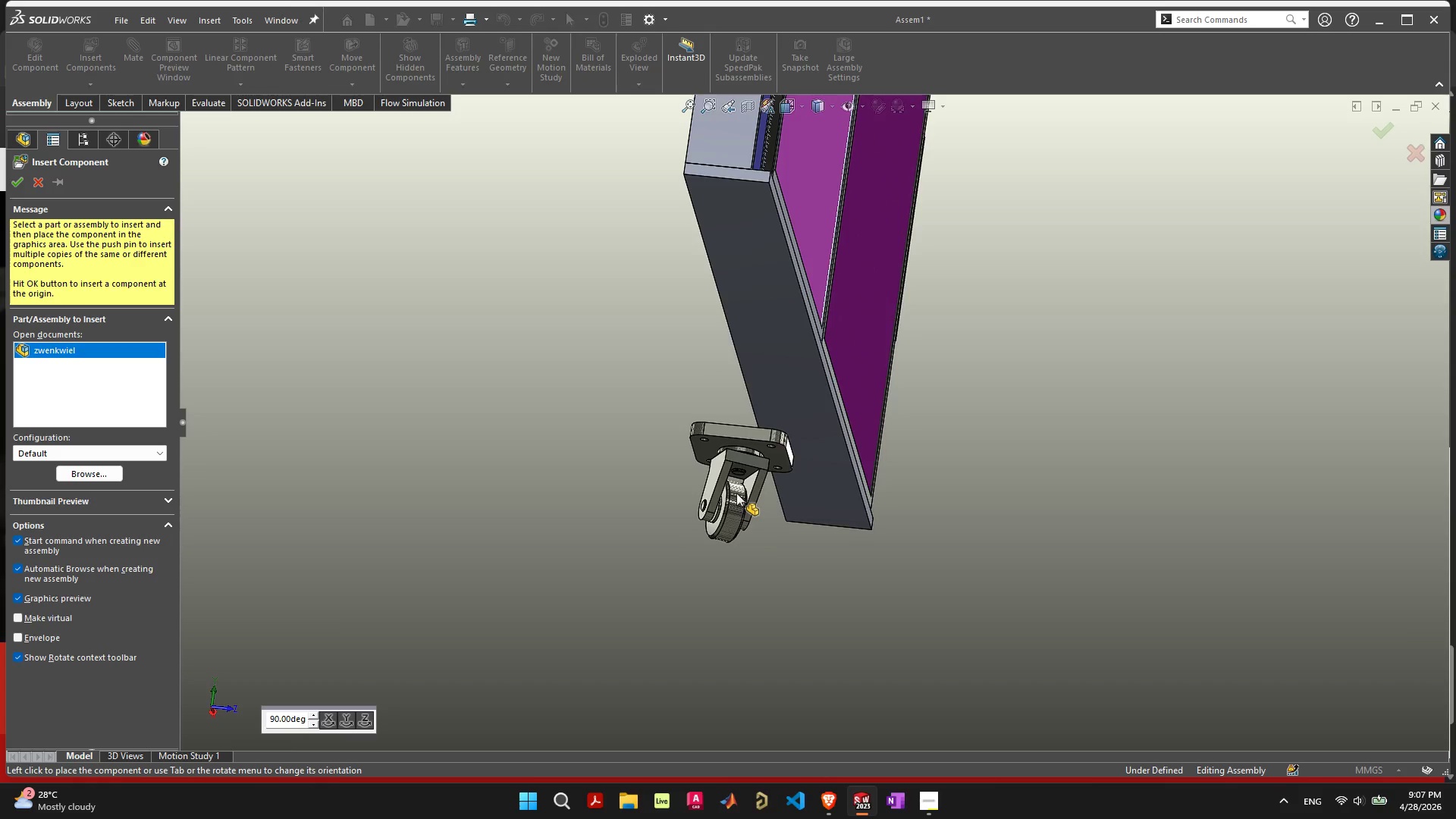 
wait(7.74)
 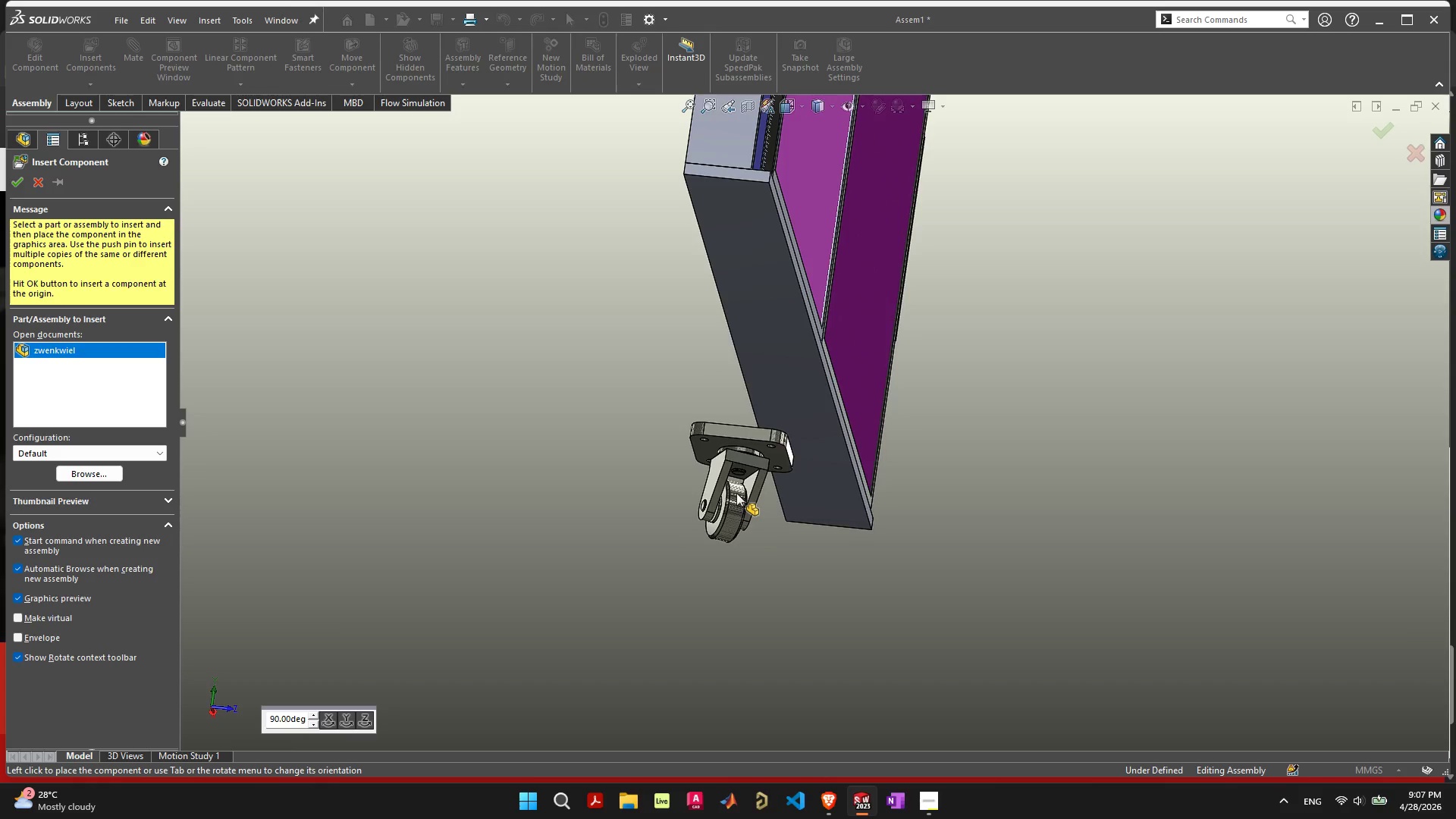 
left_click([854, 510])
 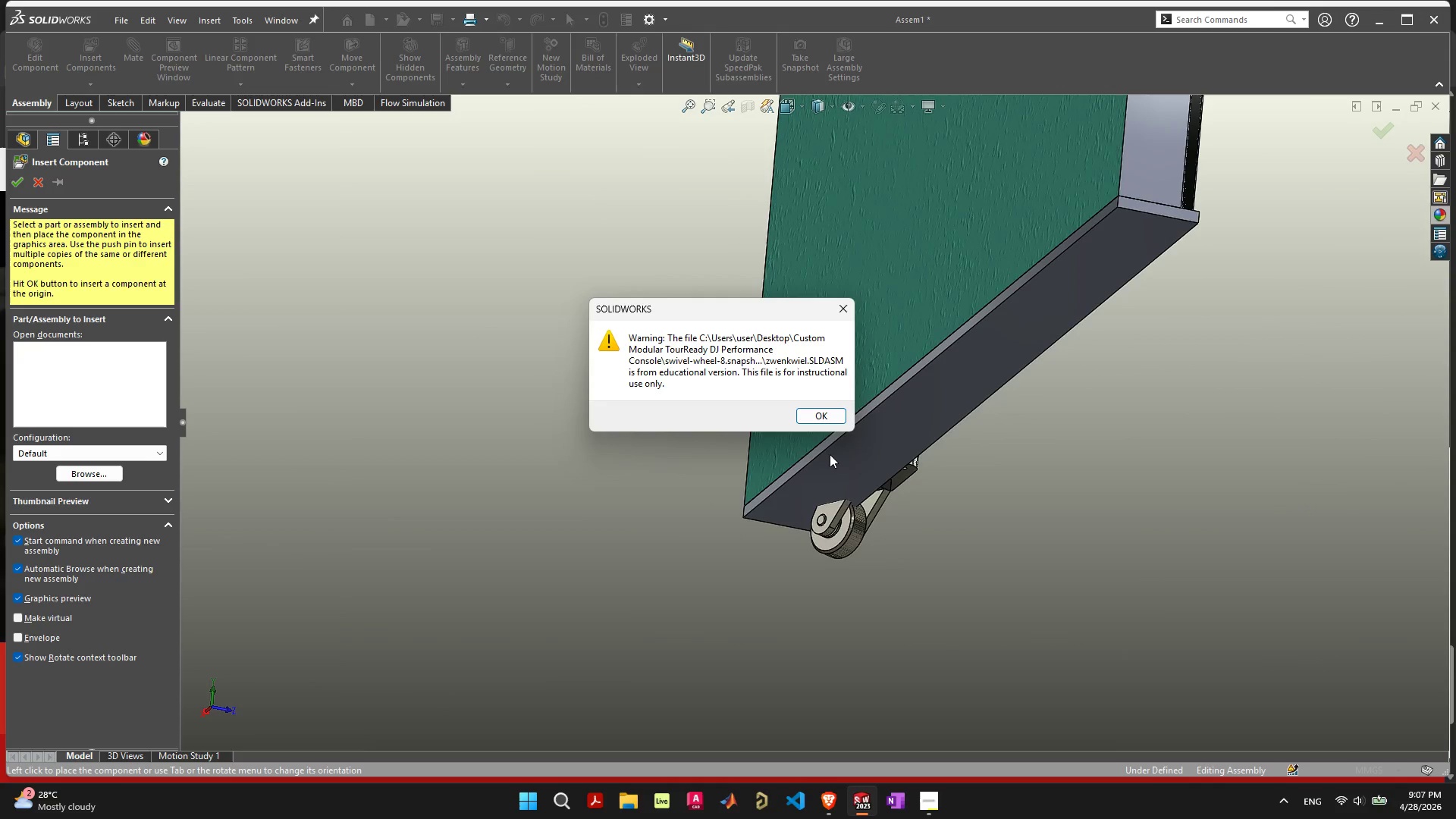 
left_click([834, 422])
 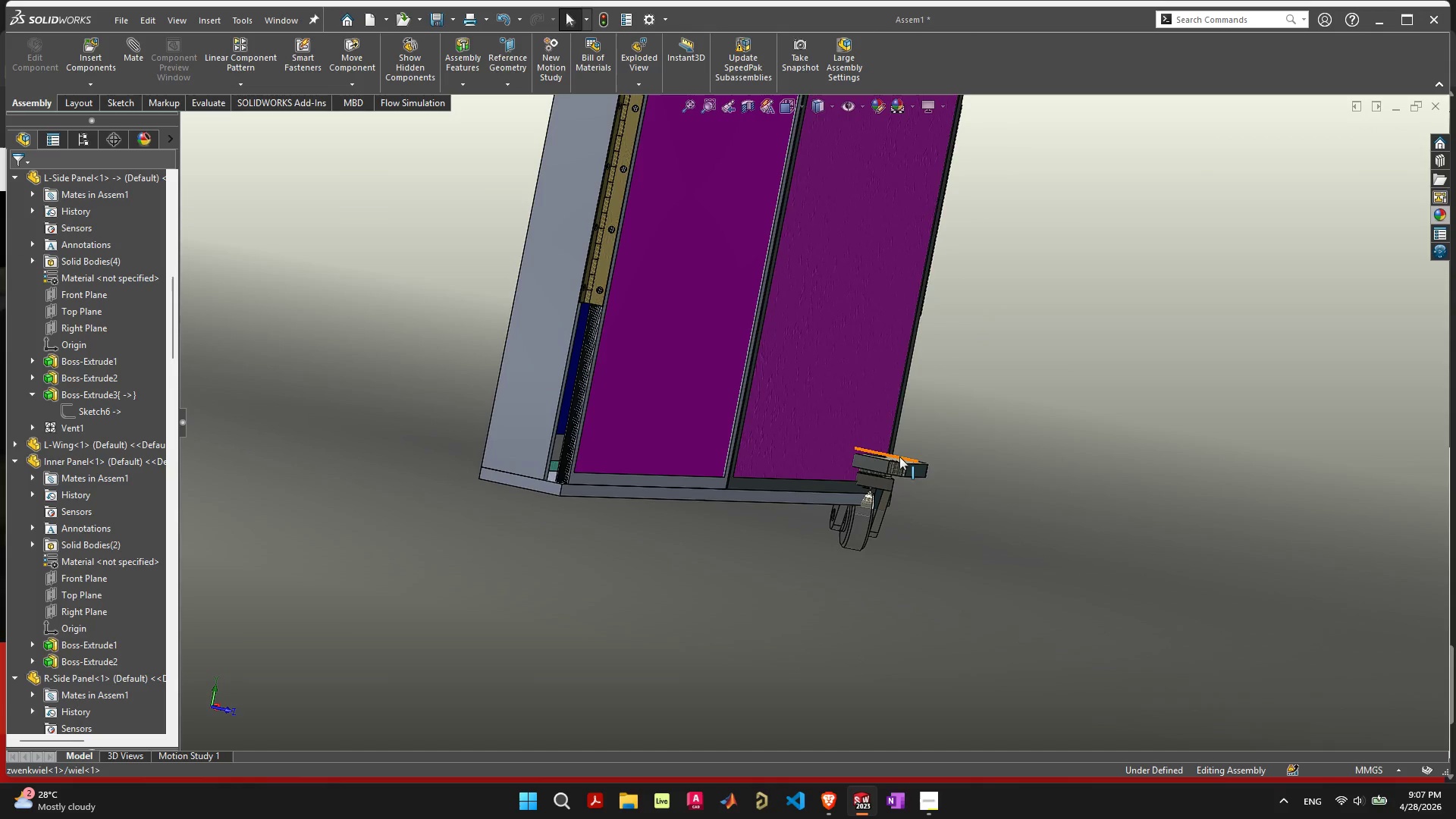 
left_click([900, 460])
 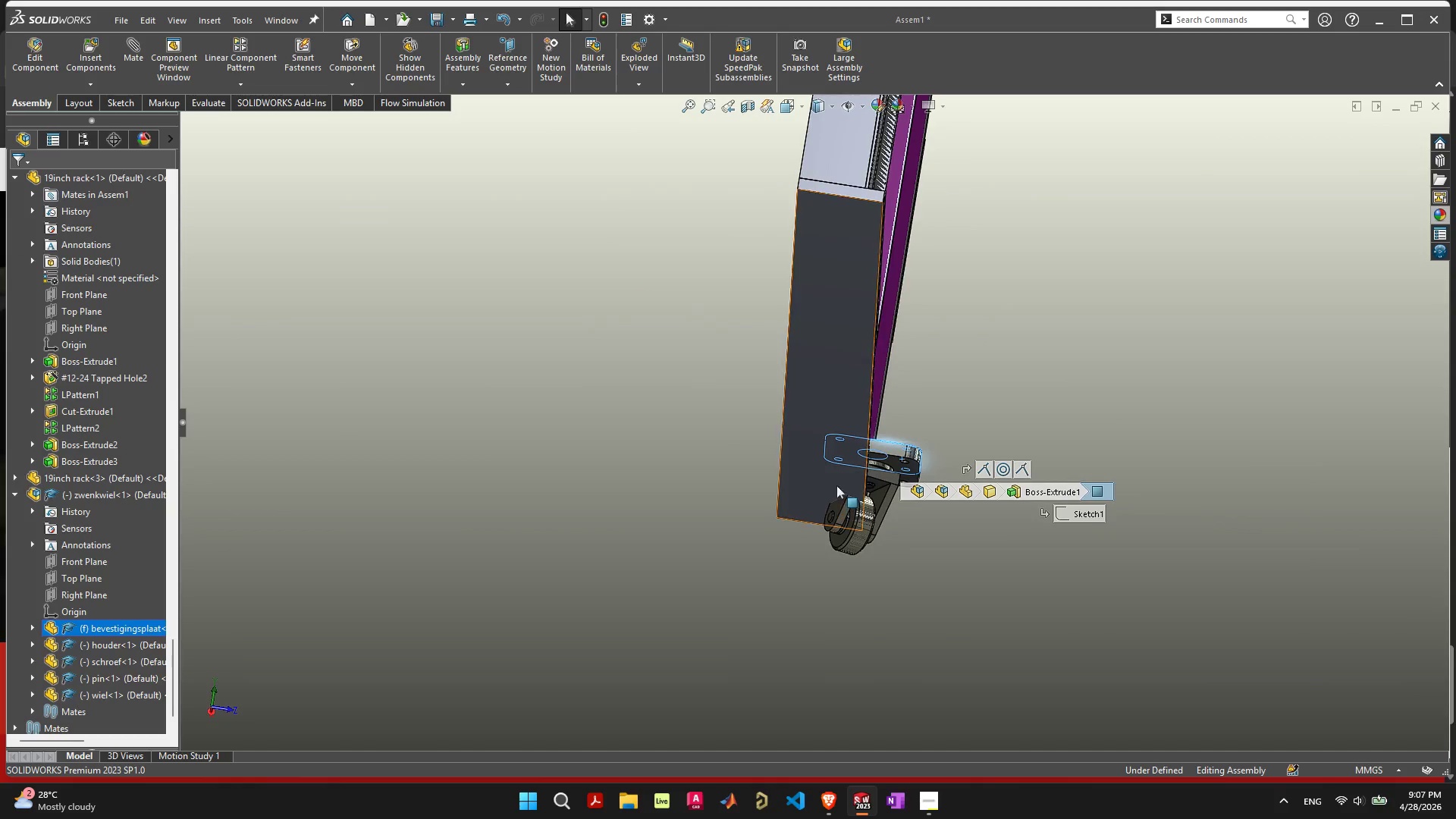 
hold_key(key=ShiftLeft, duration=0.33)
left_click([829, 459])
 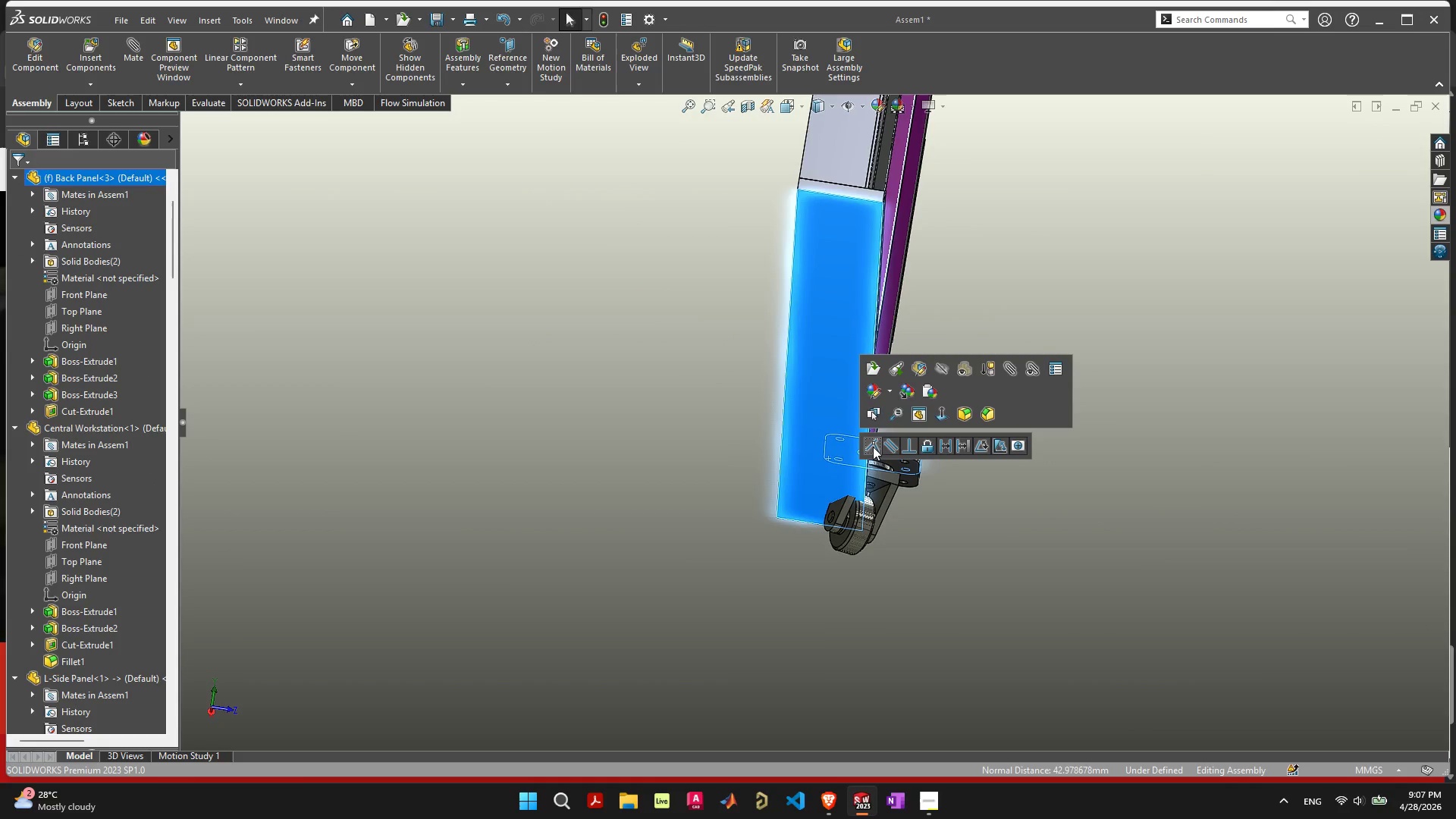 
left_click([873, 447])
 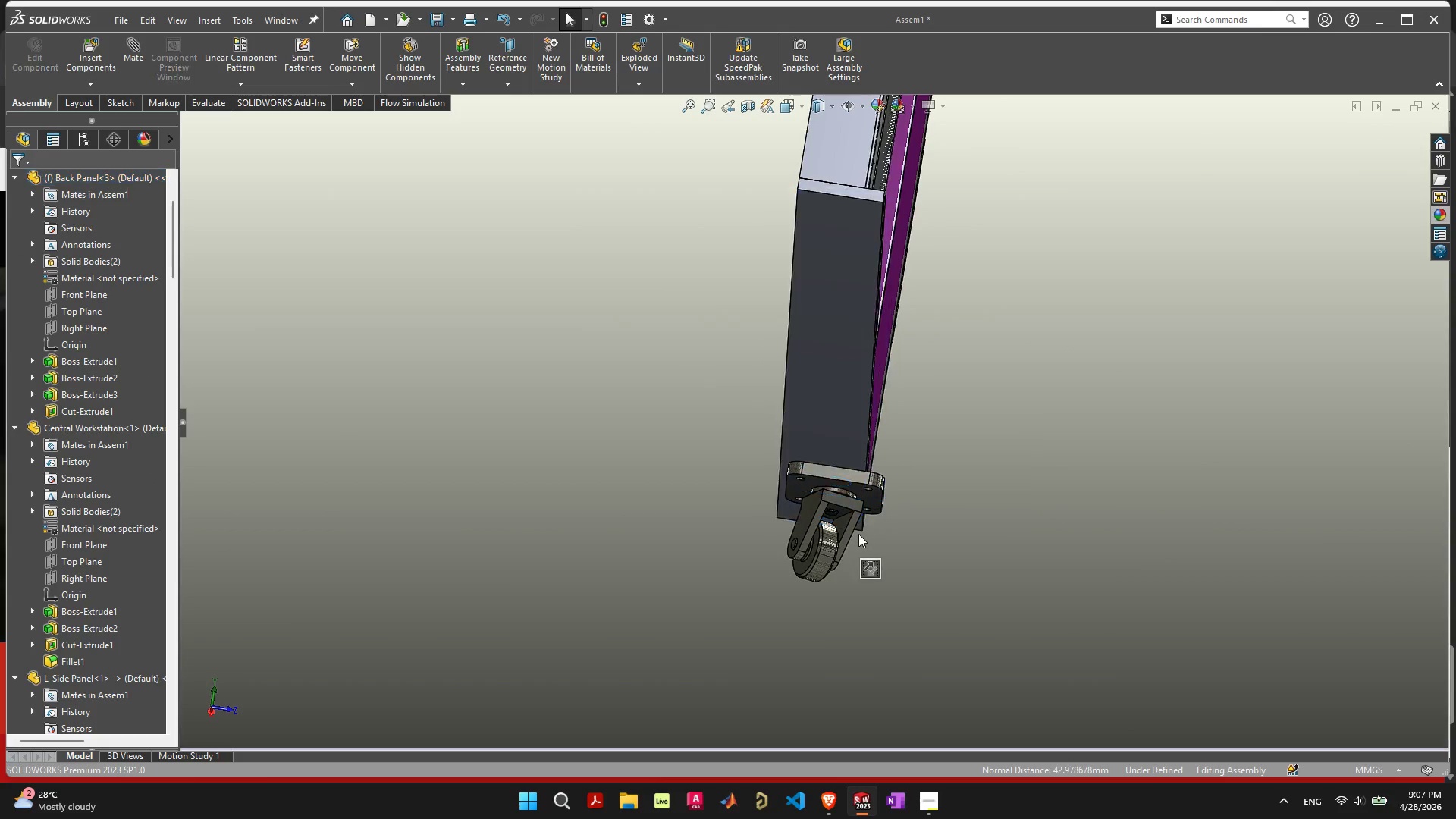 
left_click([919, 551])
 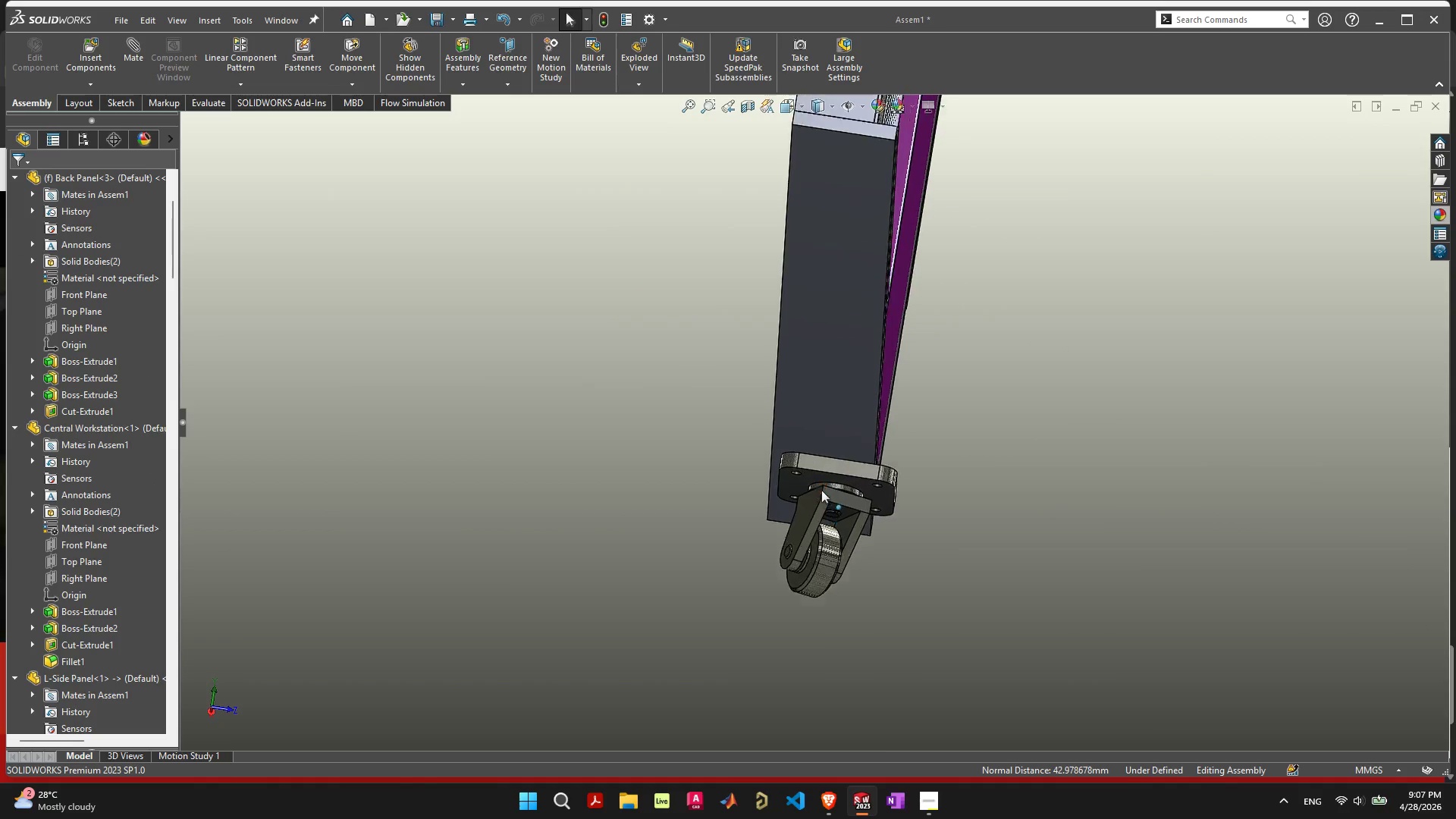 
scroll: coordinate [847, 498], scroll_direction: up, amount: 5.0
 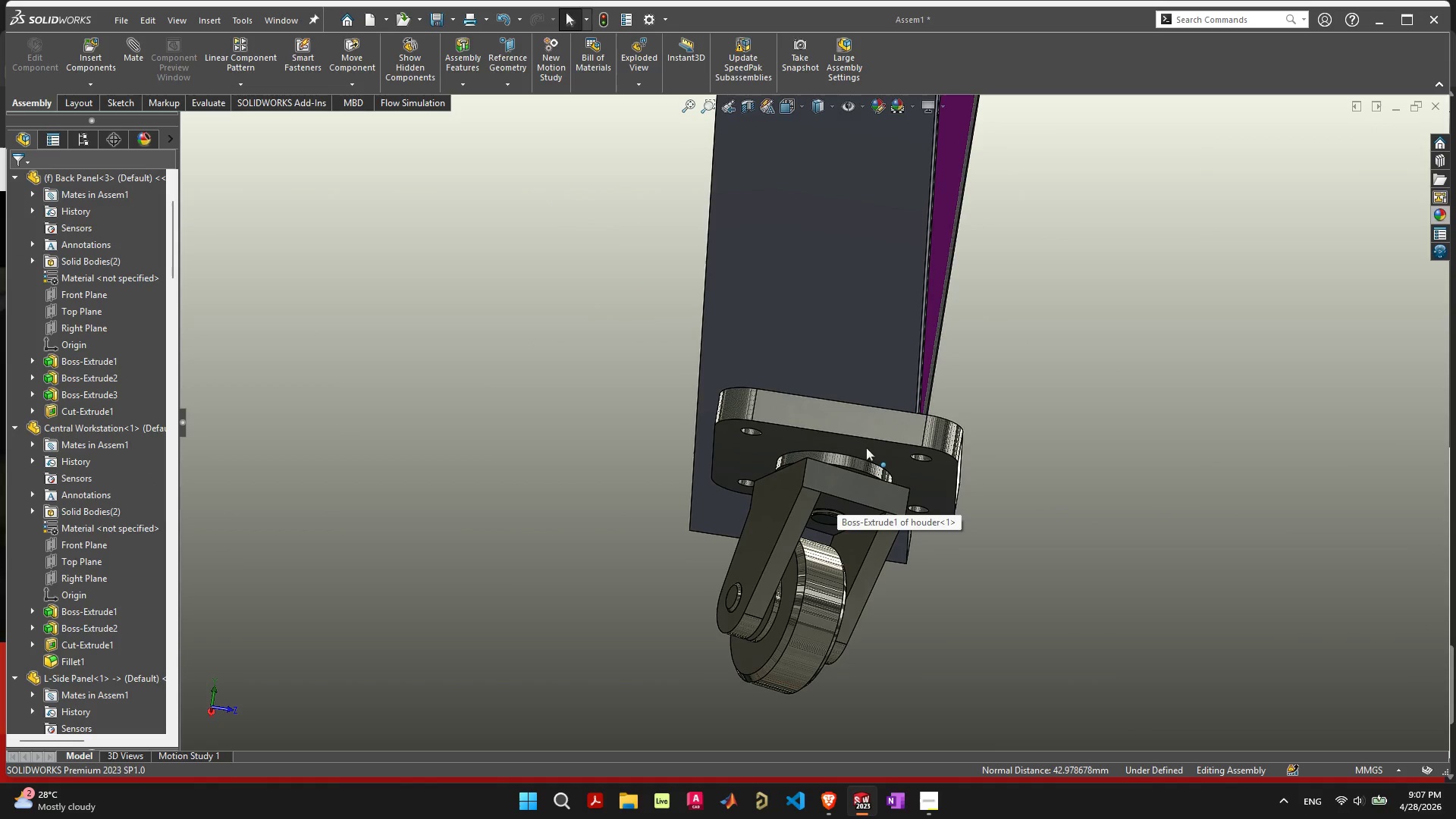 
left_click_drag(start_coordinate=[866, 447], to_coordinate=[824, 447])
 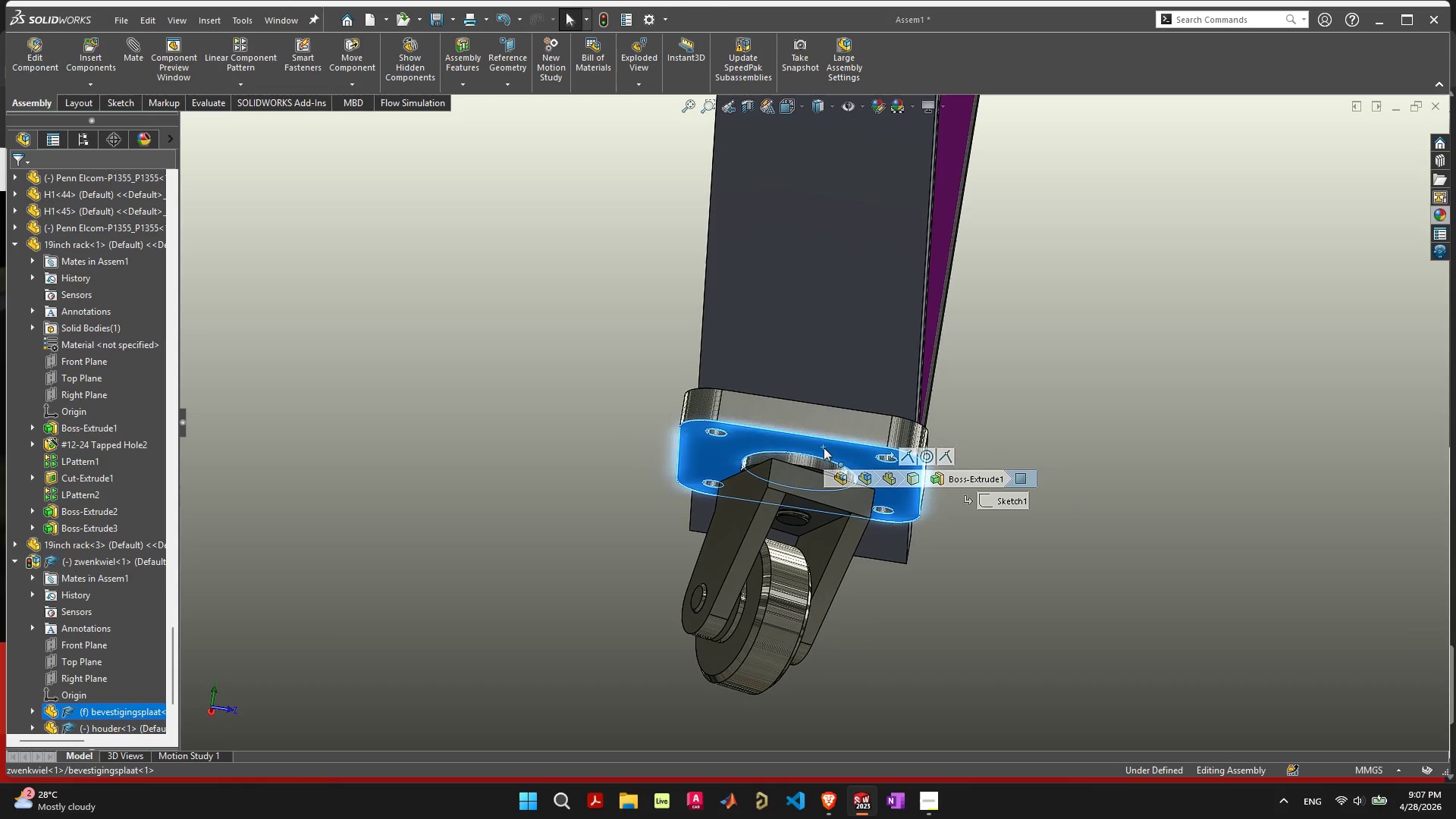 
double_click([824, 447])
 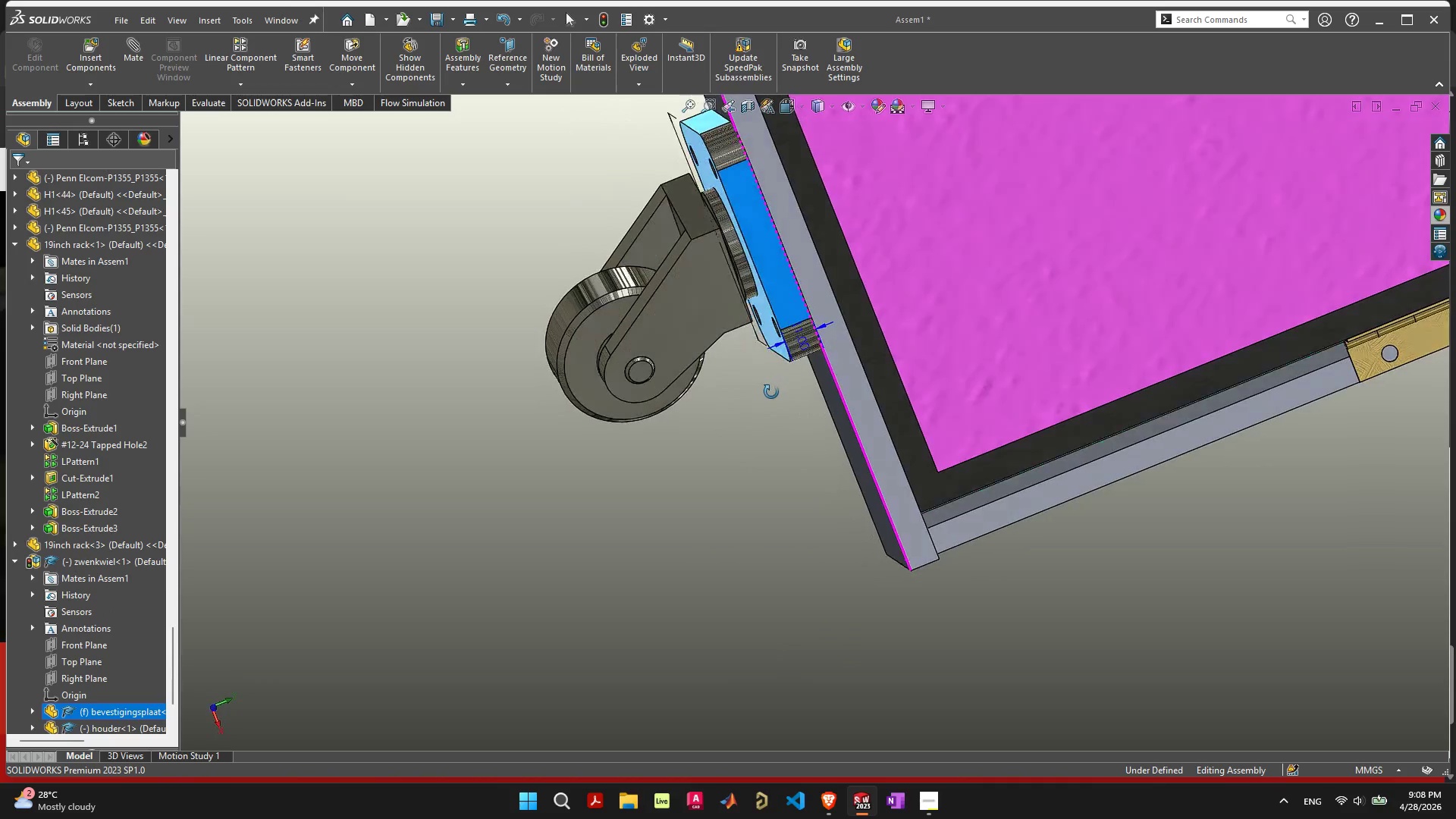 
wait(7.53)
 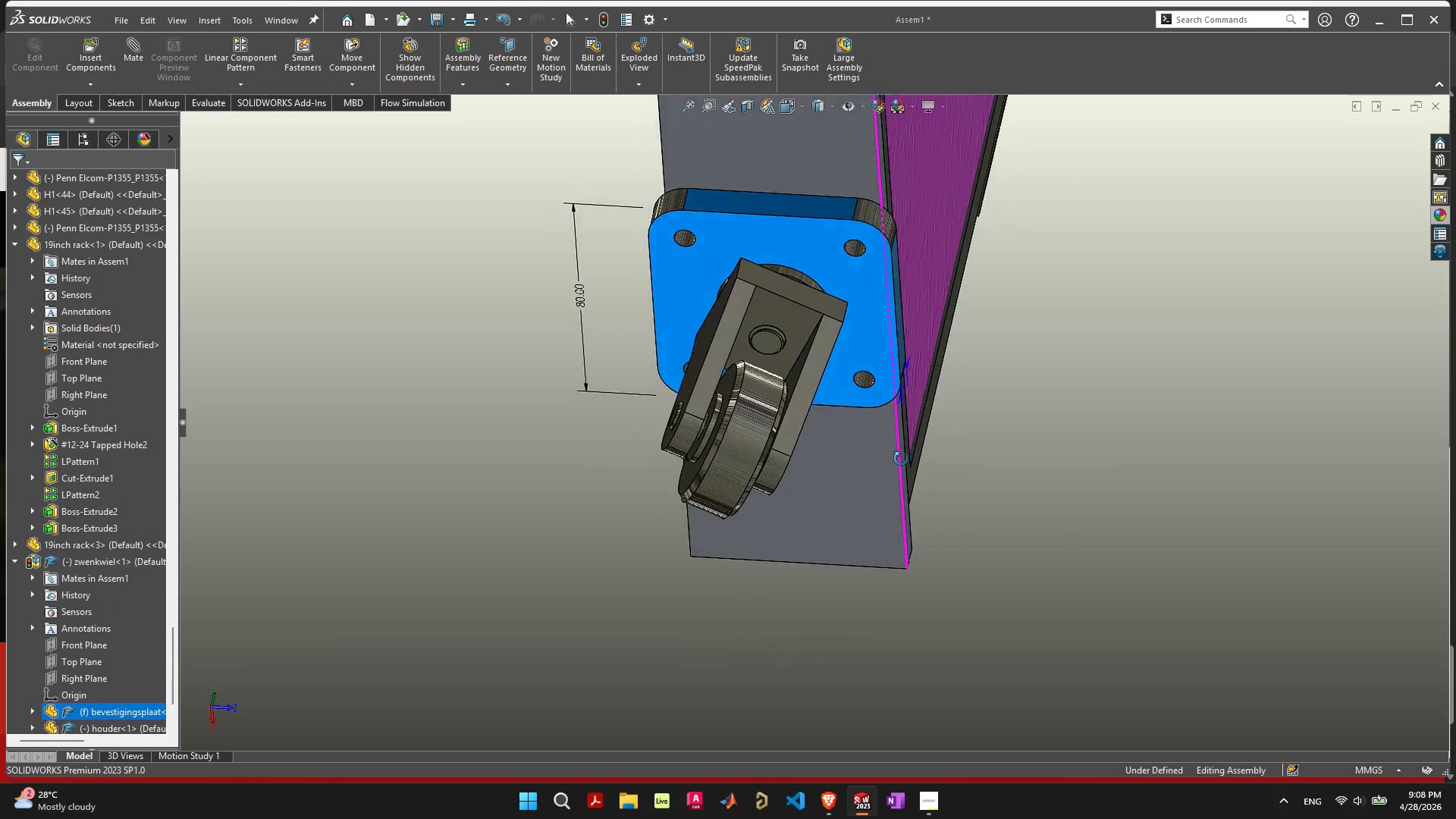 
left_click([795, 328])
 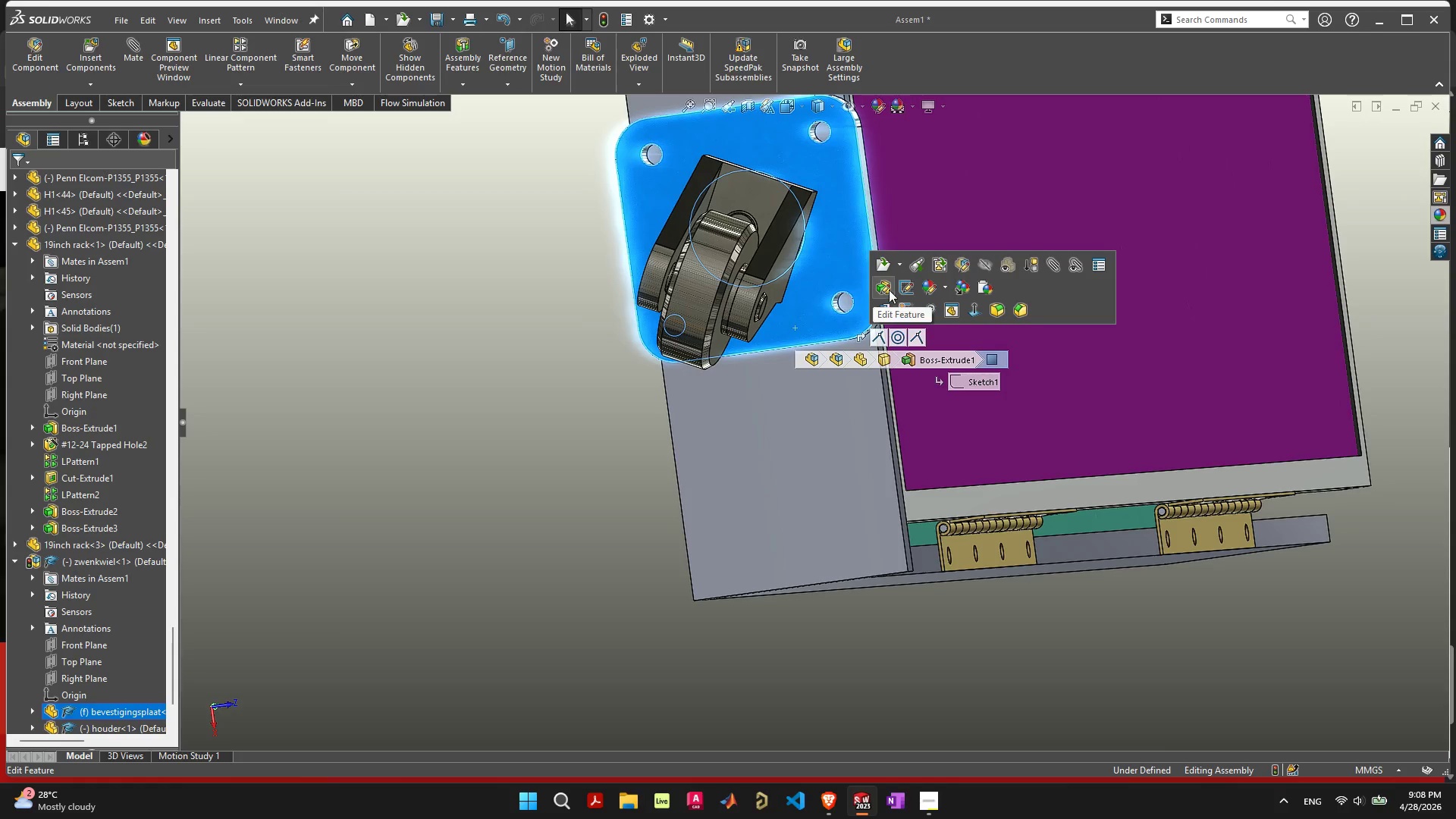 
left_click([915, 288])
 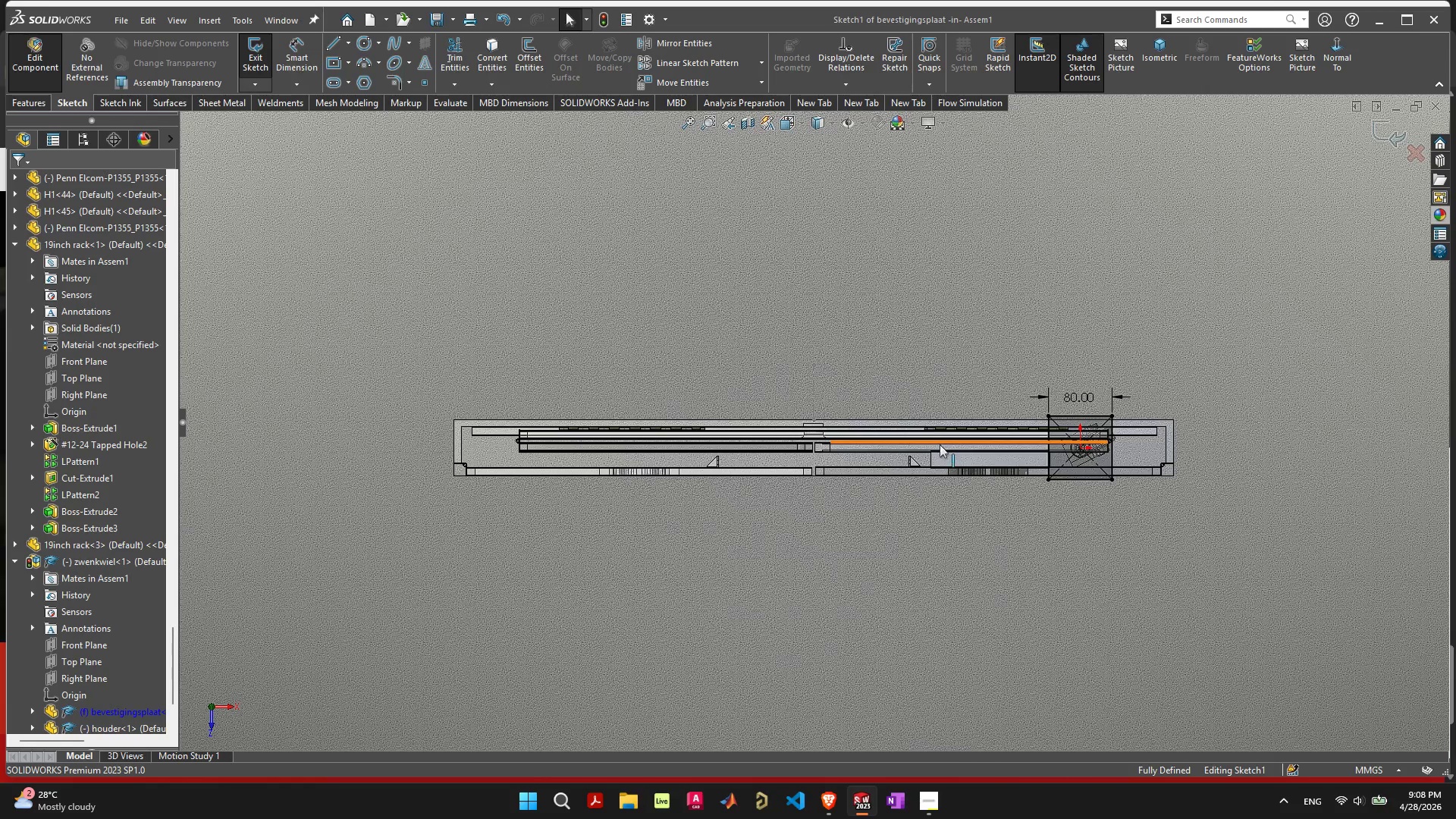 
scroll: coordinate [1062, 444], scroll_direction: up, amount: 7.0
 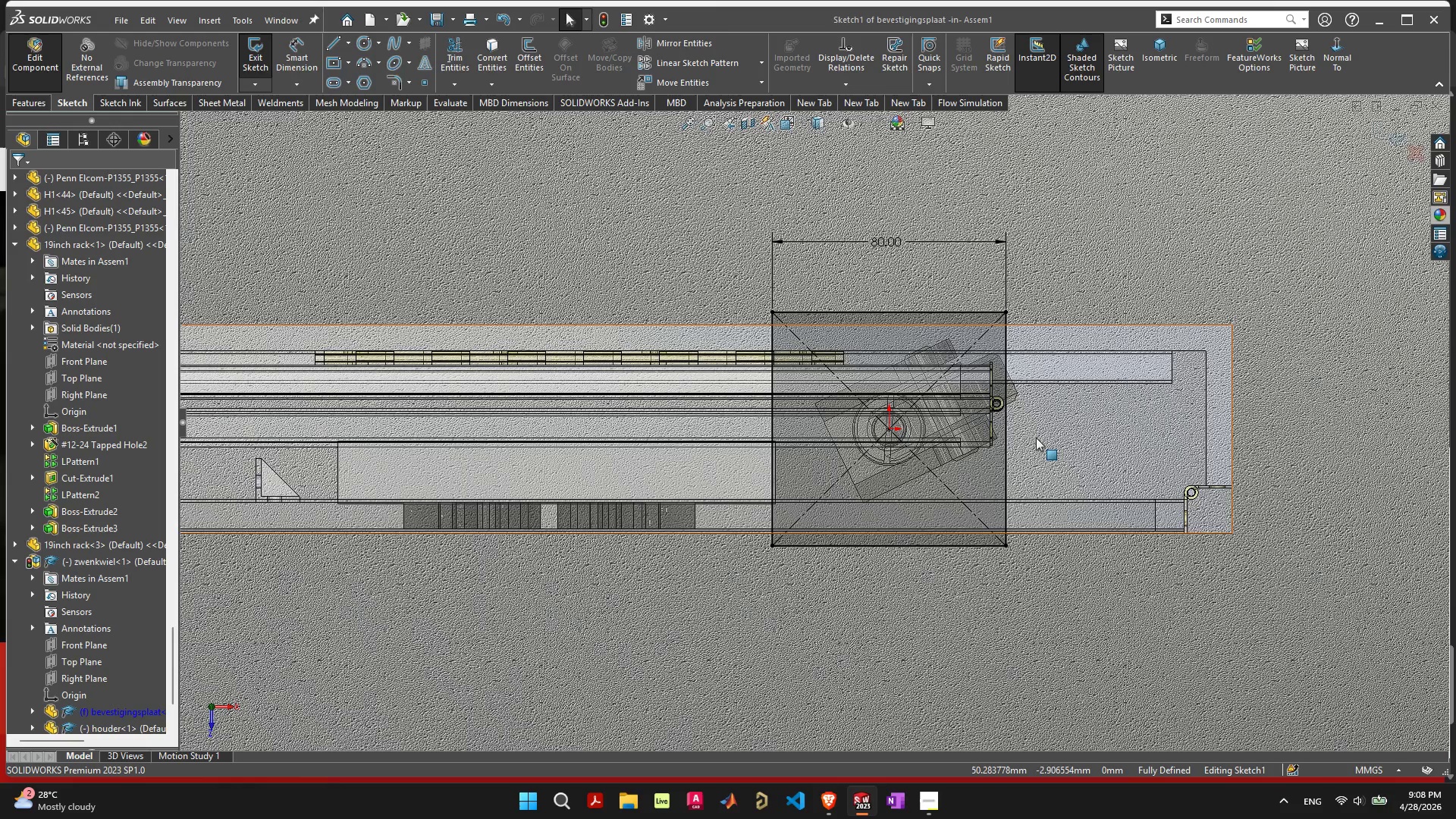 
mouse_move([1019, 458])
 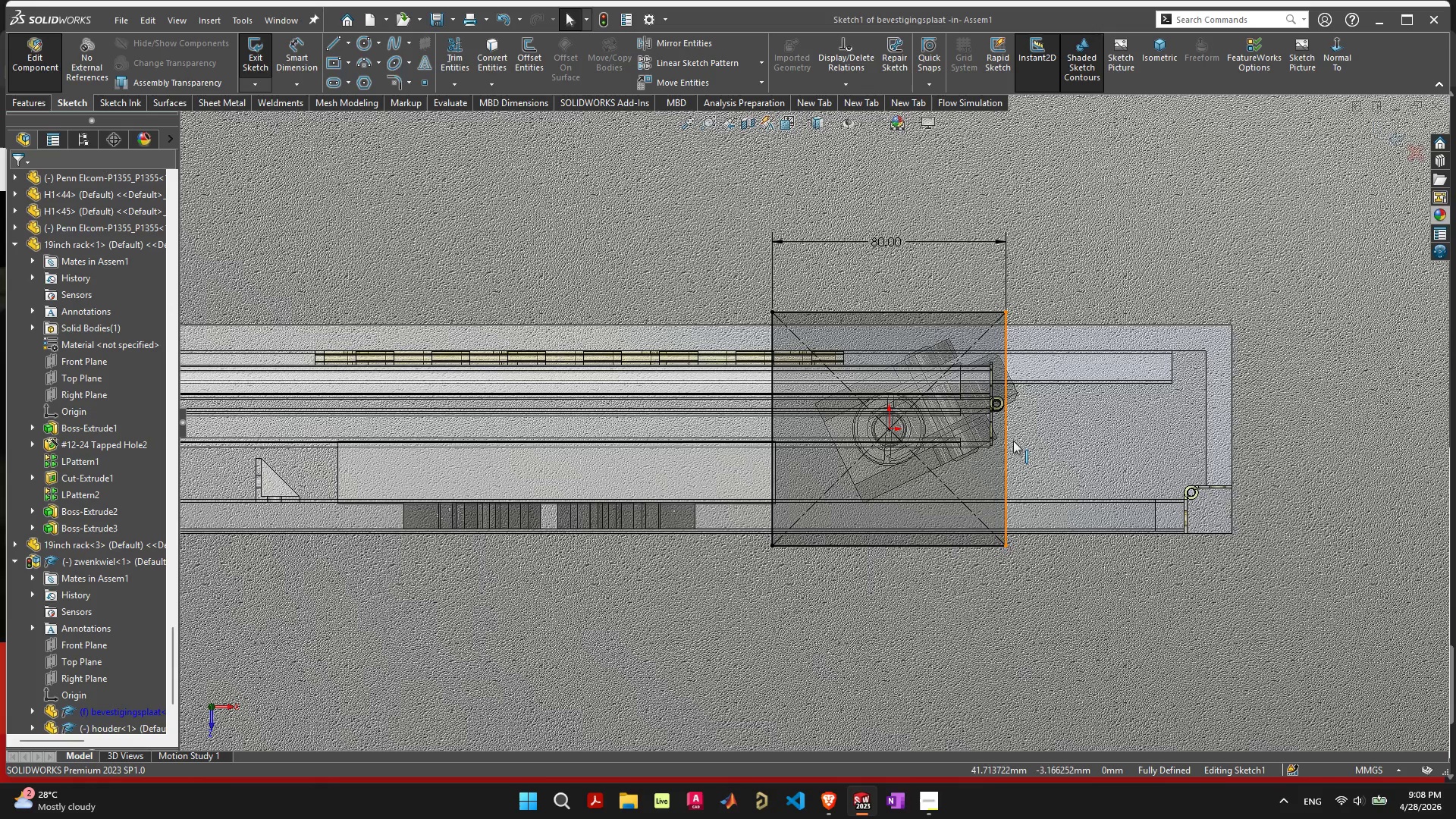 
wait(5.76)
 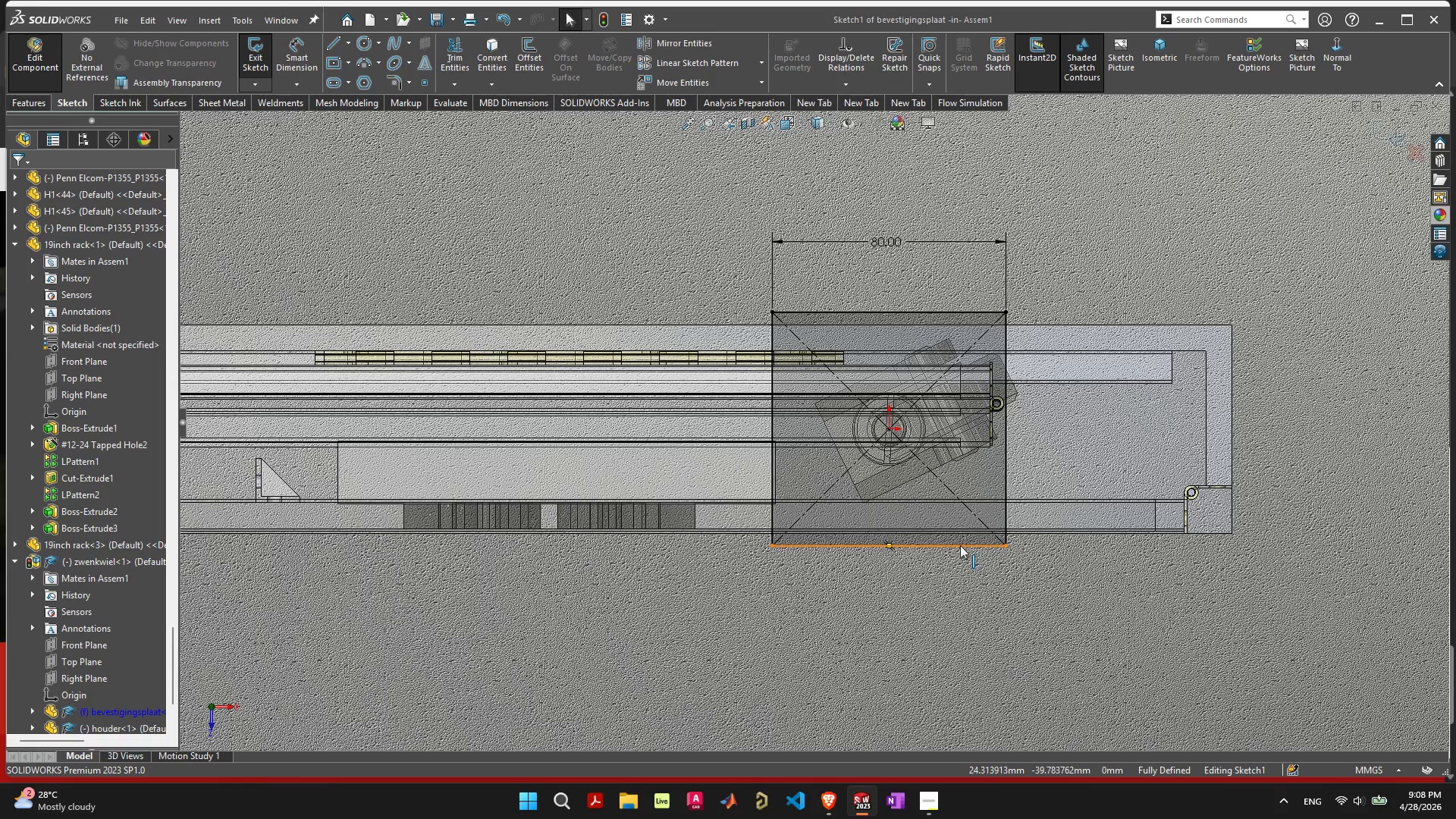 
left_click([1007, 467])
 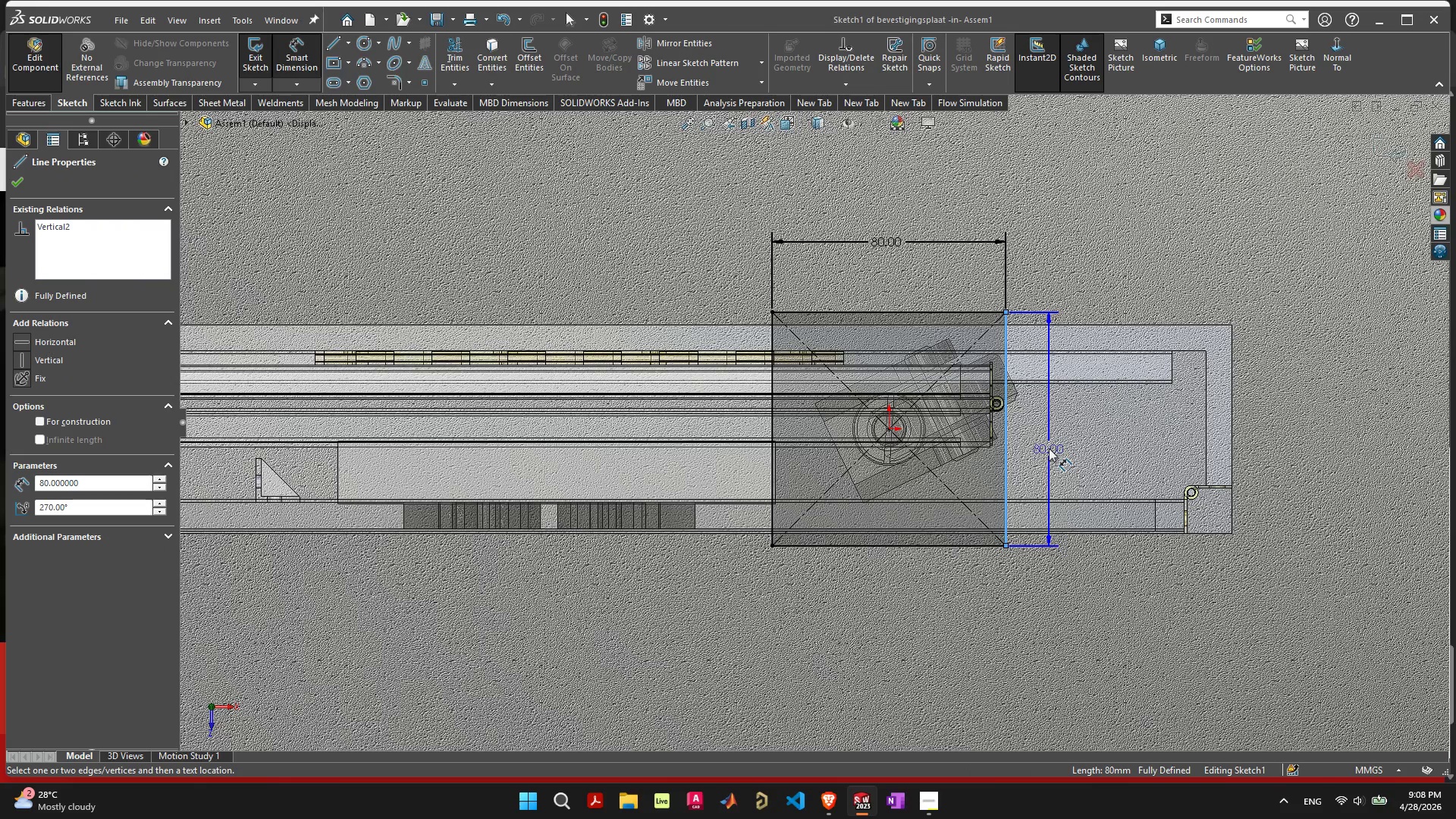 
left_click([1047, 449])
 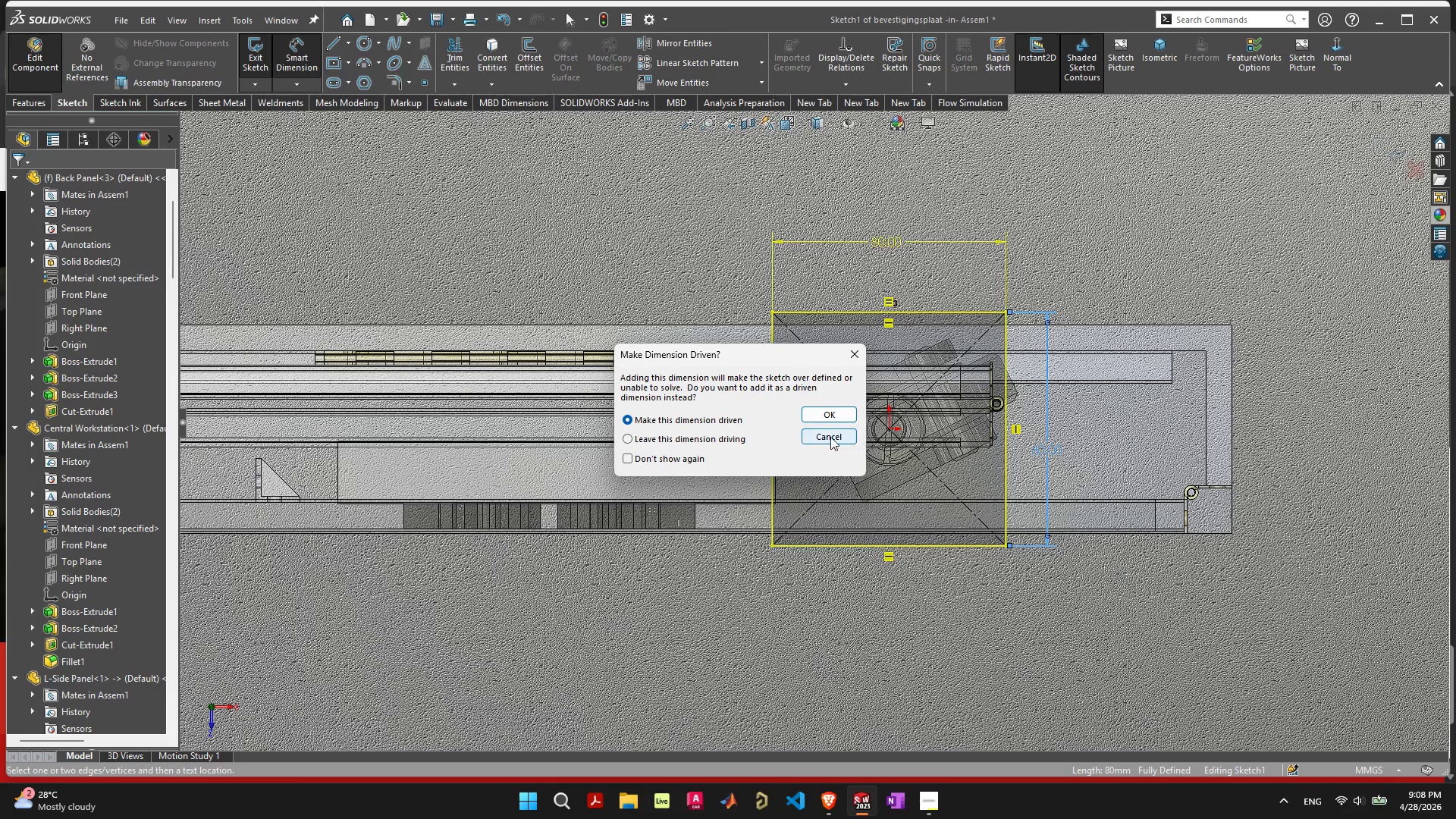 
left_click([830, 437])
 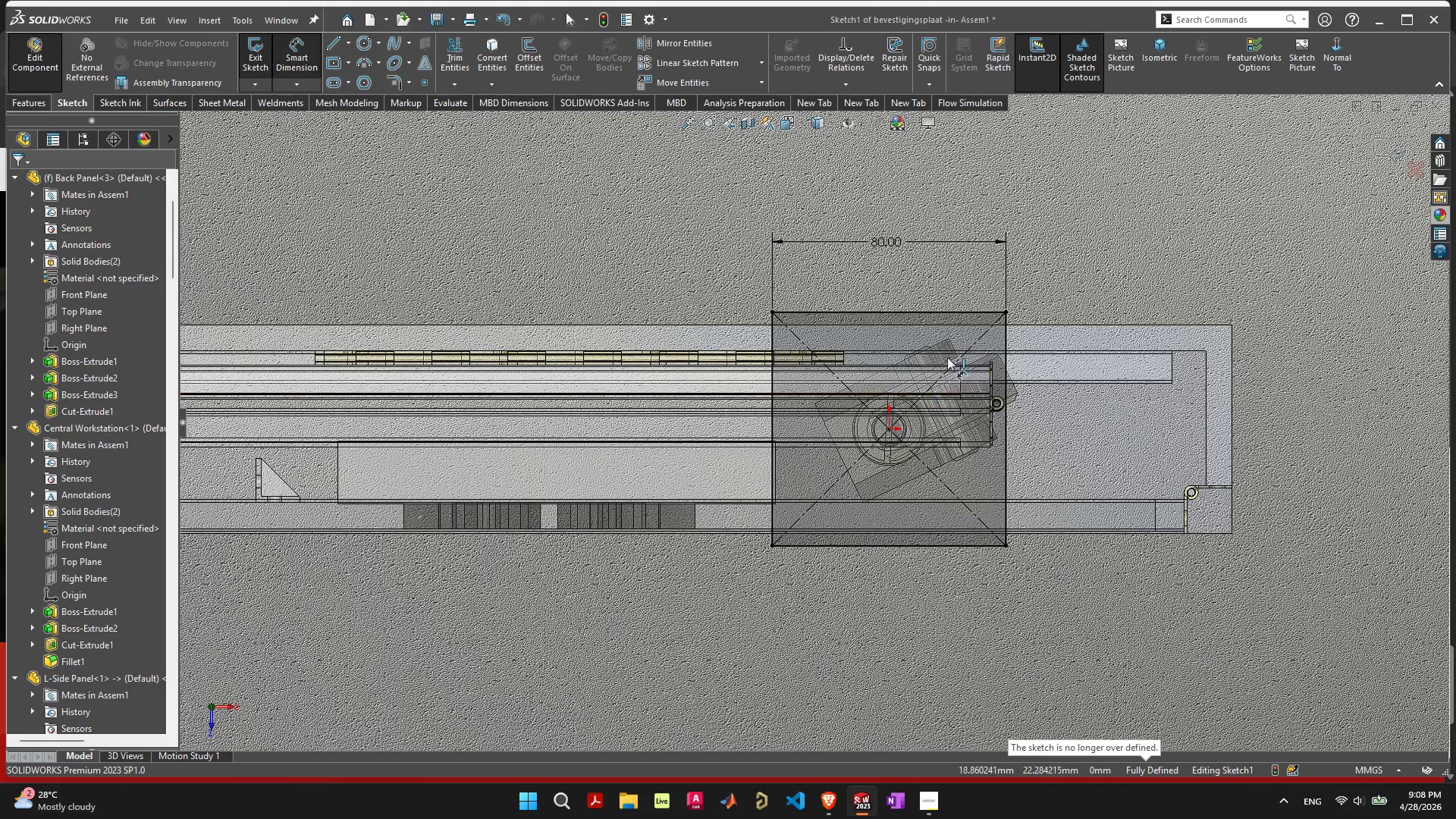 
key(Escape)
 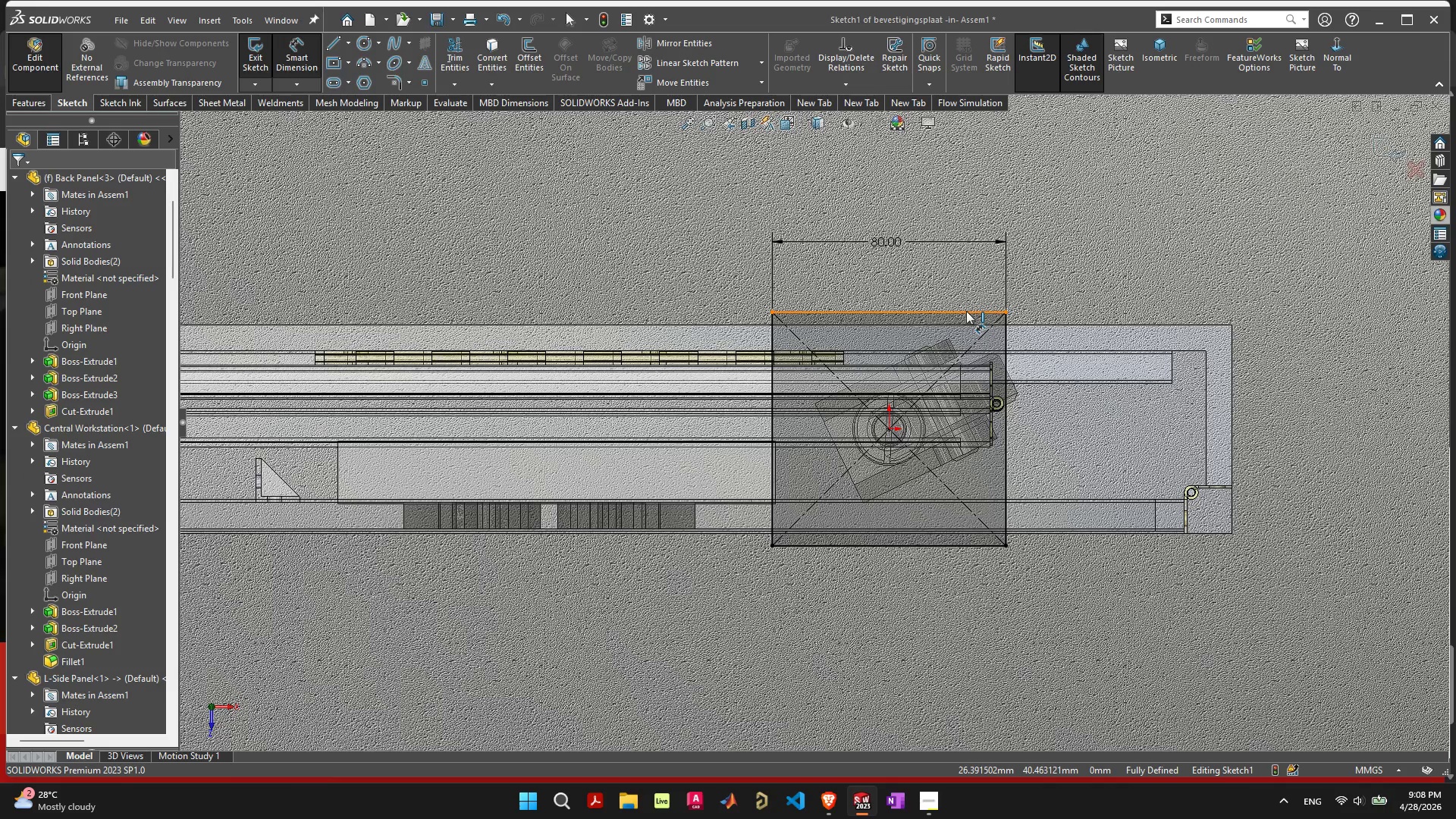 
left_click([965, 311])
 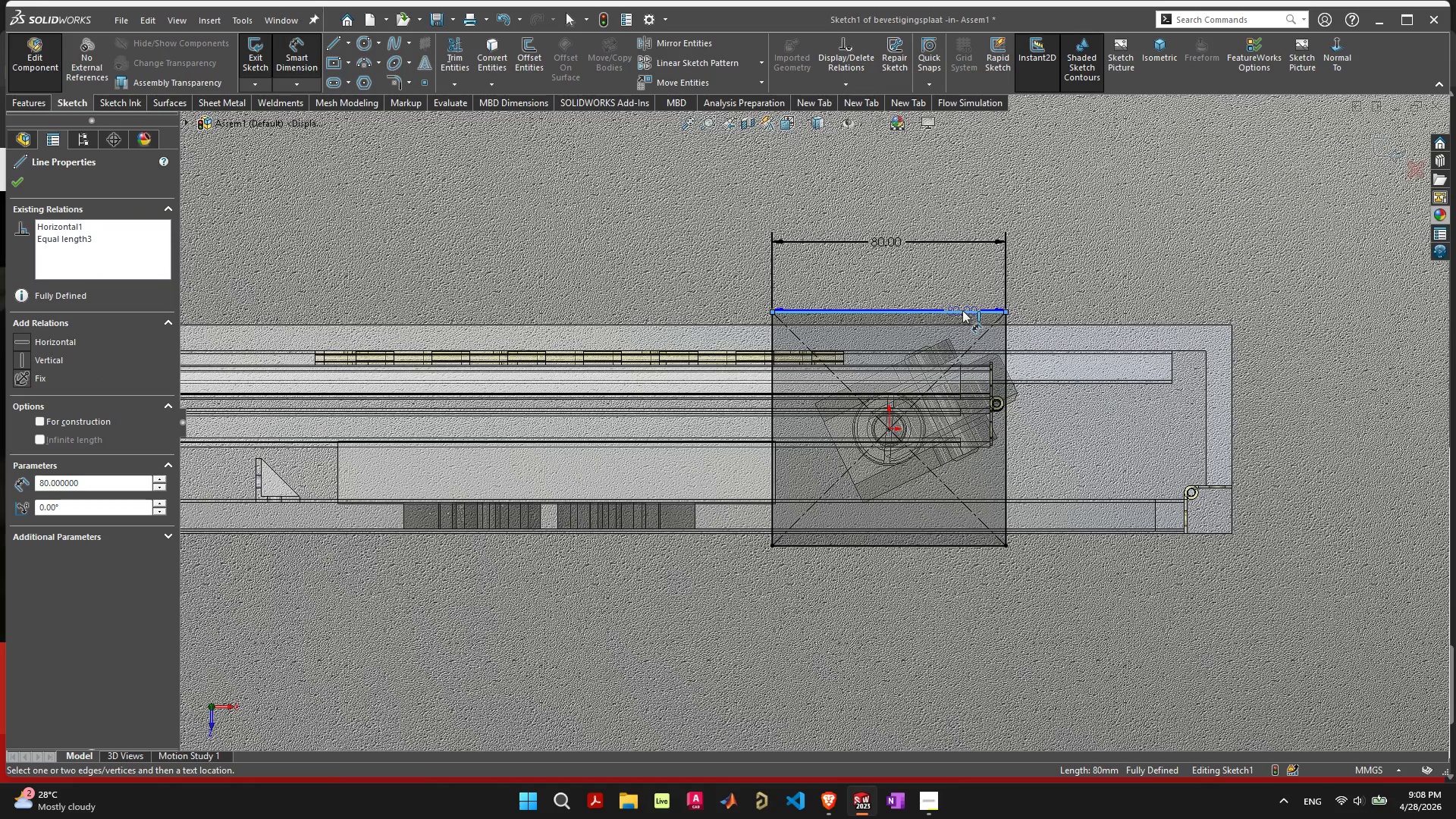 
key(Escape)
 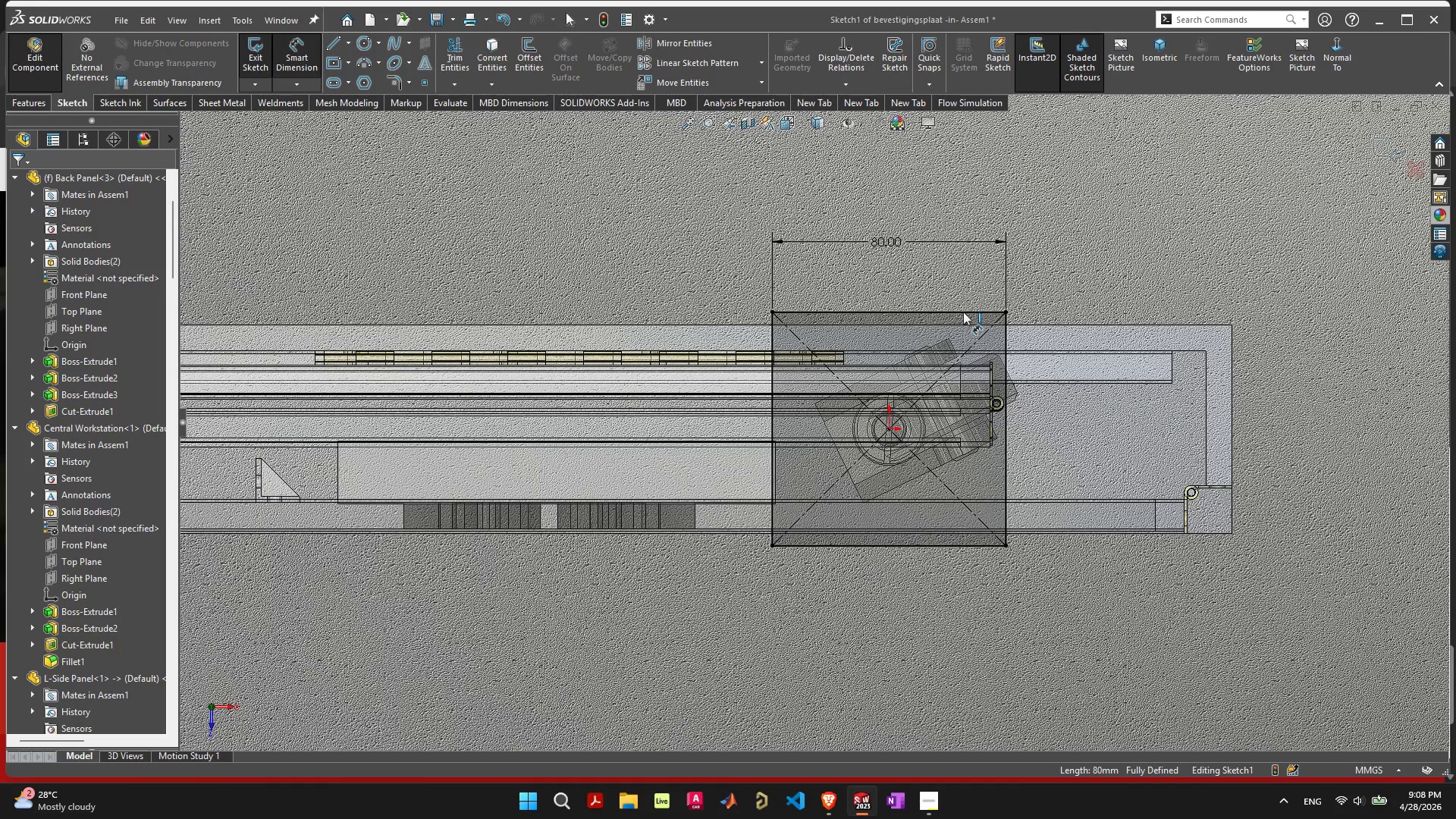 
key(Escape)
 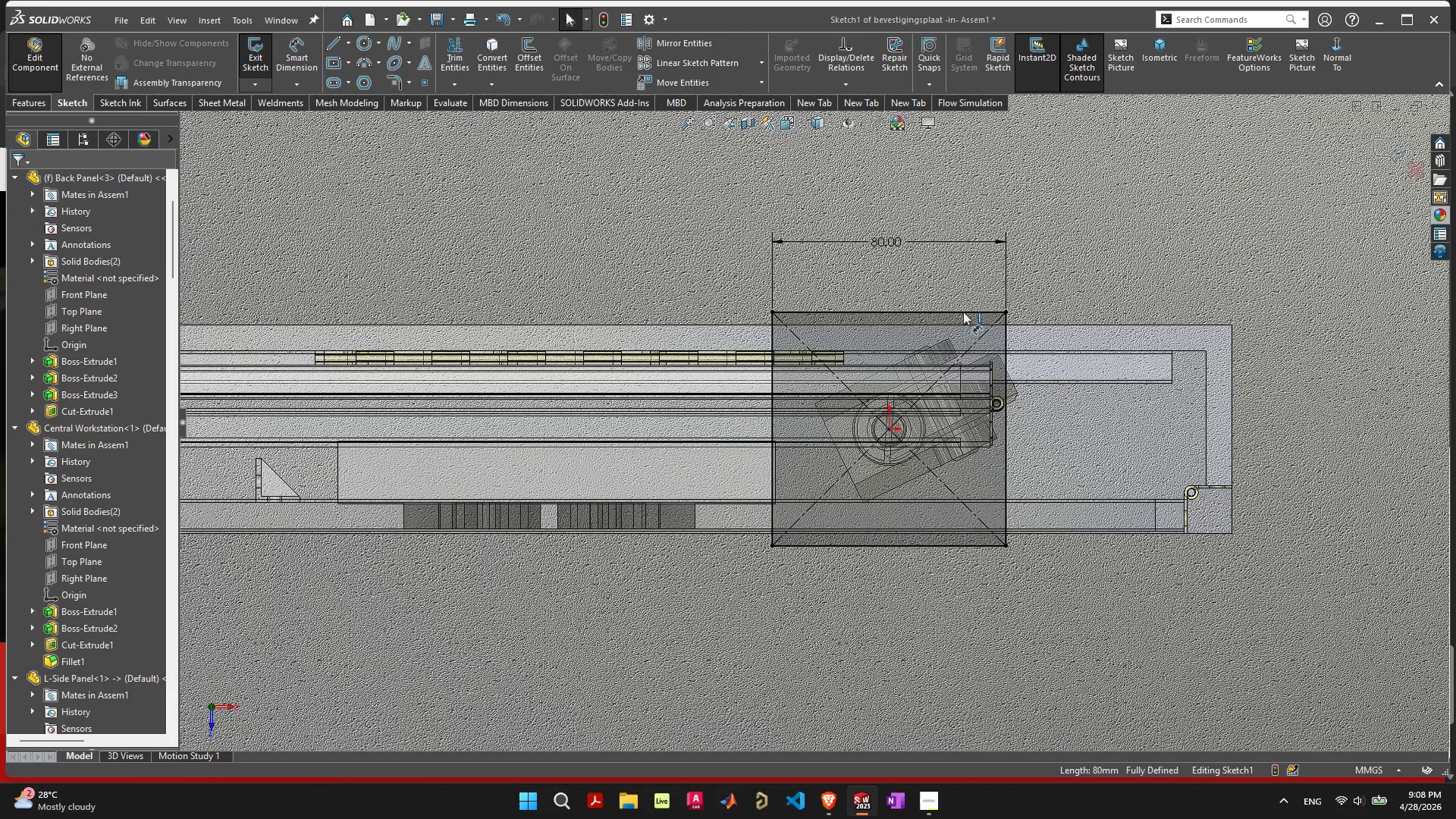 
key(Escape)
 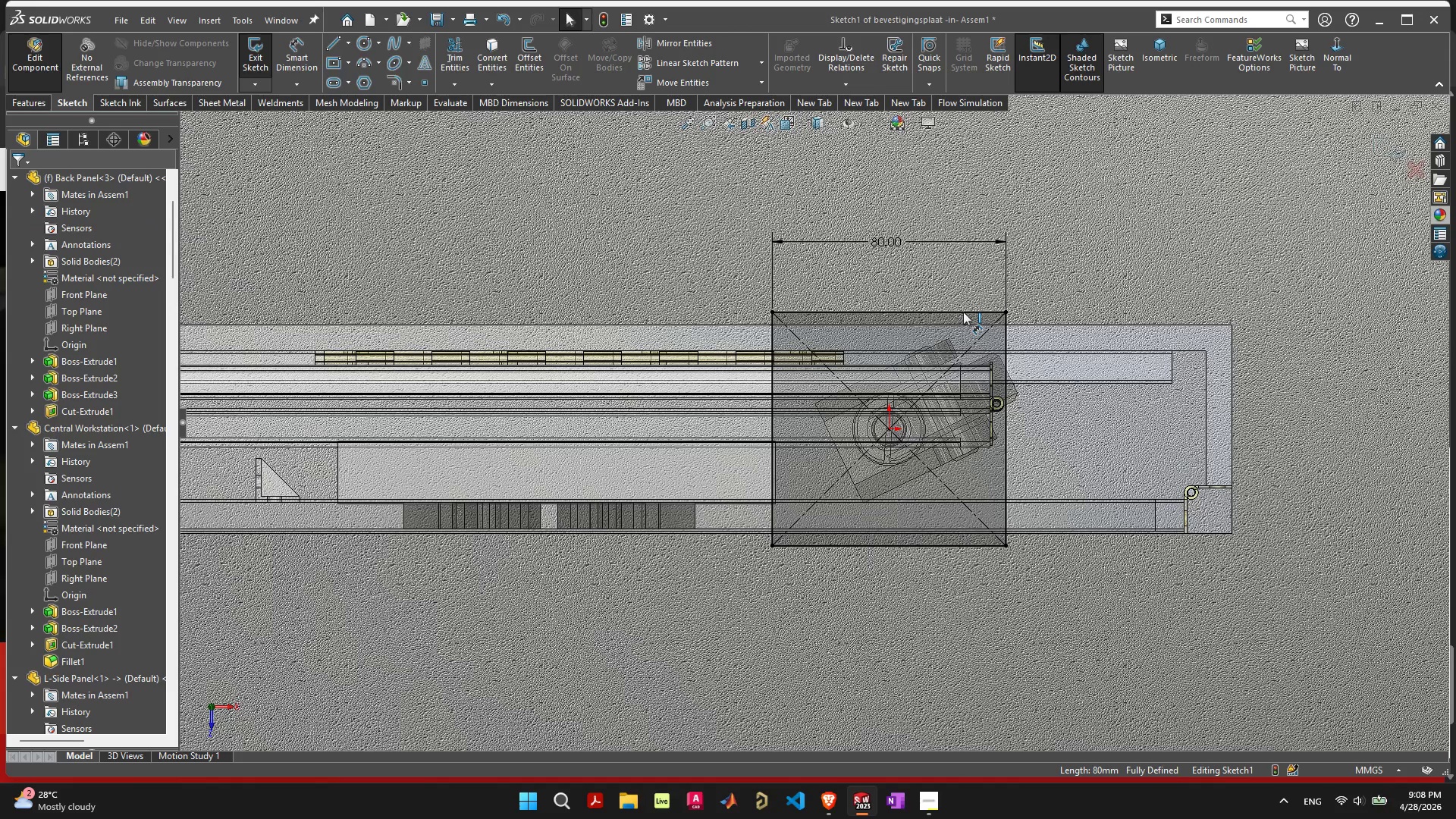 
key(Escape)
 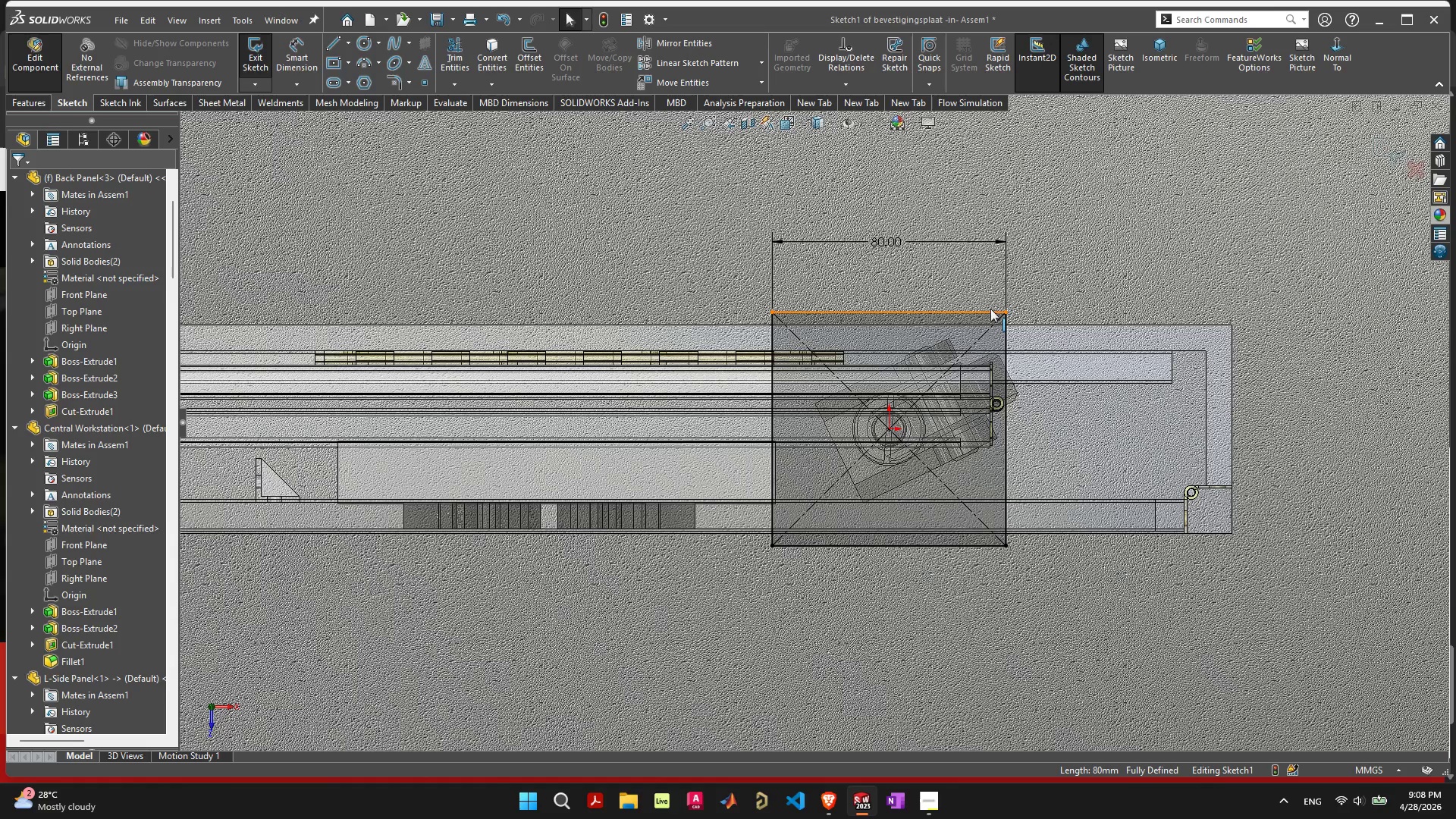 
left_click([990, 309])
 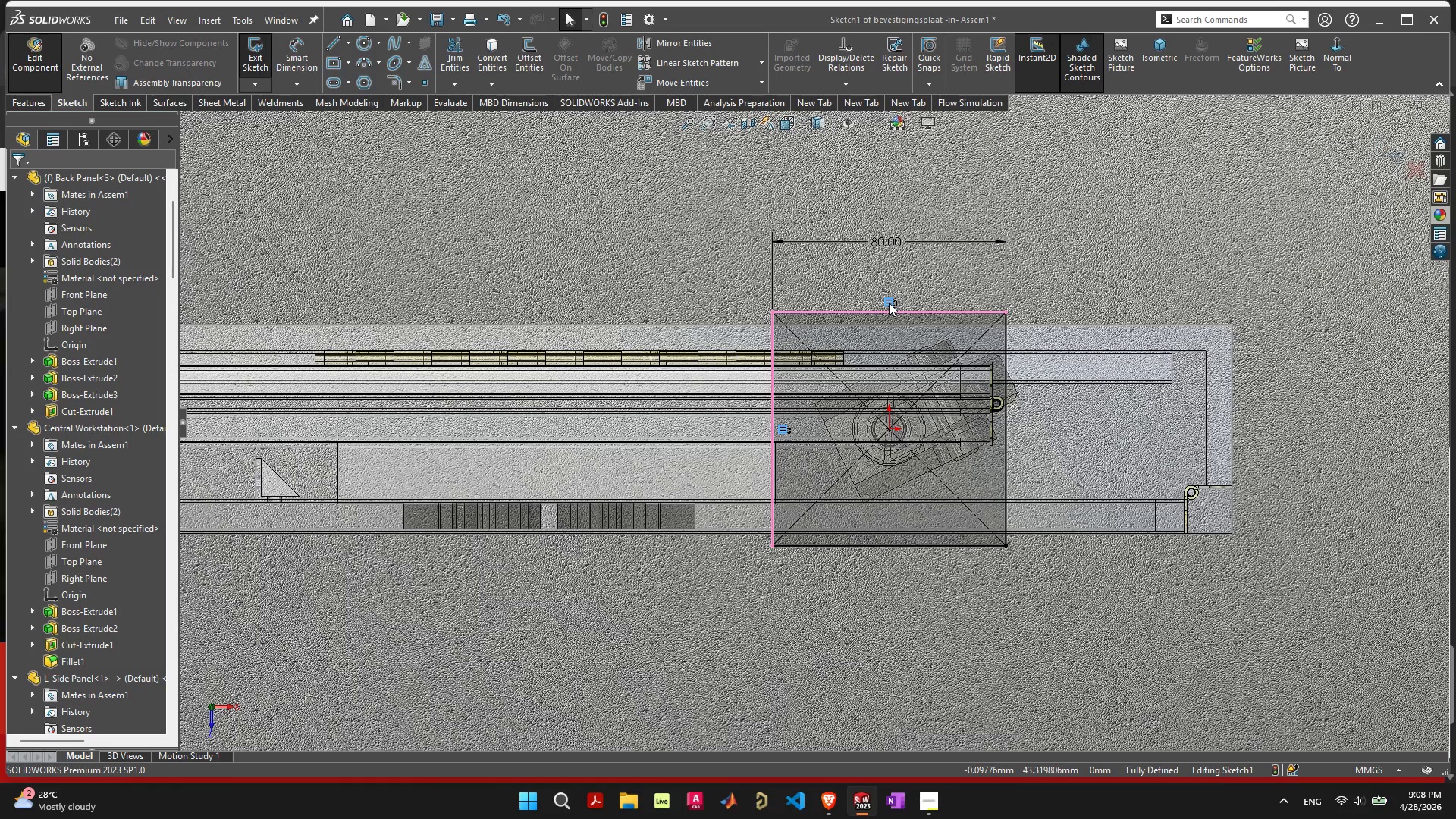 
key(Delete)
 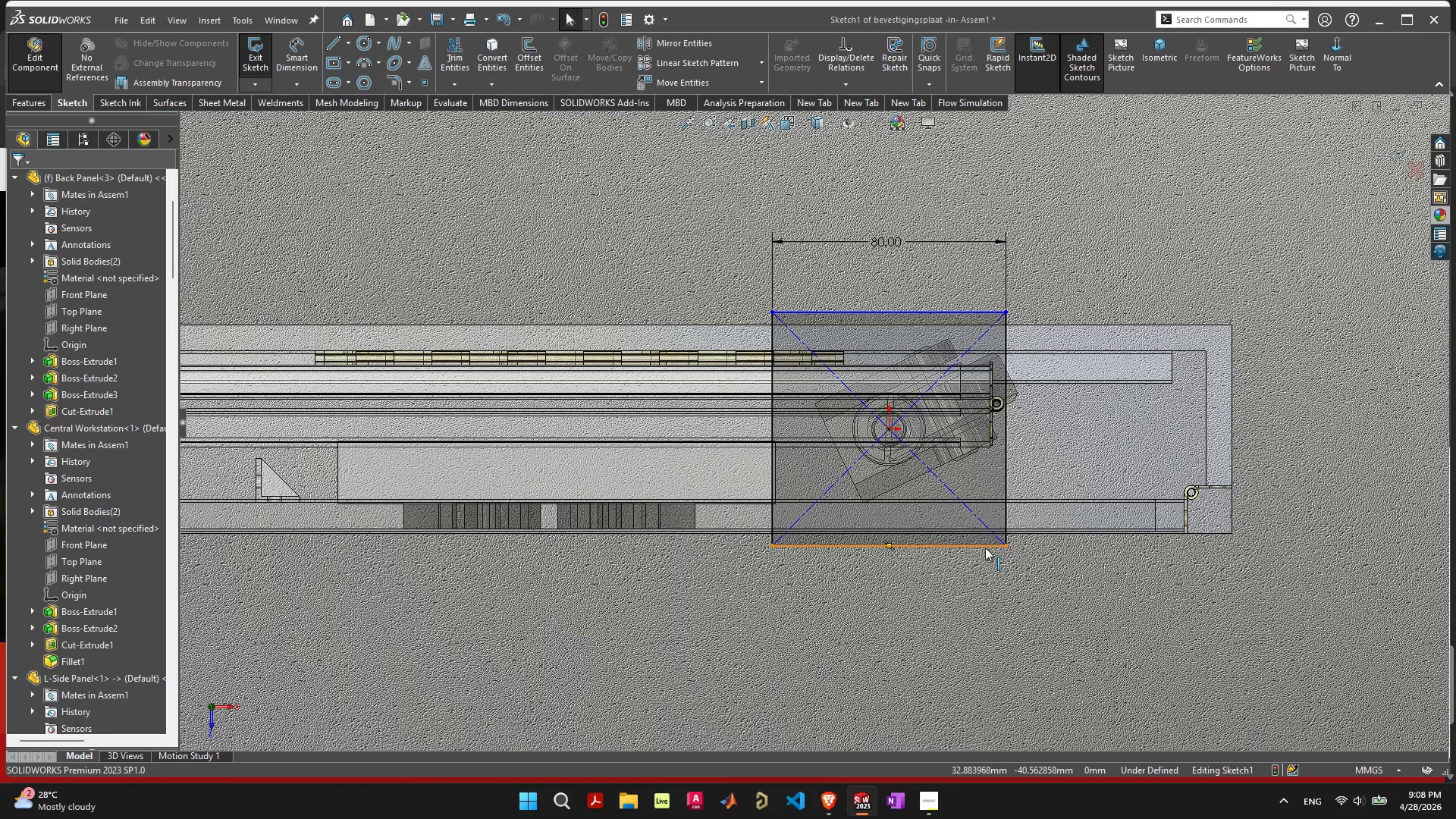 
wait(6.45)
 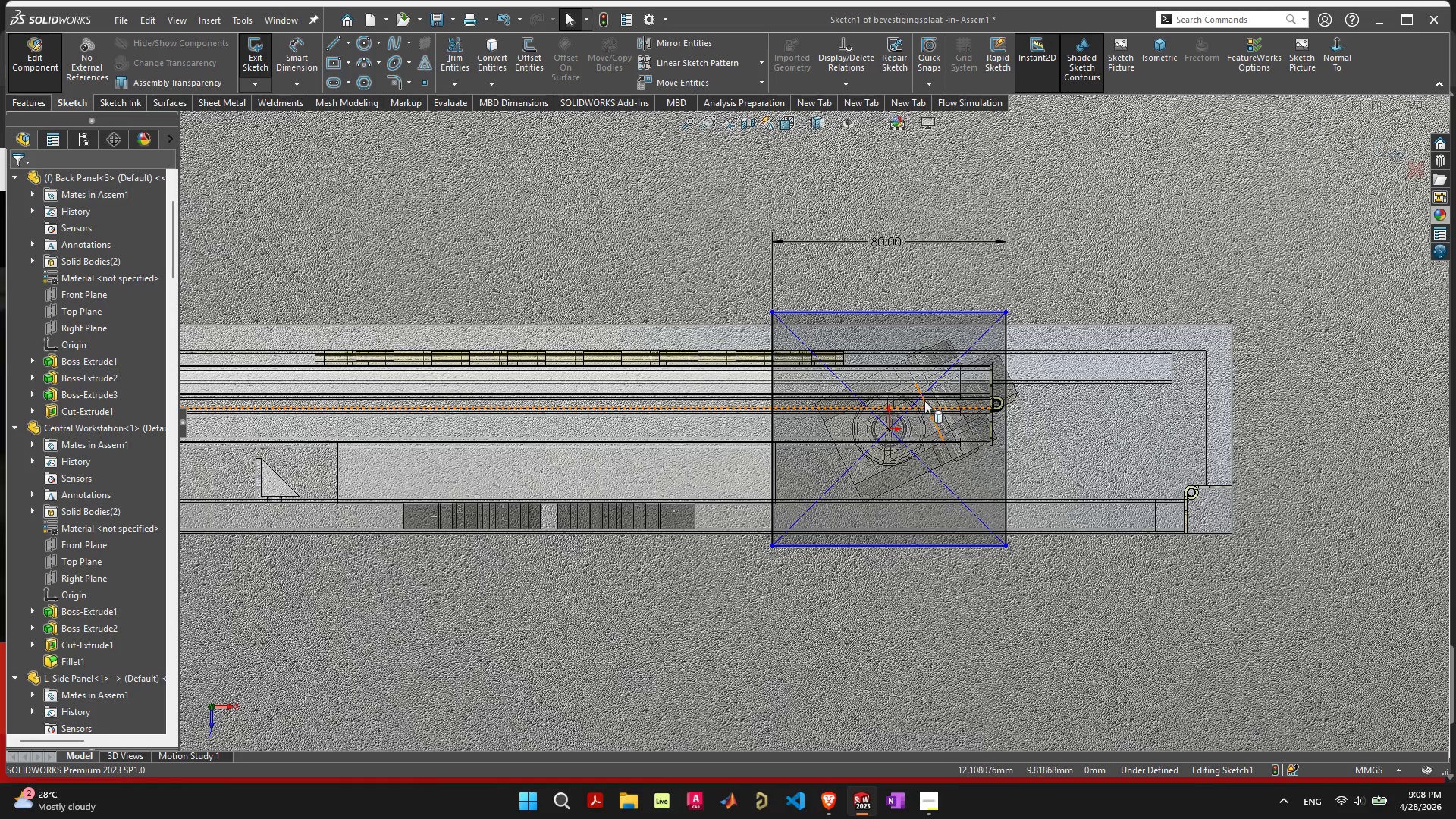 
left_click([982, 544])
 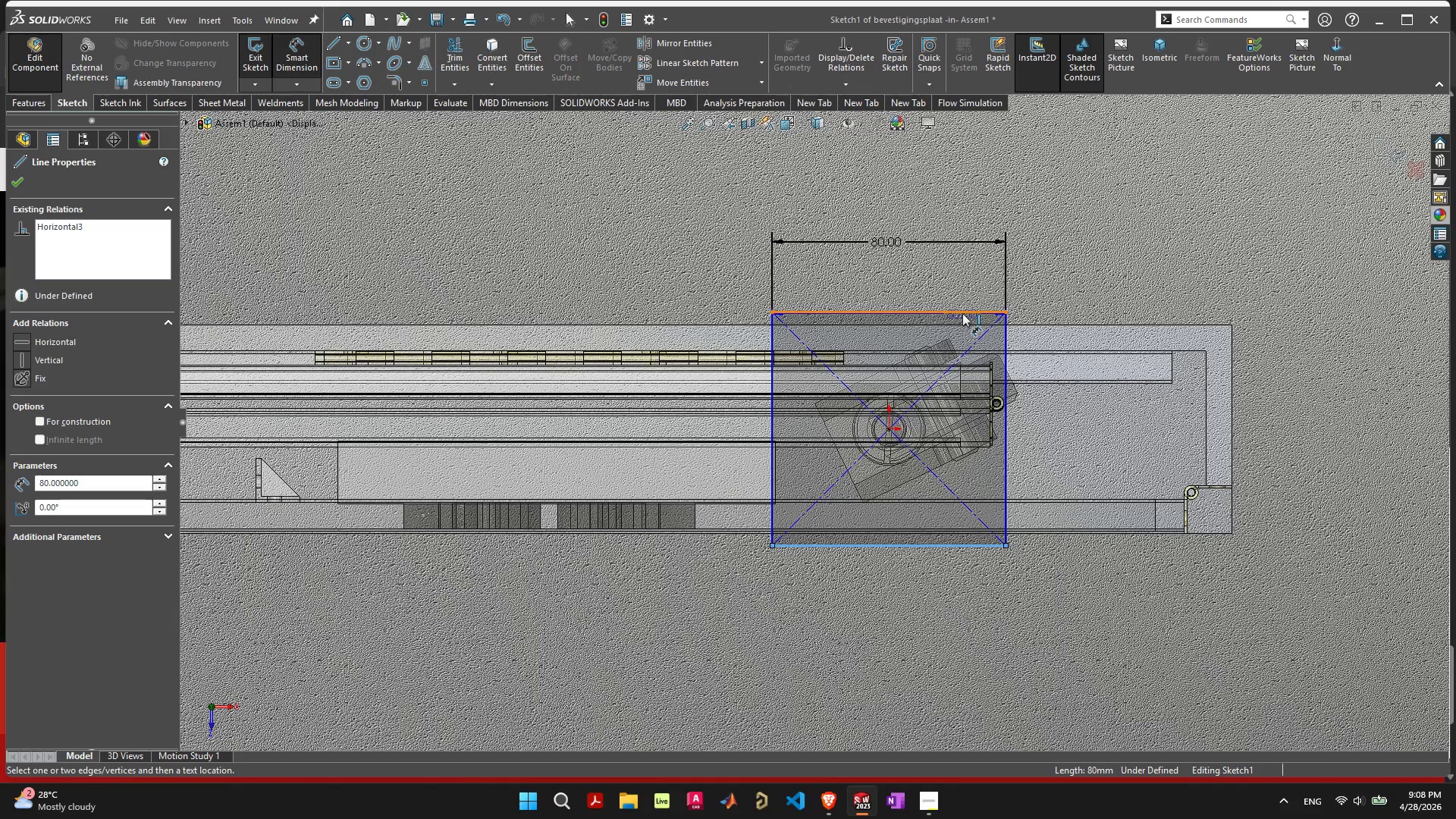 
left_click([962, 311])
 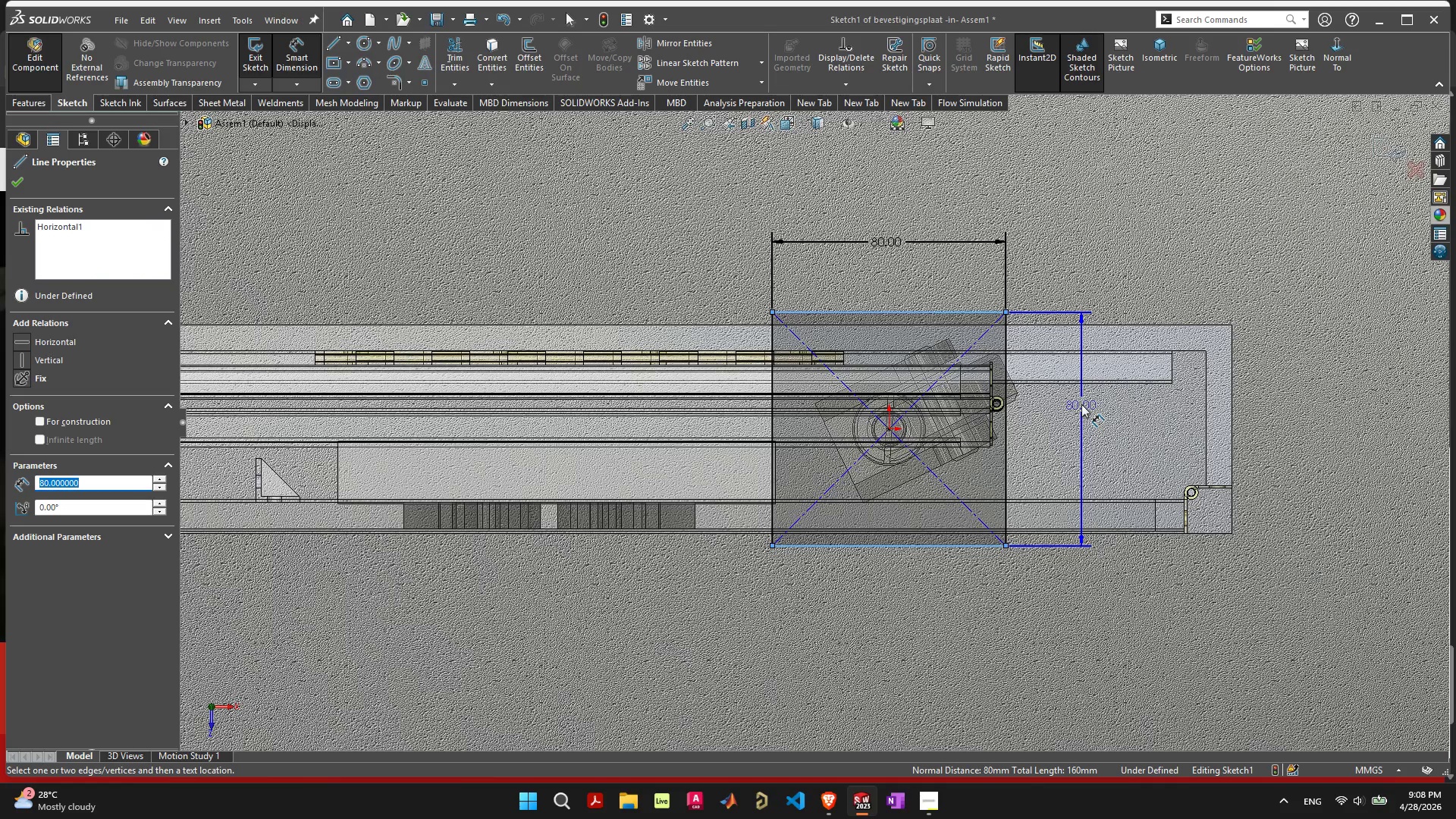 
key(Escape)
 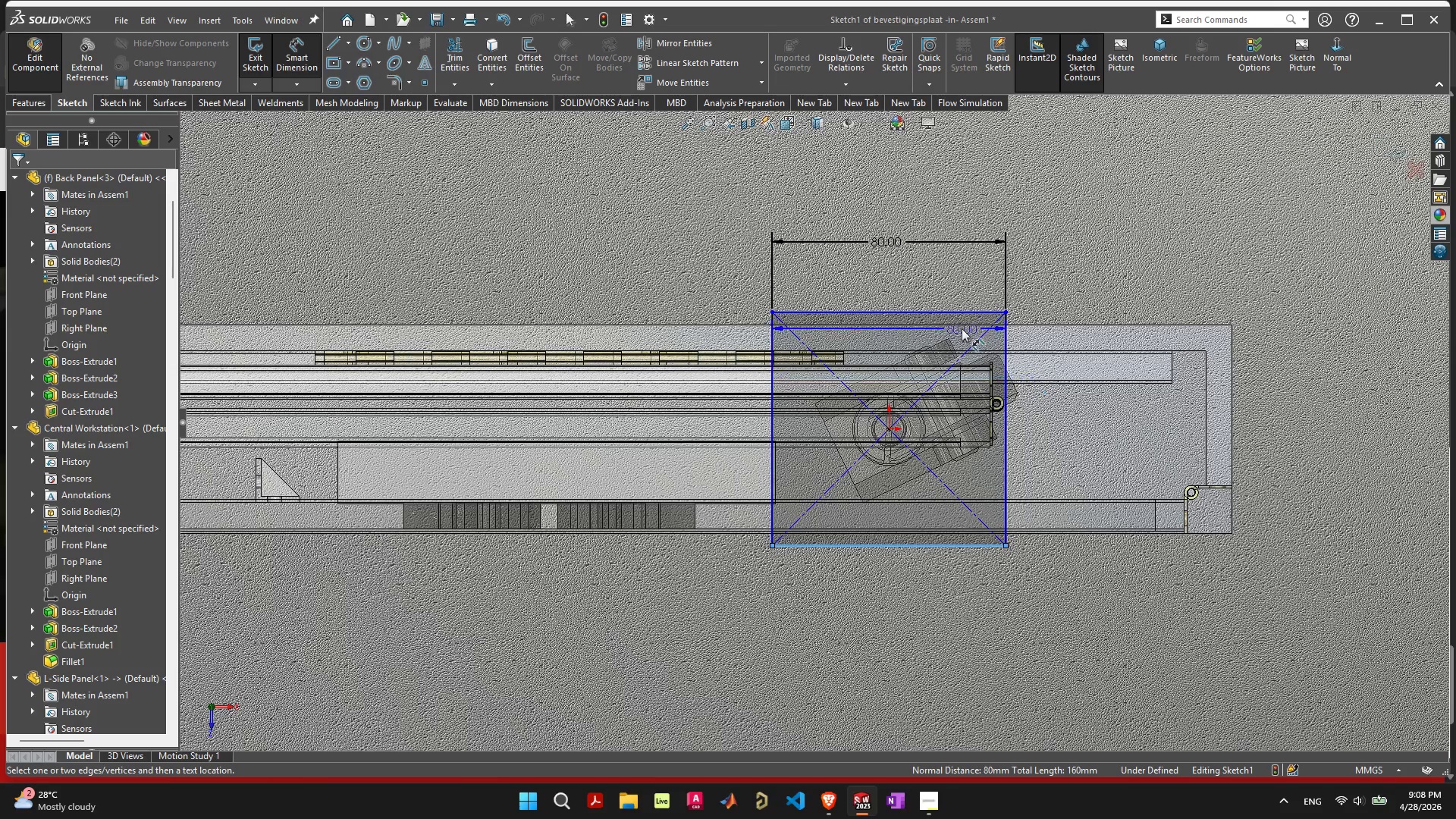 
key(Escape)
 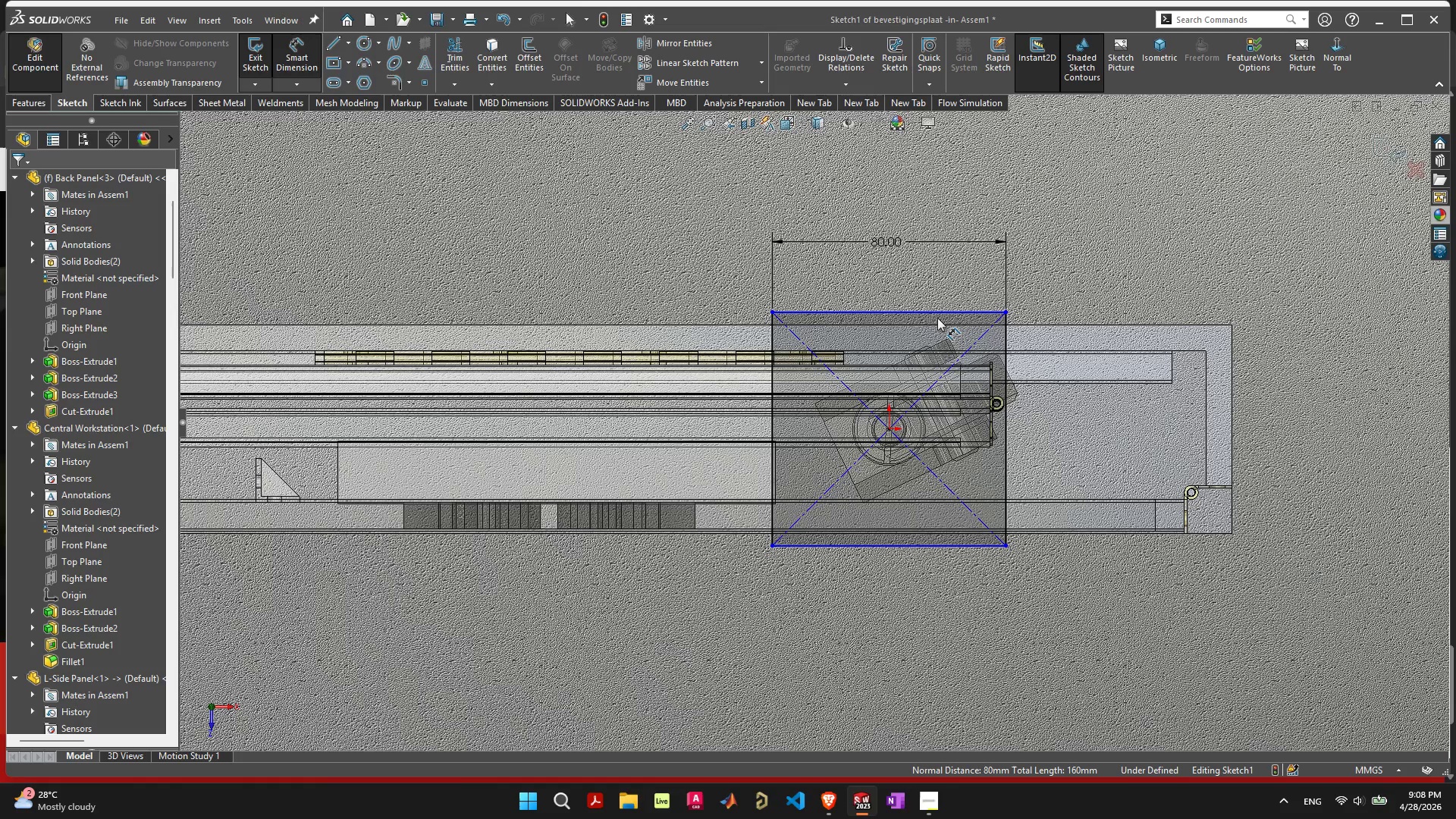 
key(Escape)
 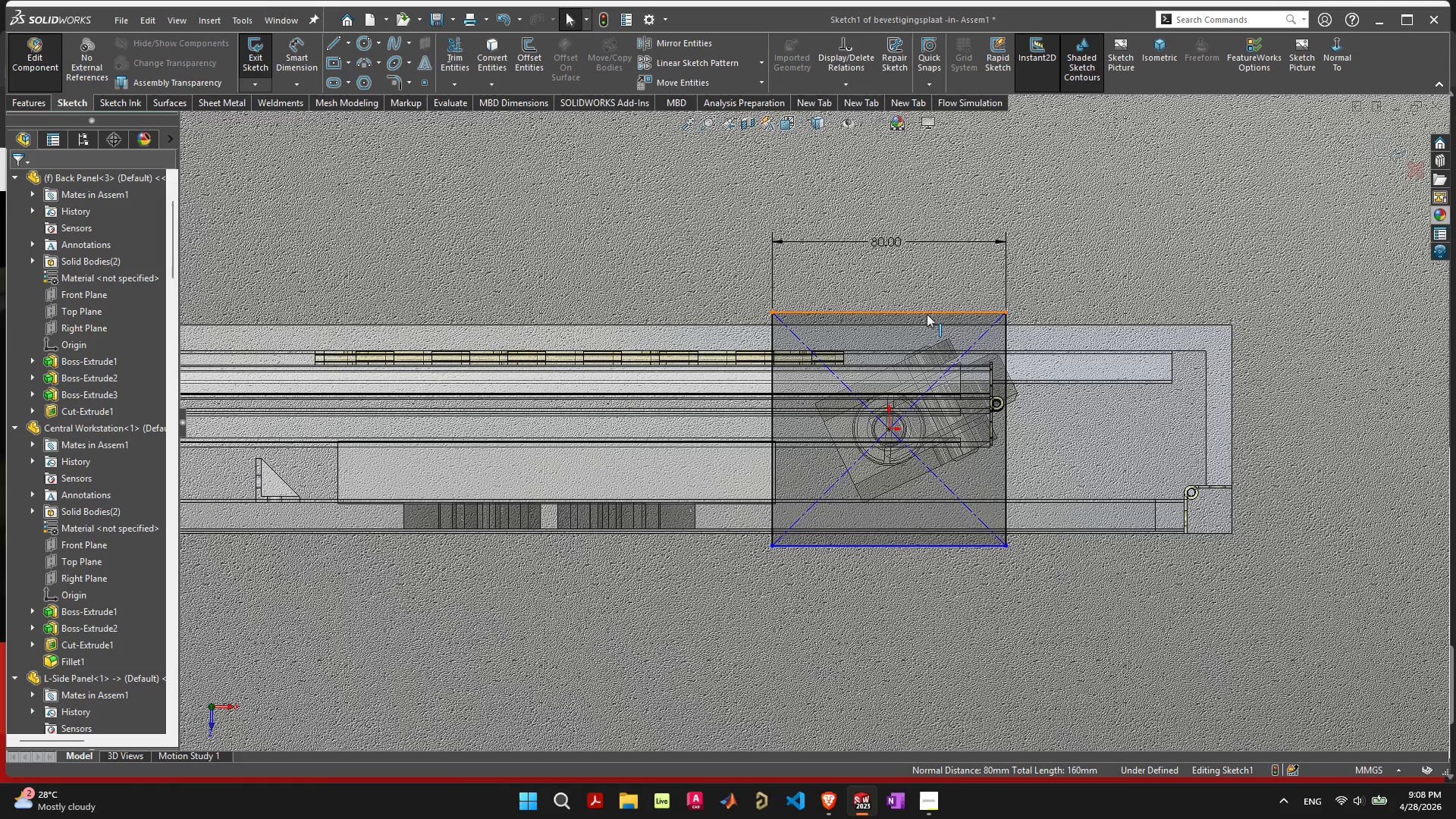 
left_click_drag(start_coordinate=[927, 314], to_coordinate=[927, 330])
 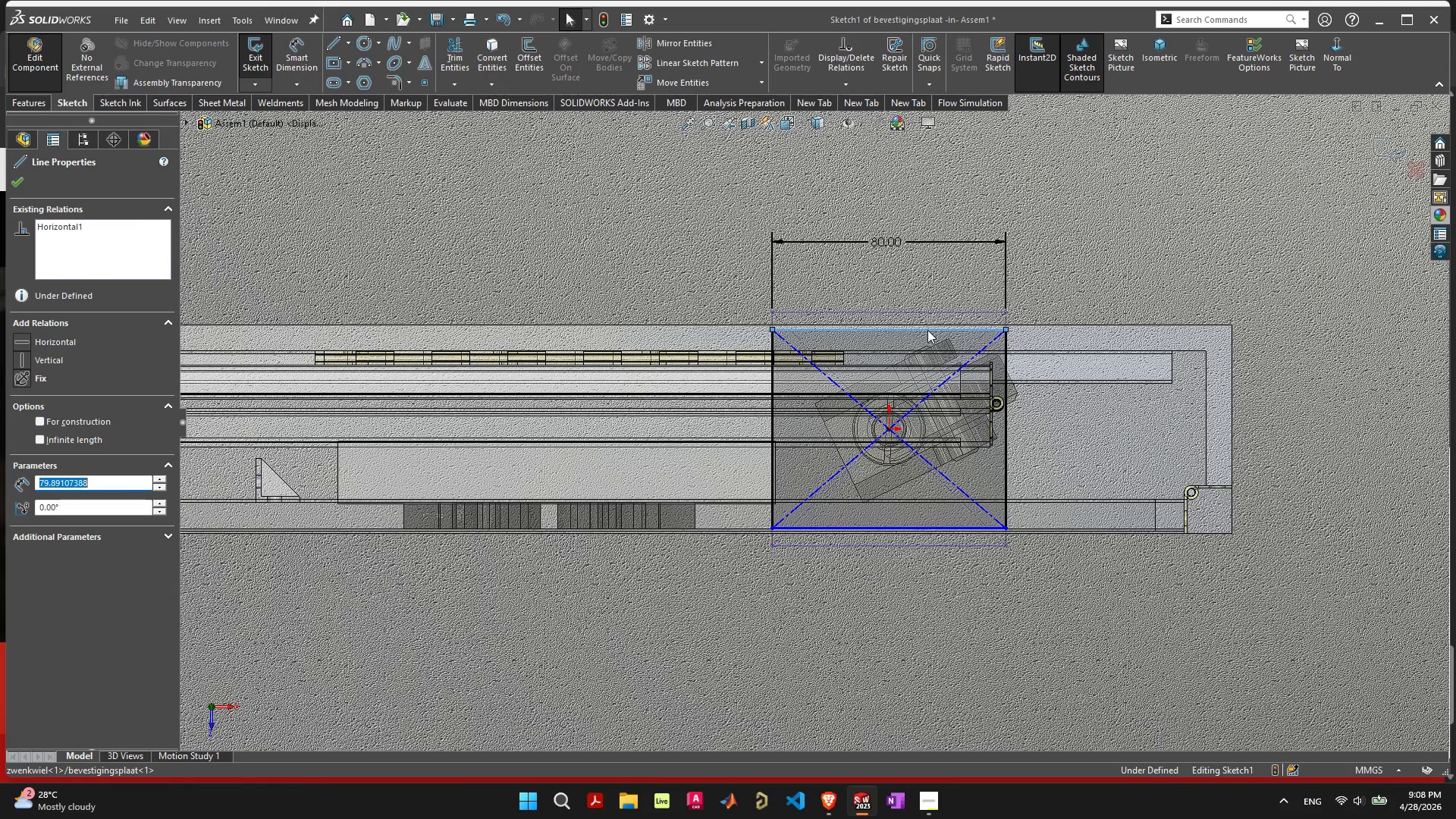 
left_click([927, 330])
 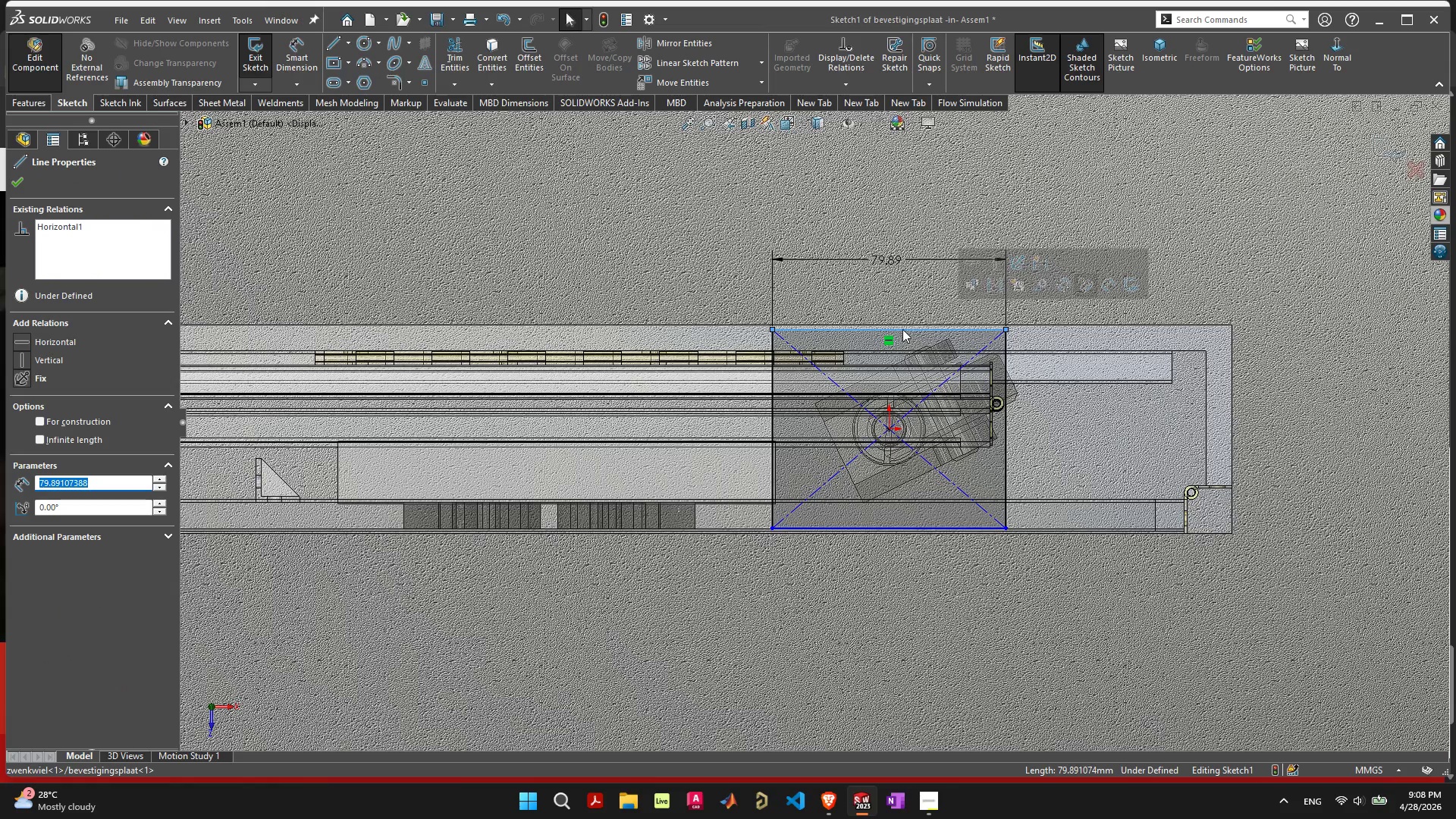 
scroll: coordinate [856, 350], scroll_direction: up, amount: 7.0
 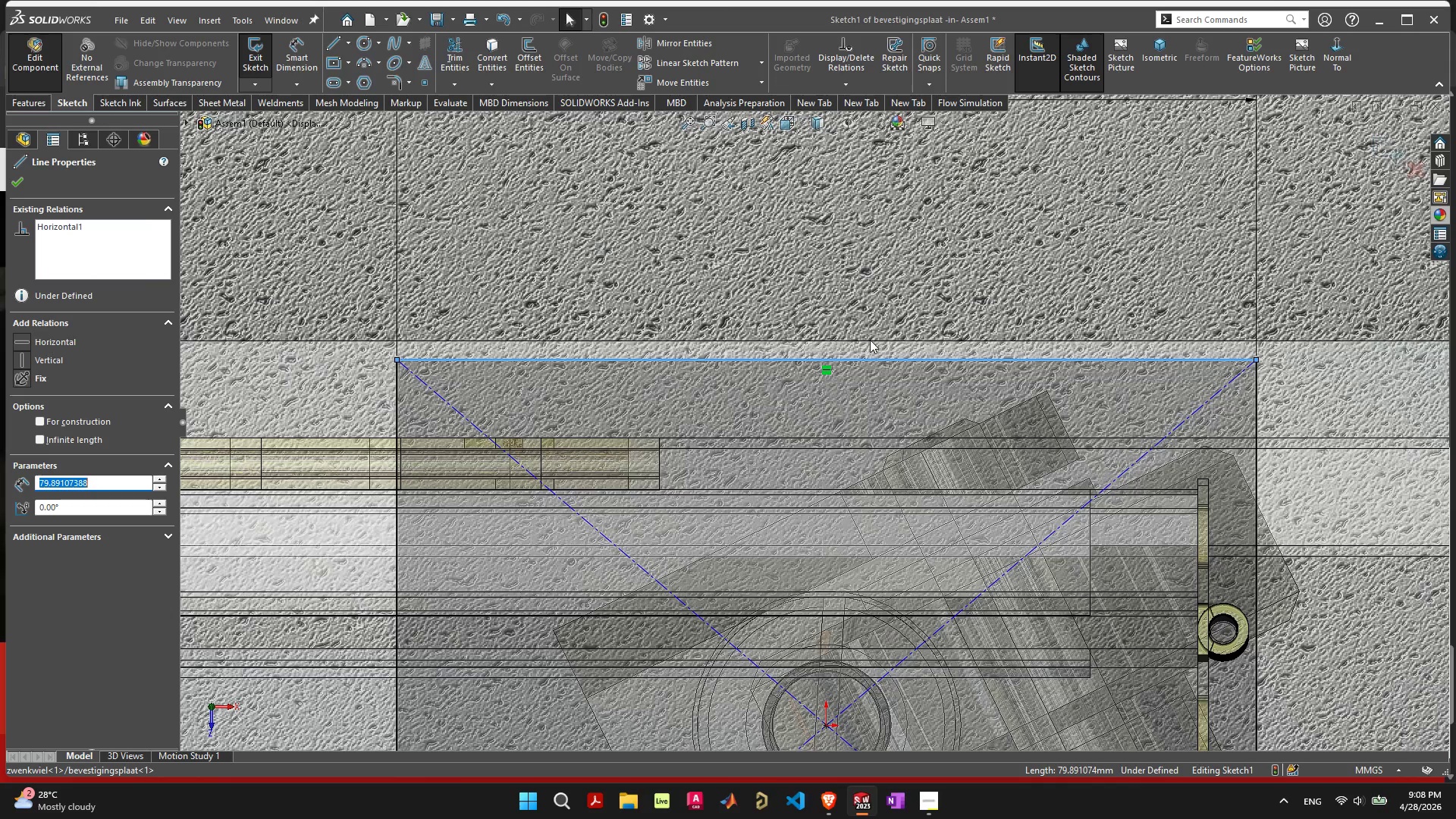 
hold_key(key=CapsLock, duration=0.94)
 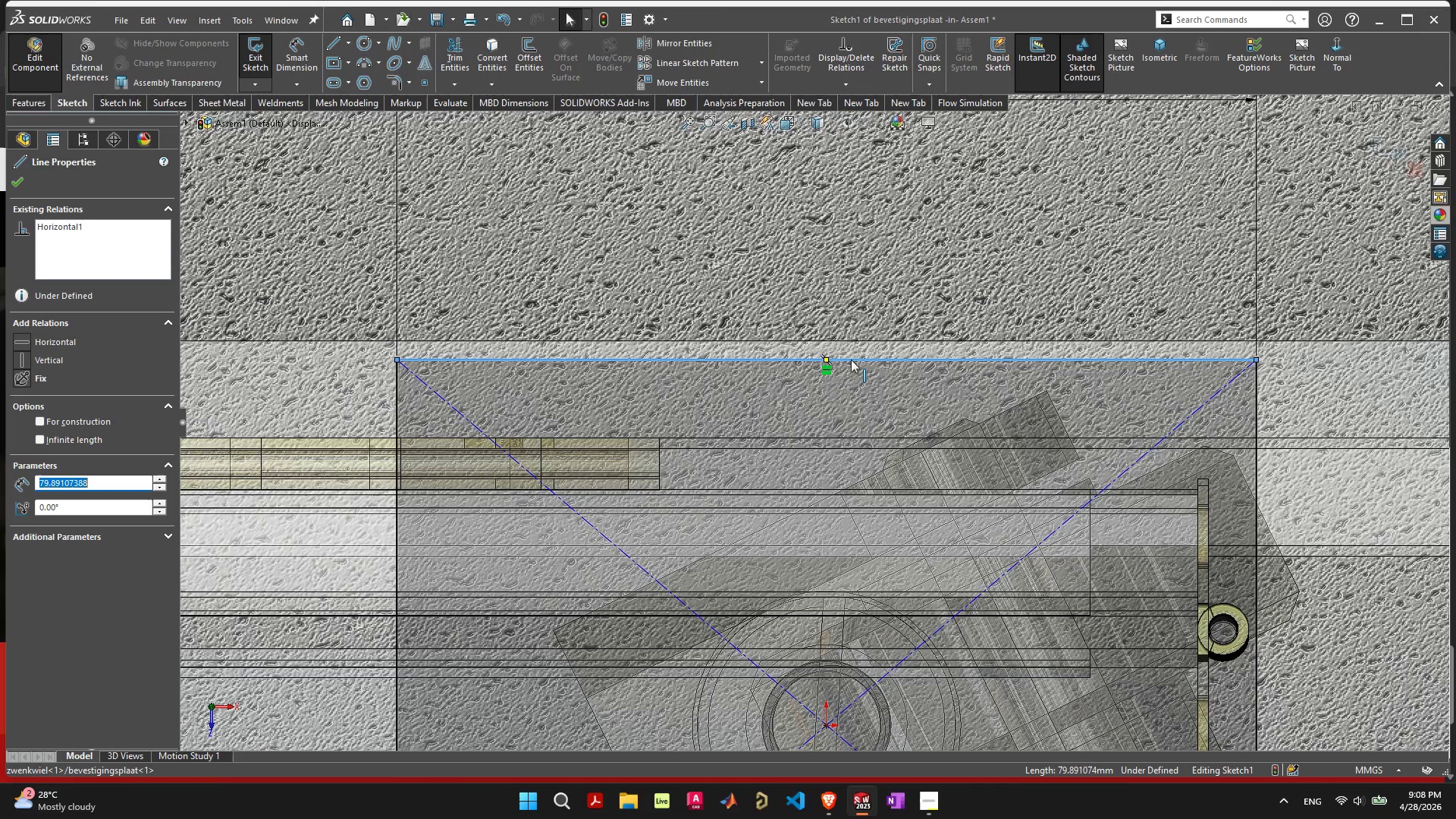 
left_click_drag(start_coordinate=[851, 359], to_coordinate=[847, 341])
 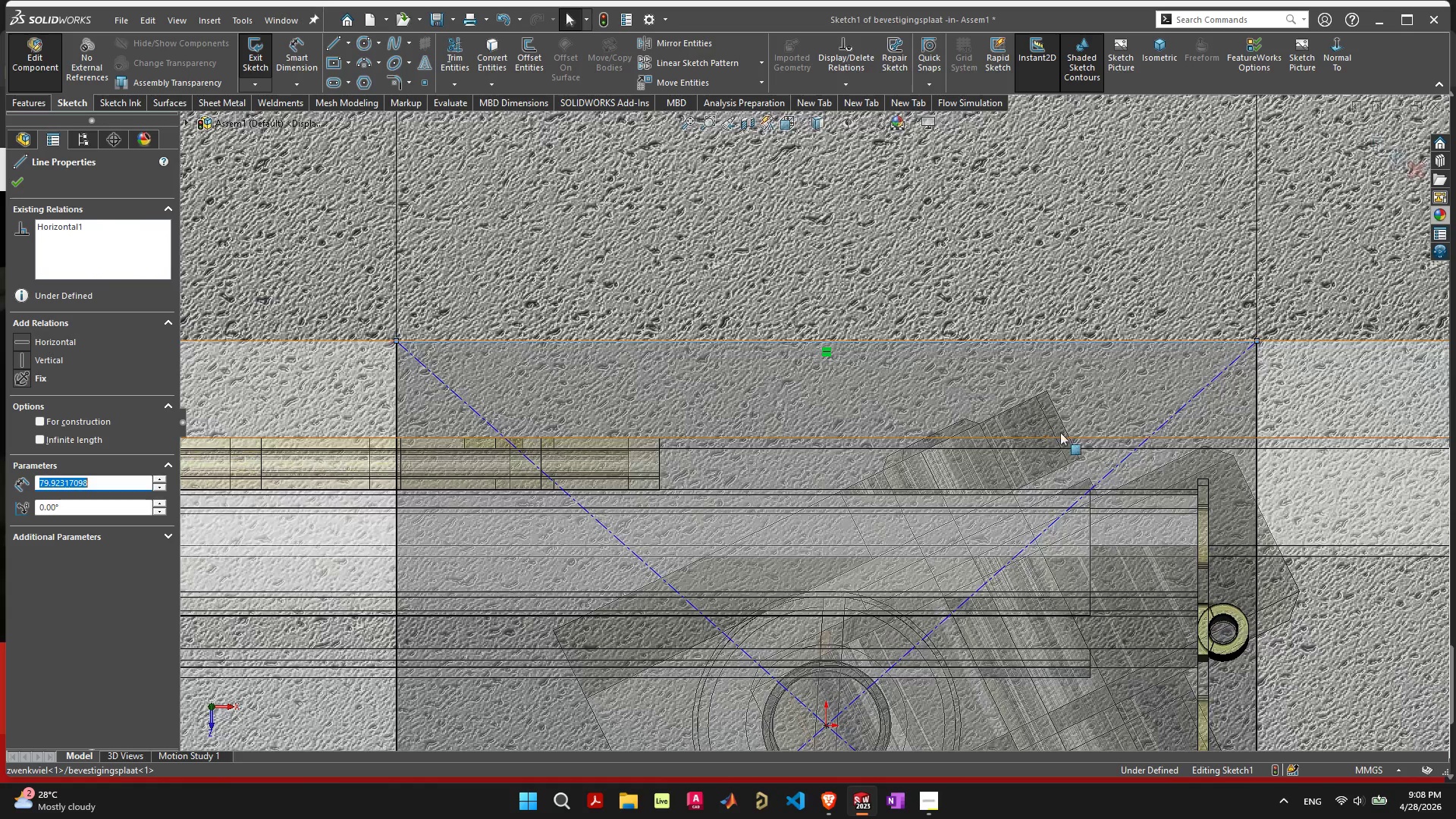 
scroll: coordinate [1075, 444], scroll_direction: down, amount: 6.0
 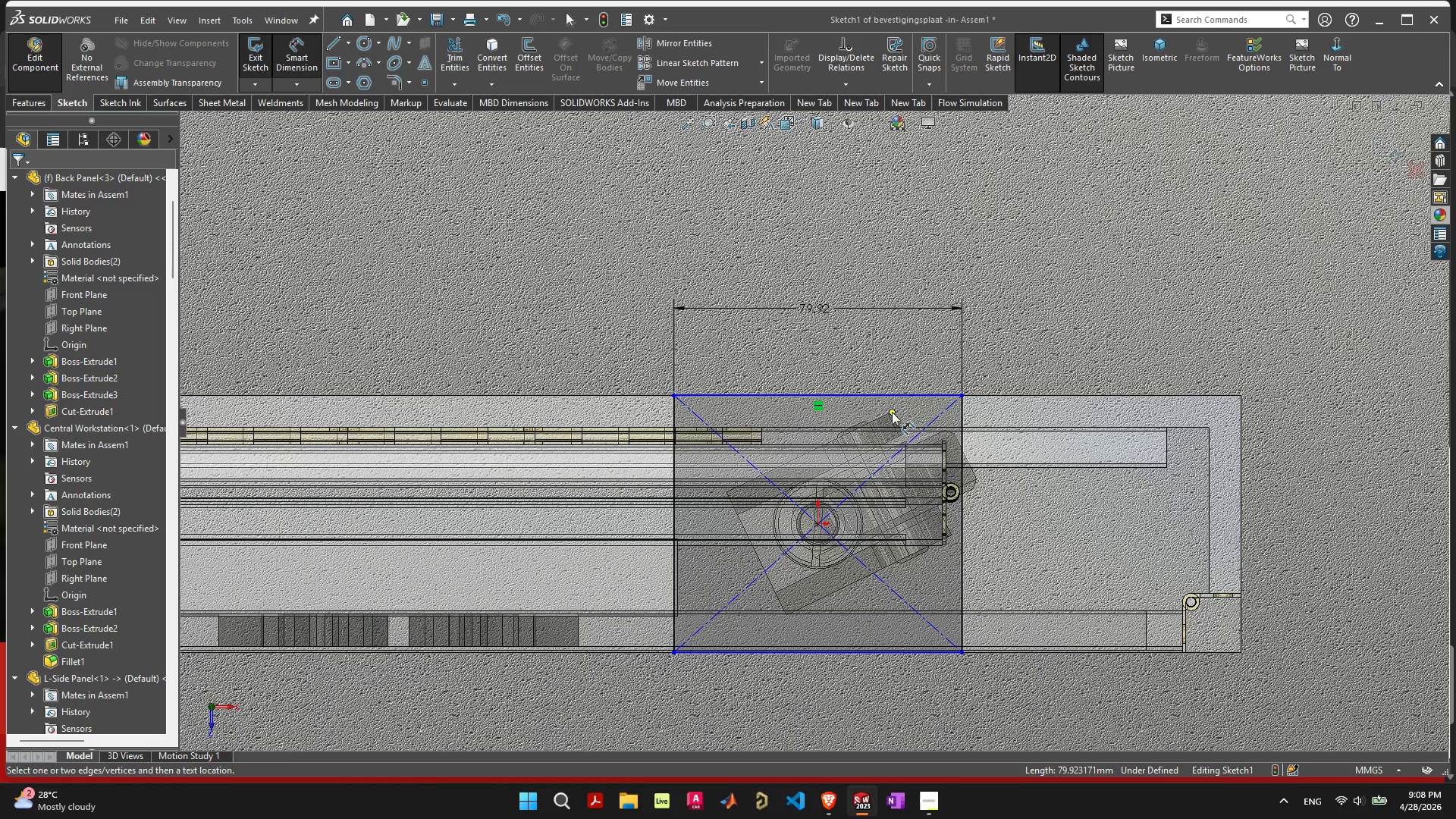 
left_click([902, 397])
 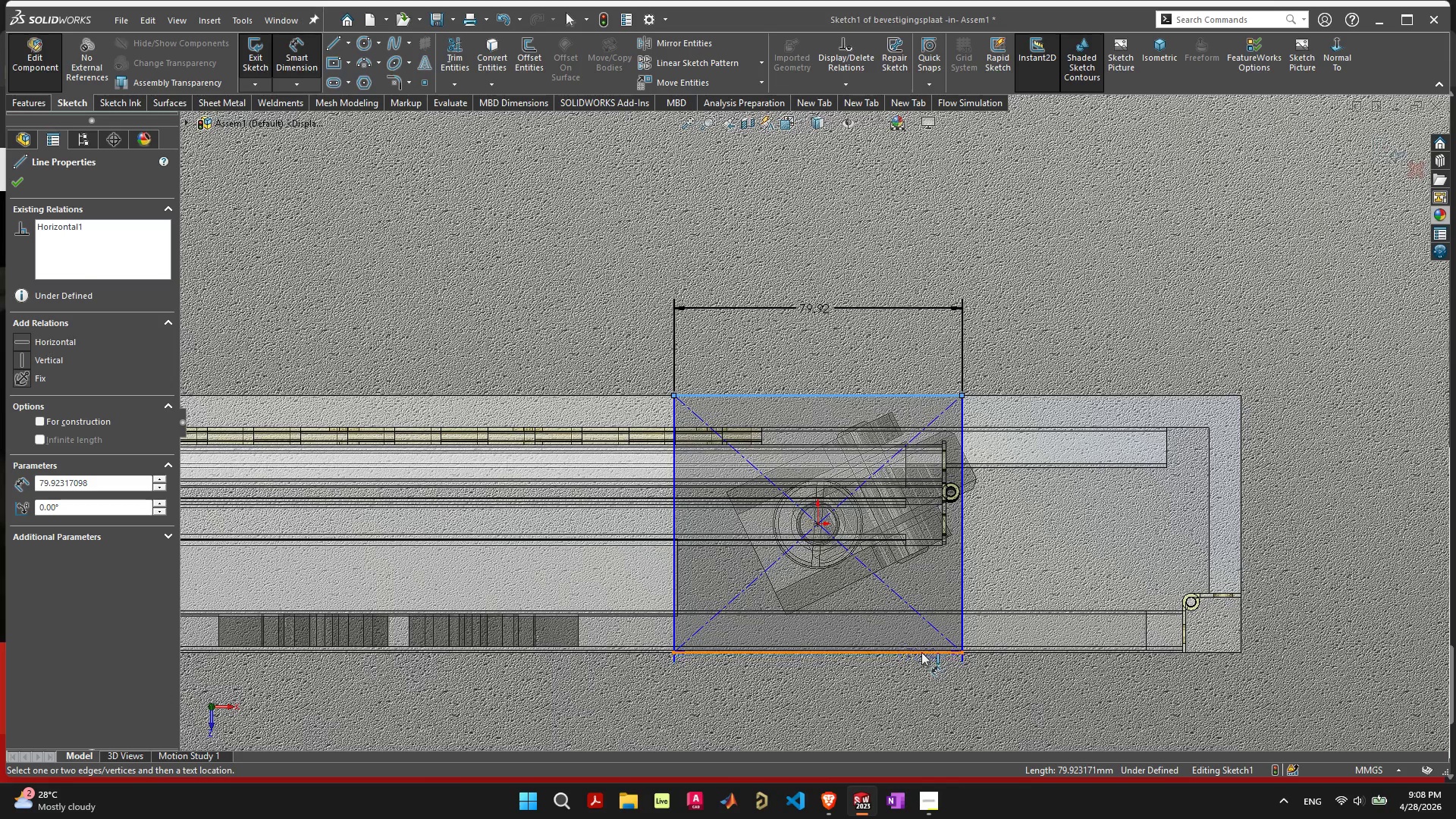 
left_click([921, 652])
 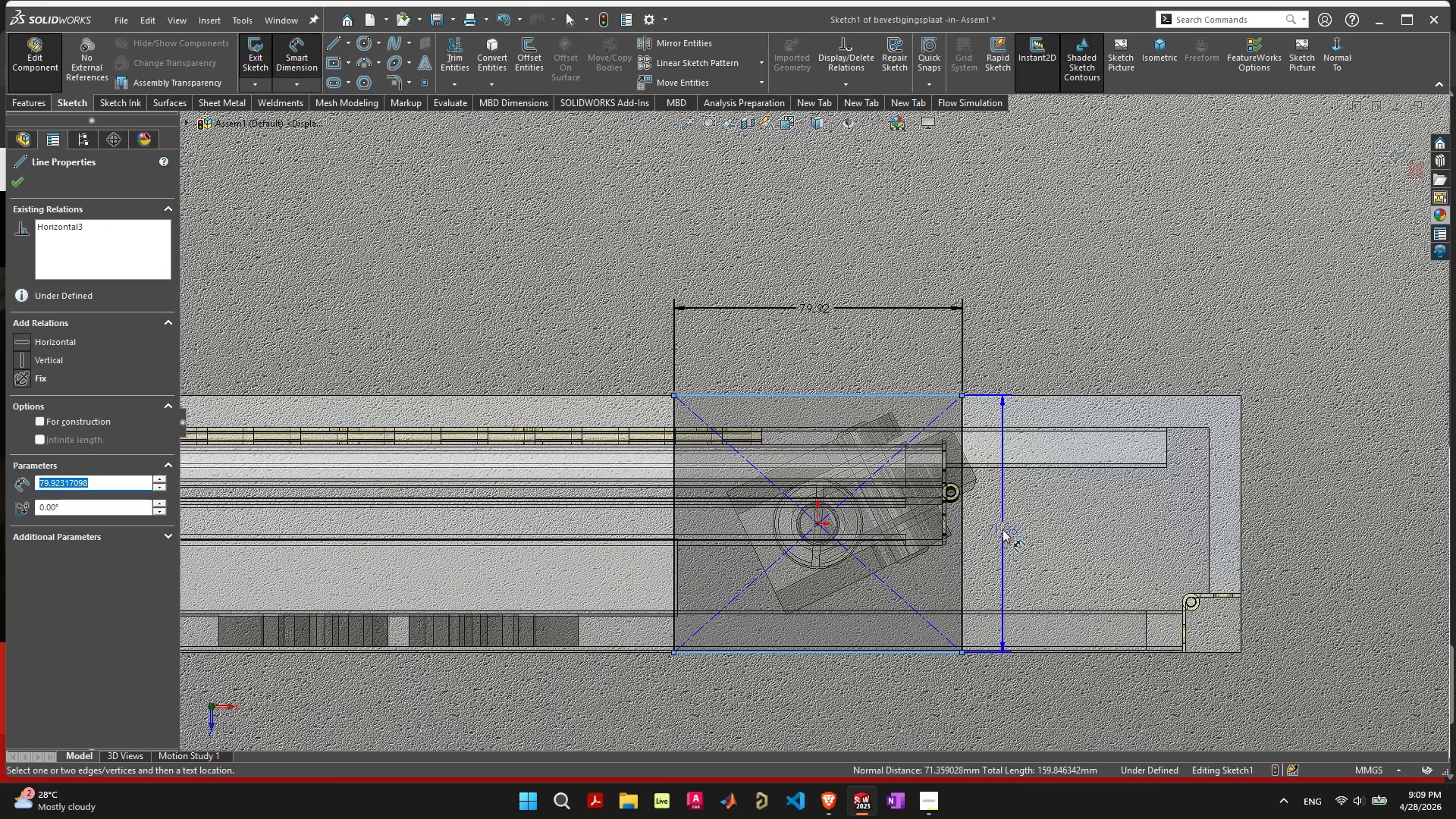 
left_click([1003, 530])
 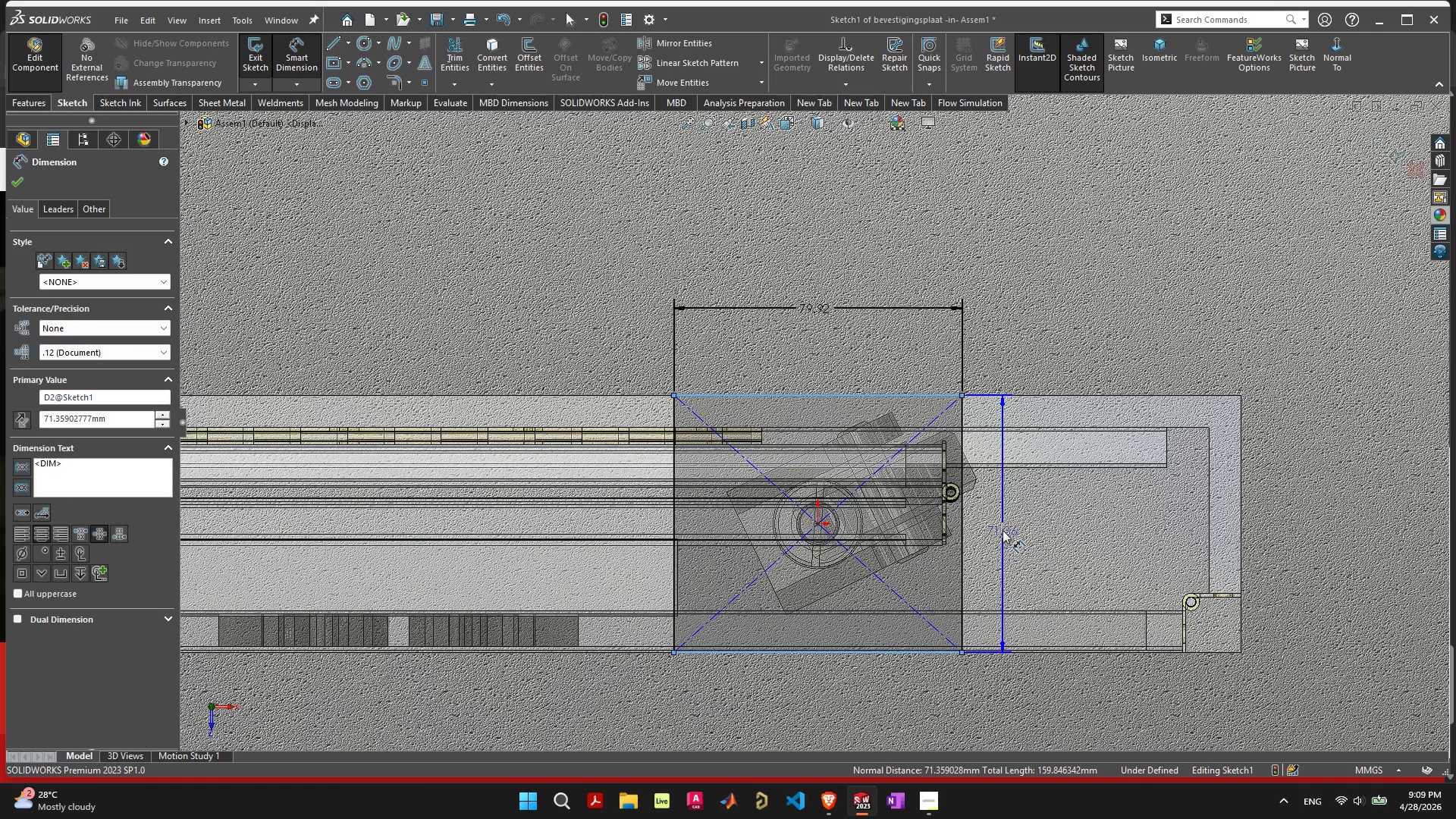 
type(70)
 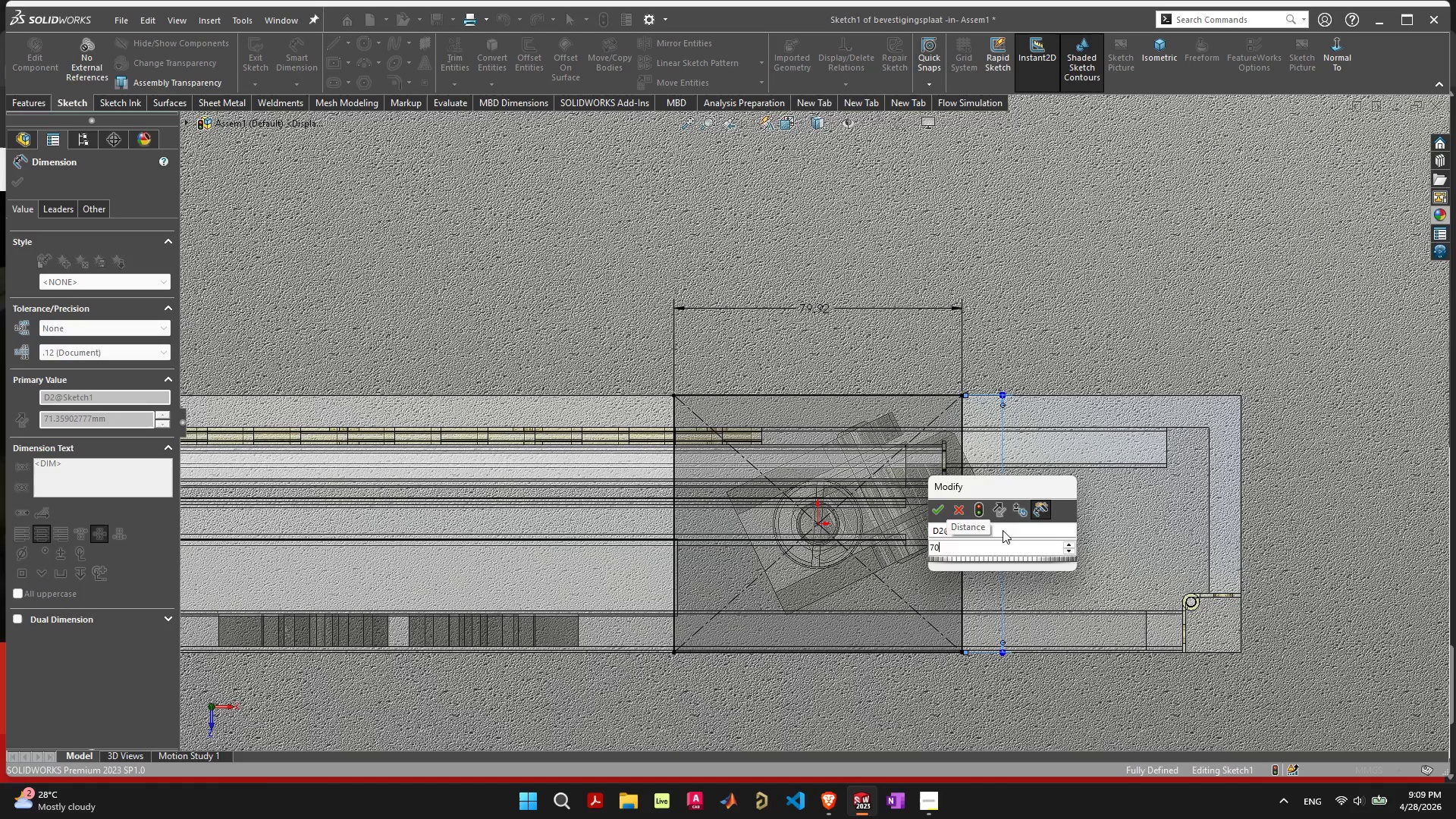 
key(Enter)
 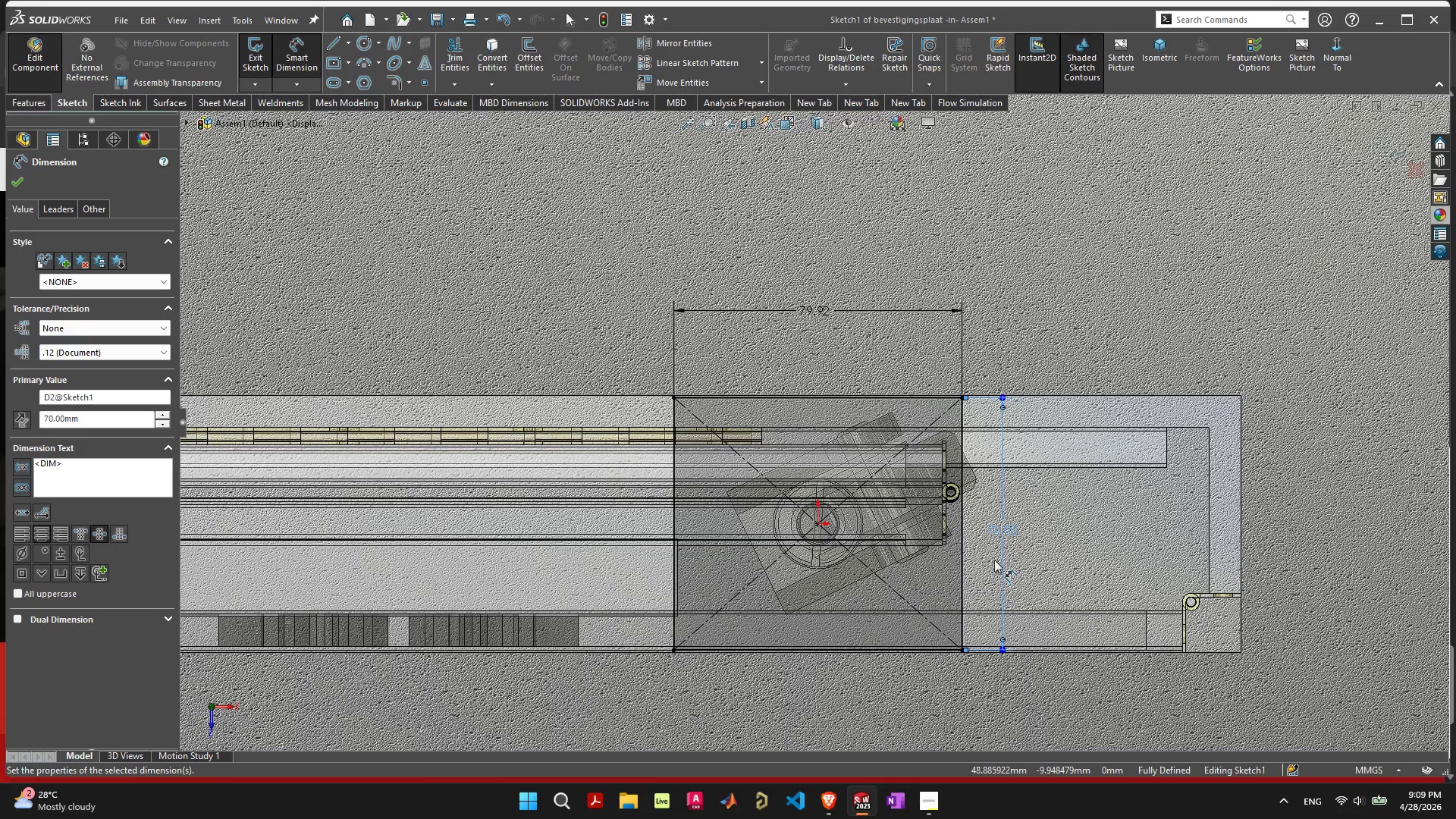 
scroll: coordinate [967, 629], scroll_direction: up, amount: 5.0
 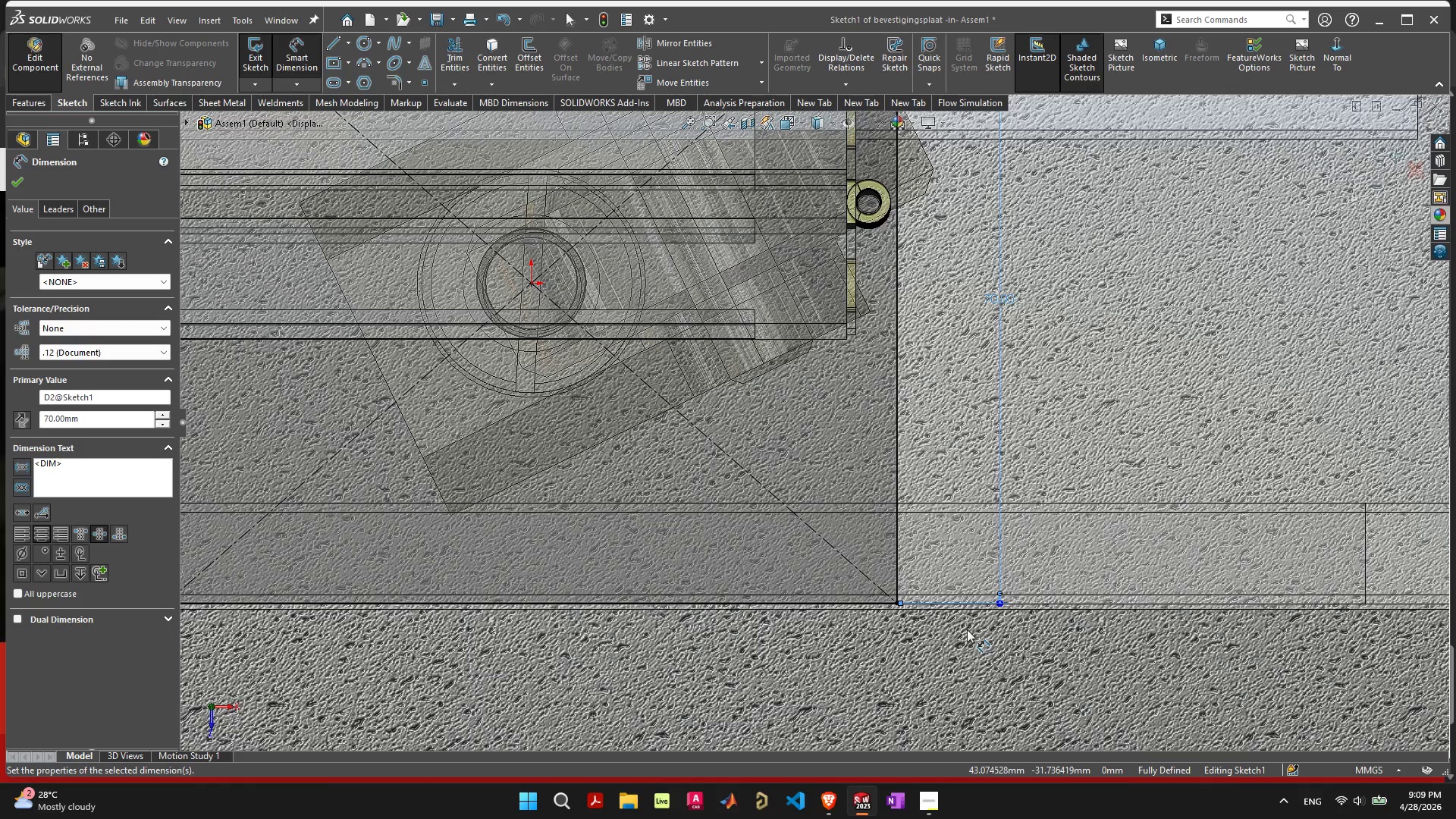 
scroll: coordinate [964, 621], scroll_direction: down, amount: 7.0
 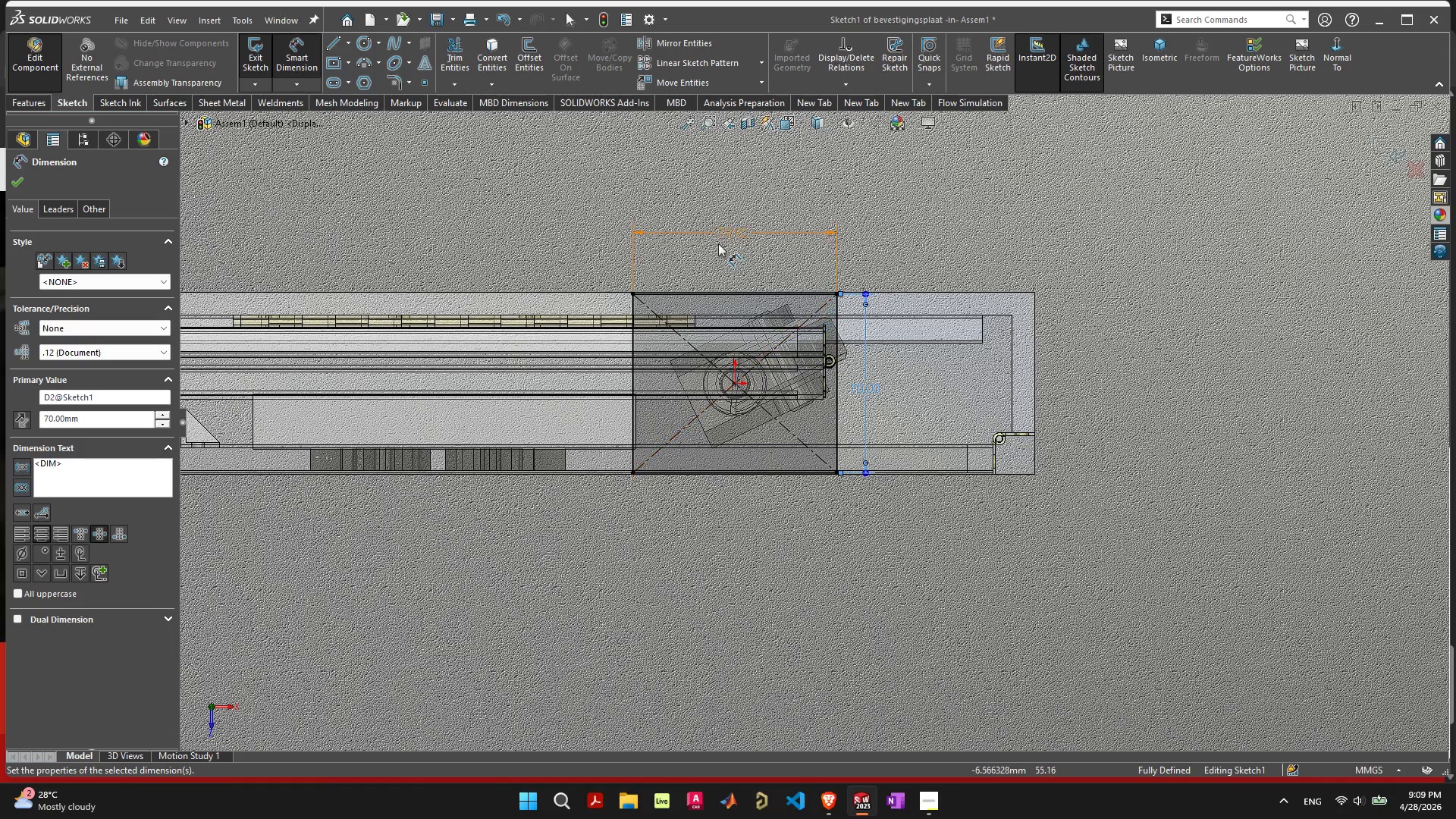 
key(Escape)
 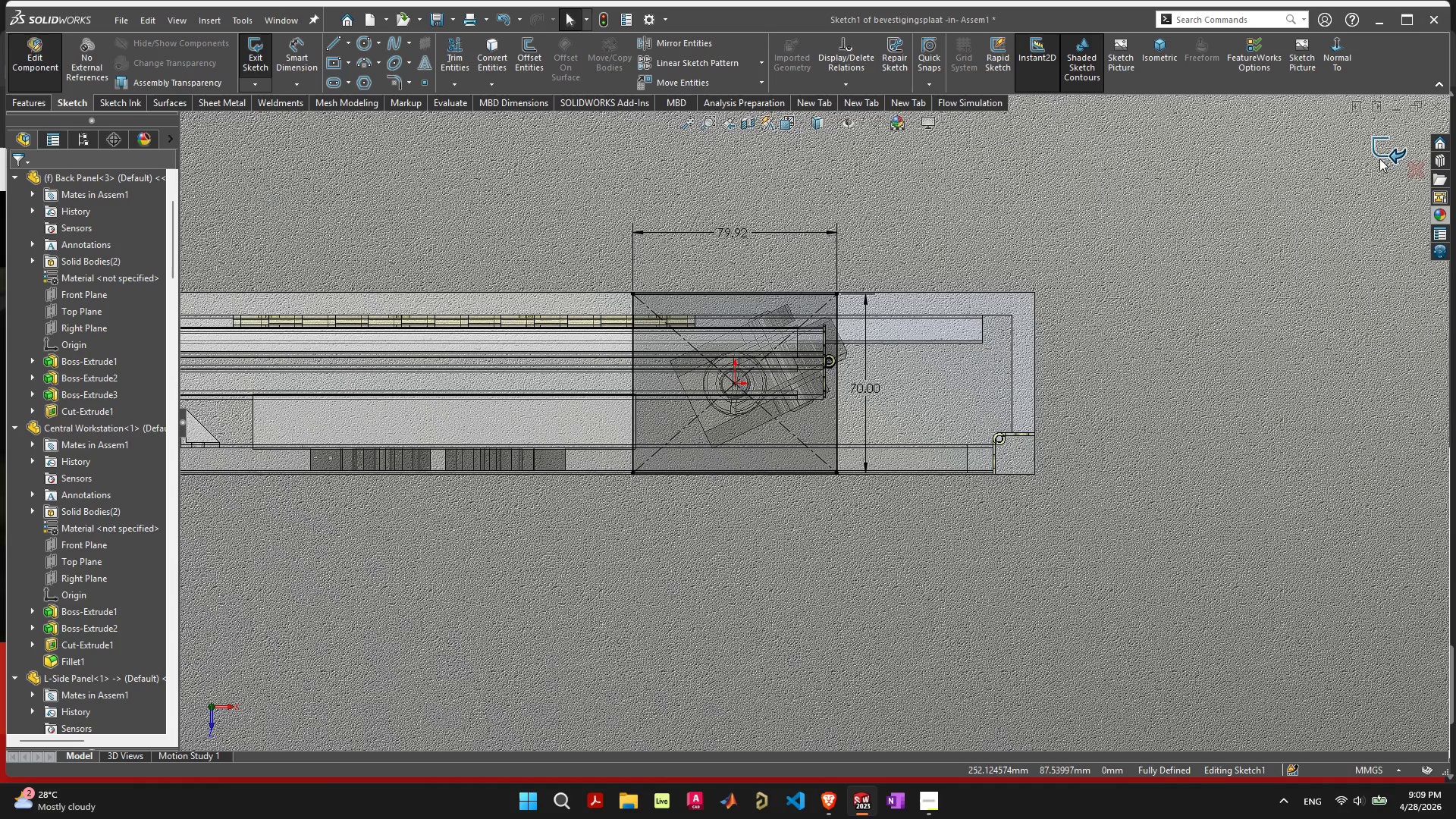 
left_click([1389, 142])
 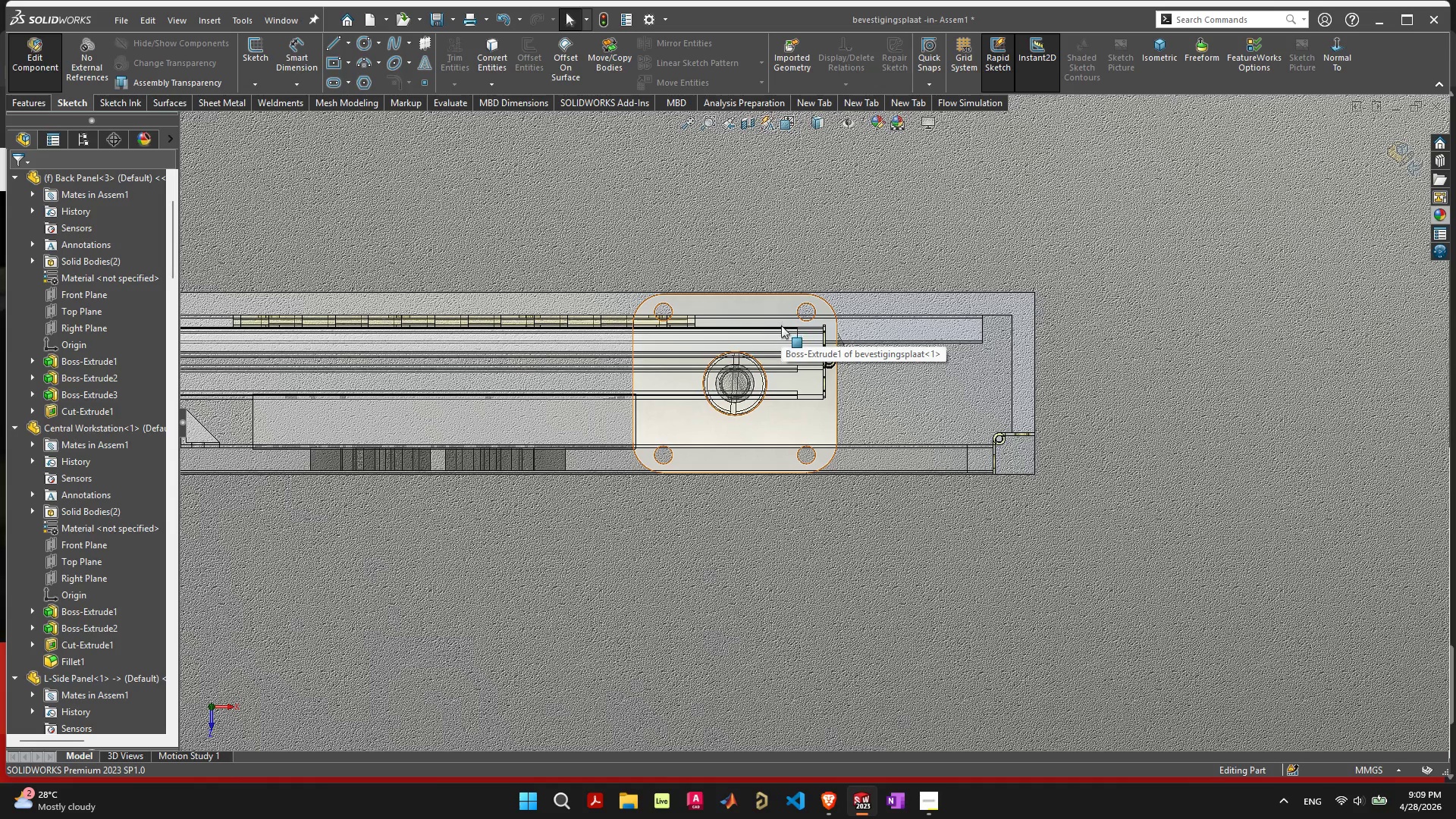 
scroll: coordinate [748, 403], scroll_direction: up, amount: 4.0
 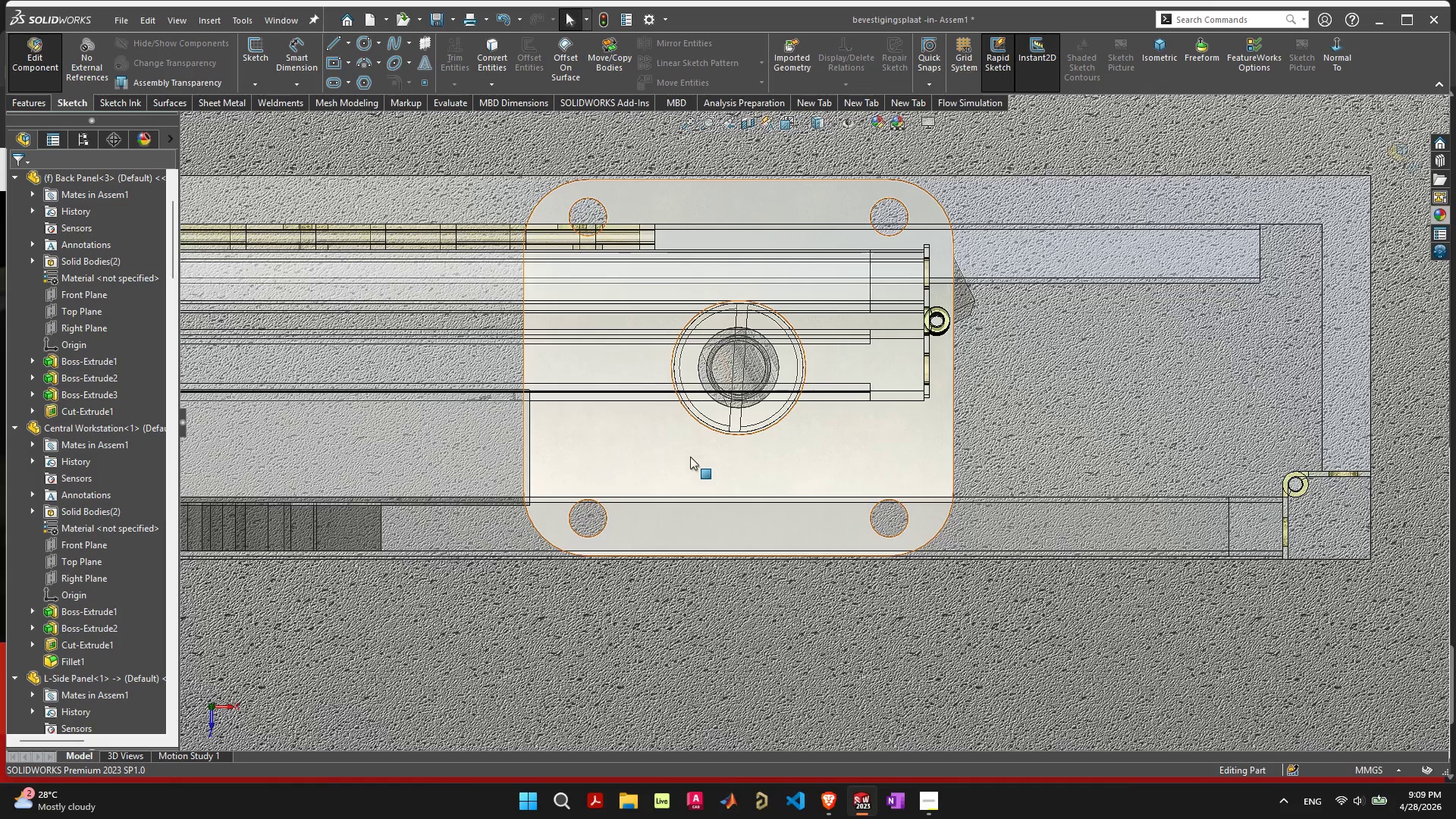 
scroll: coordinate [686, 454], scroll_direction: down, amount: 9.0
 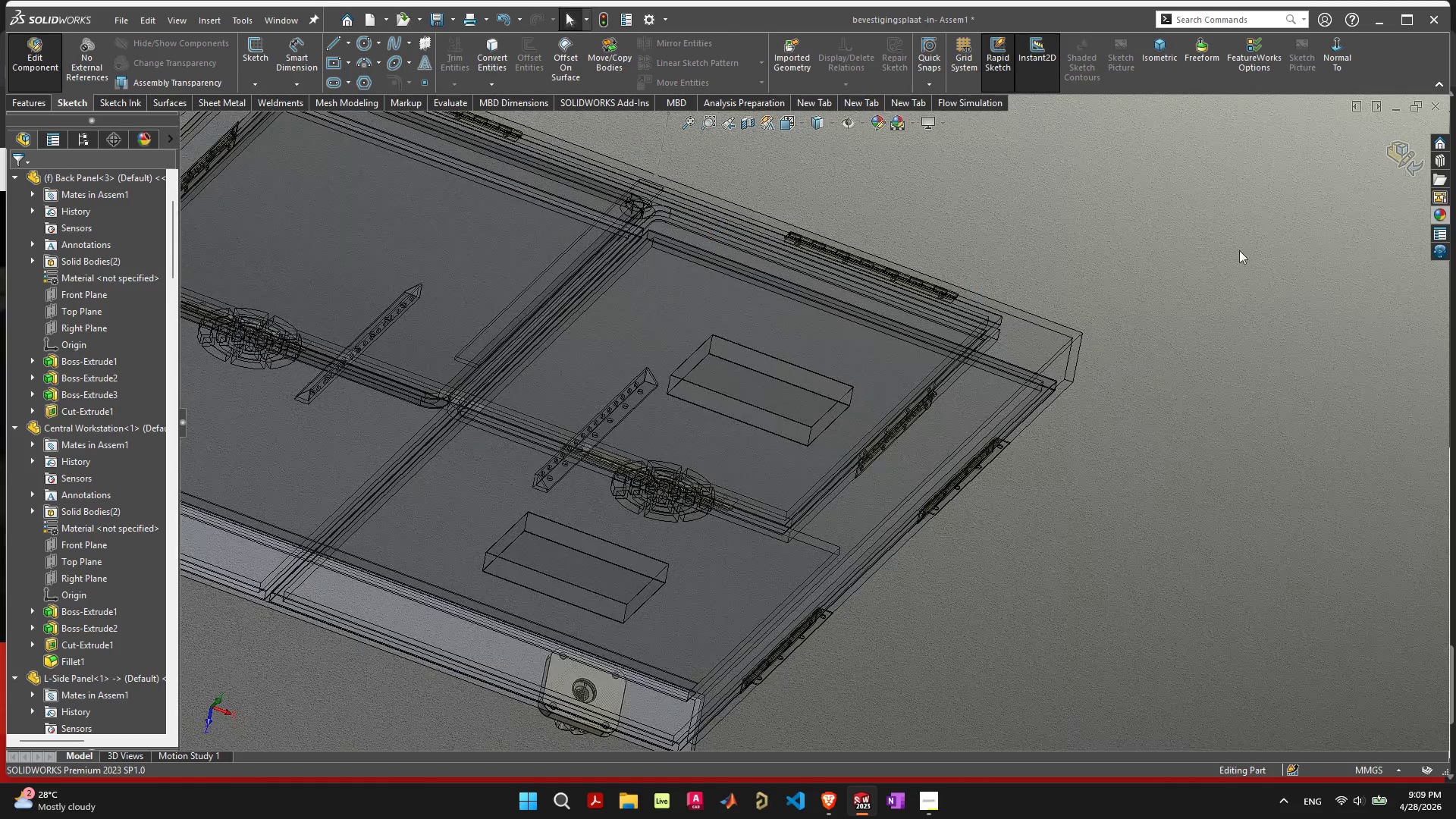 
left_click([1386, 149])
 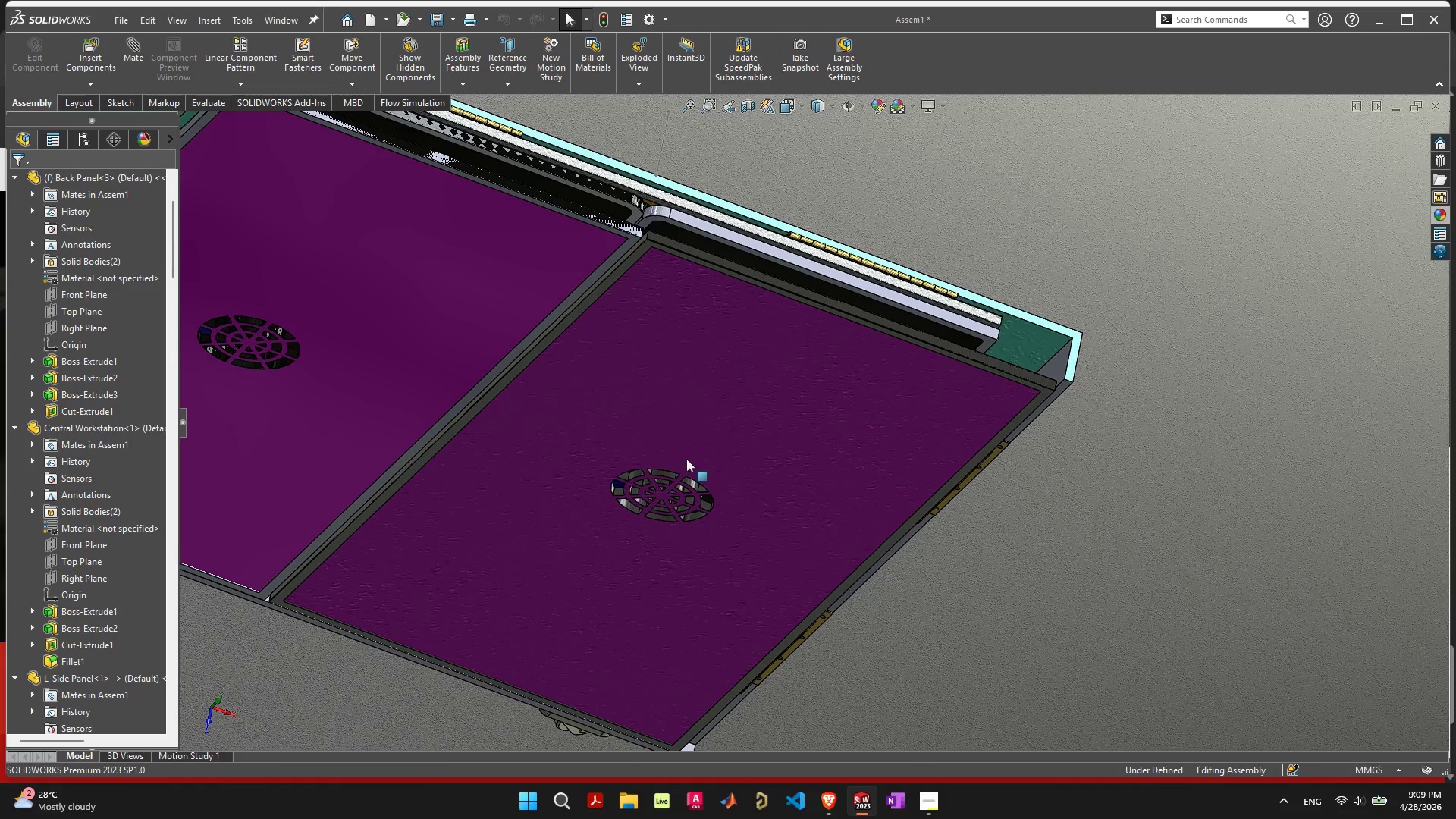 
key(Control+S)
 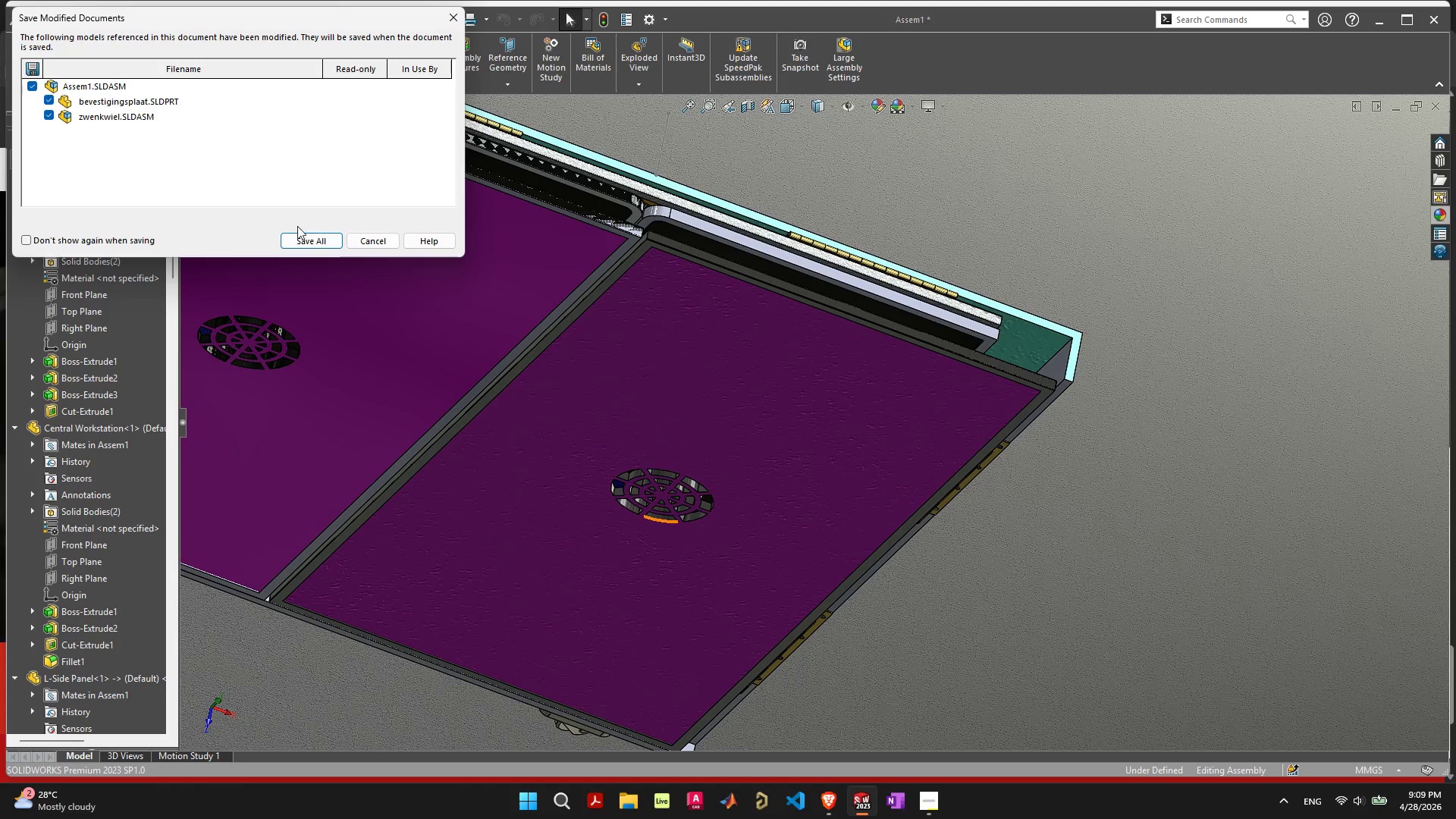 
left_click([305, 245])
 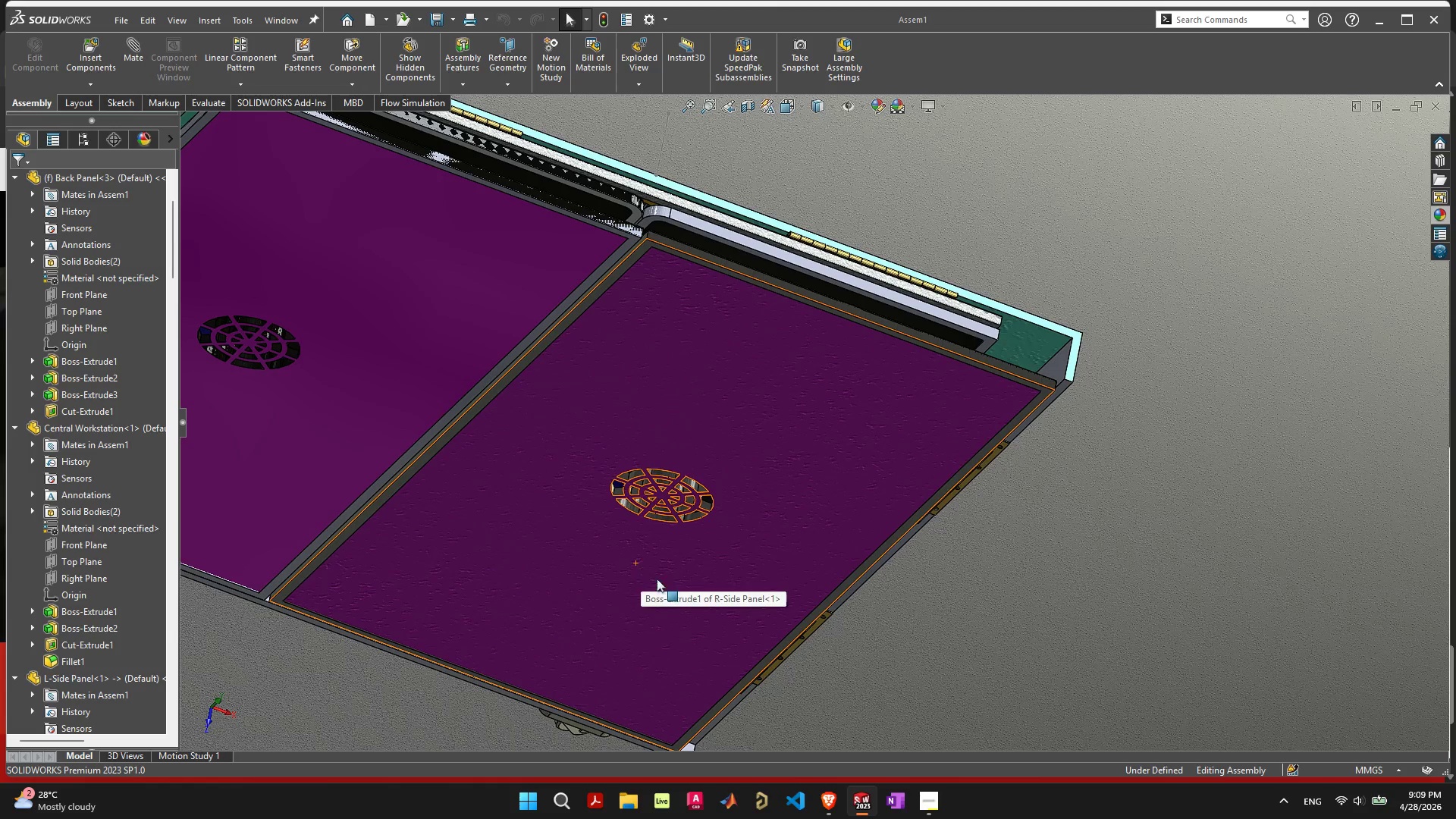 
scroll: coordinate [676, 589], scroll_direction: down, amount: 4.0
 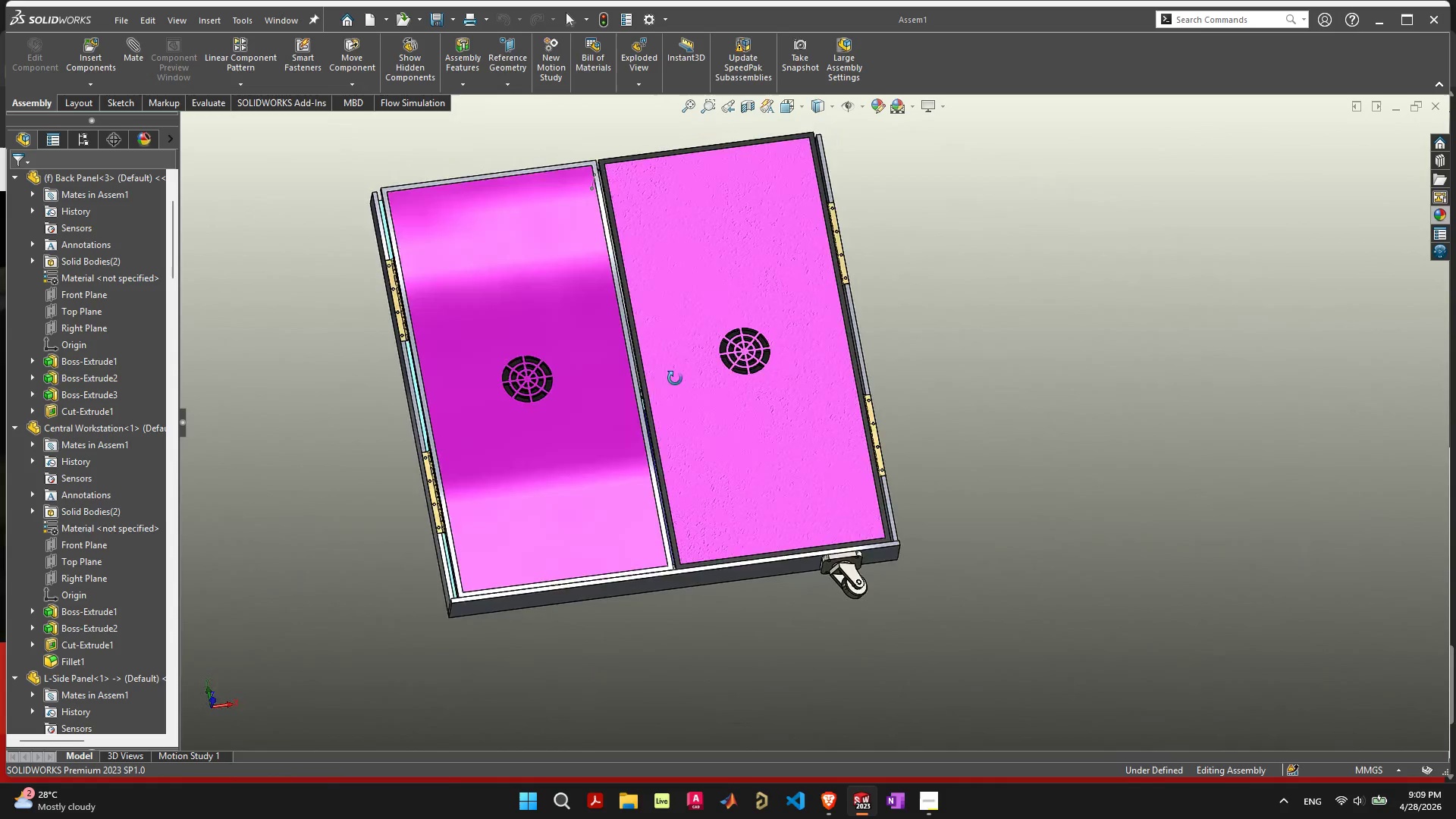 
scroll: coordinate [565, 580], scroll_direction: up, amount: 4.0
 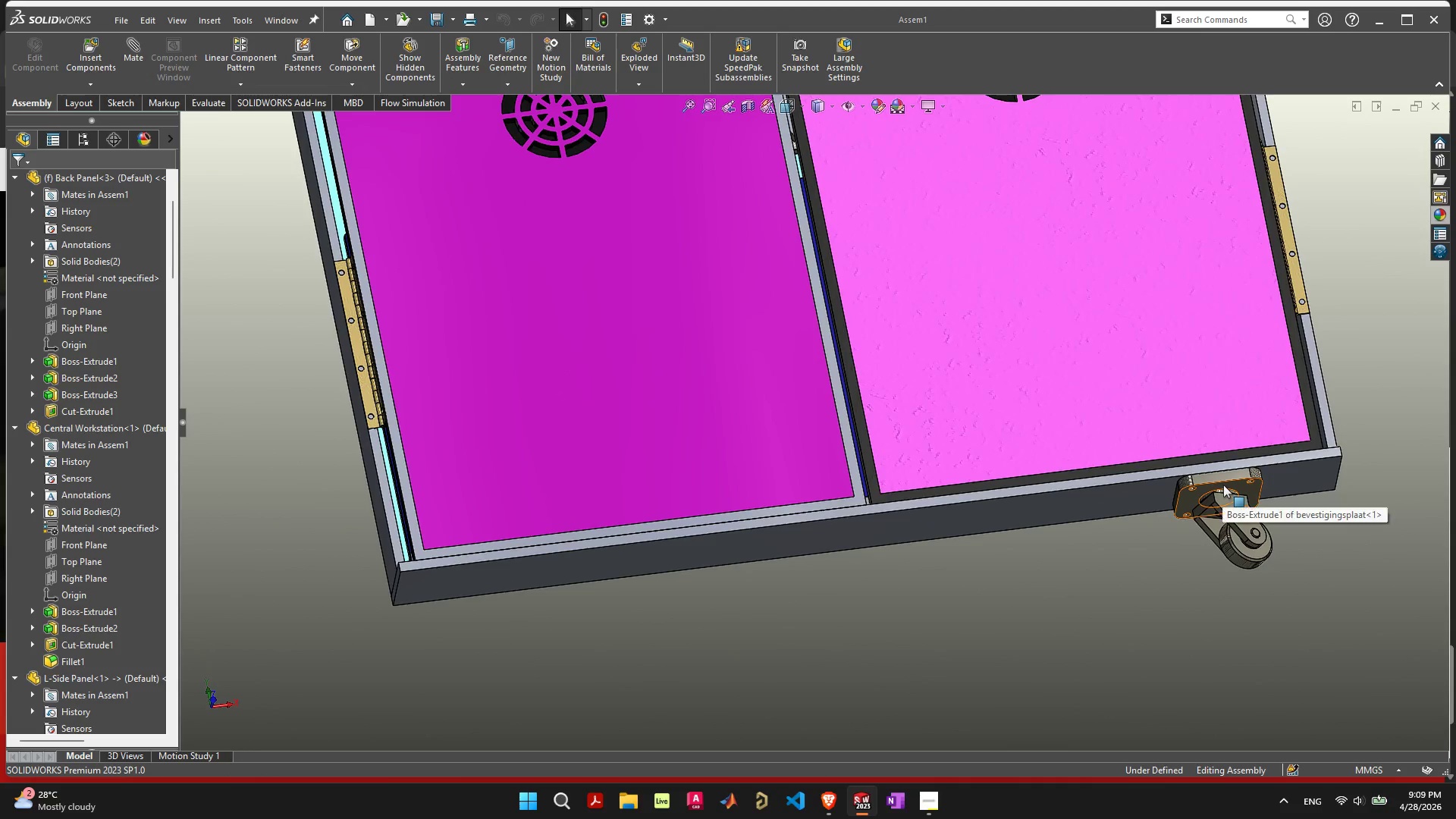 
hold_key(key=ShiftLeft, duration=1.75)
left_click_drag(start_coordinate=[1225, 485], to_coordinate=[516, 582])
 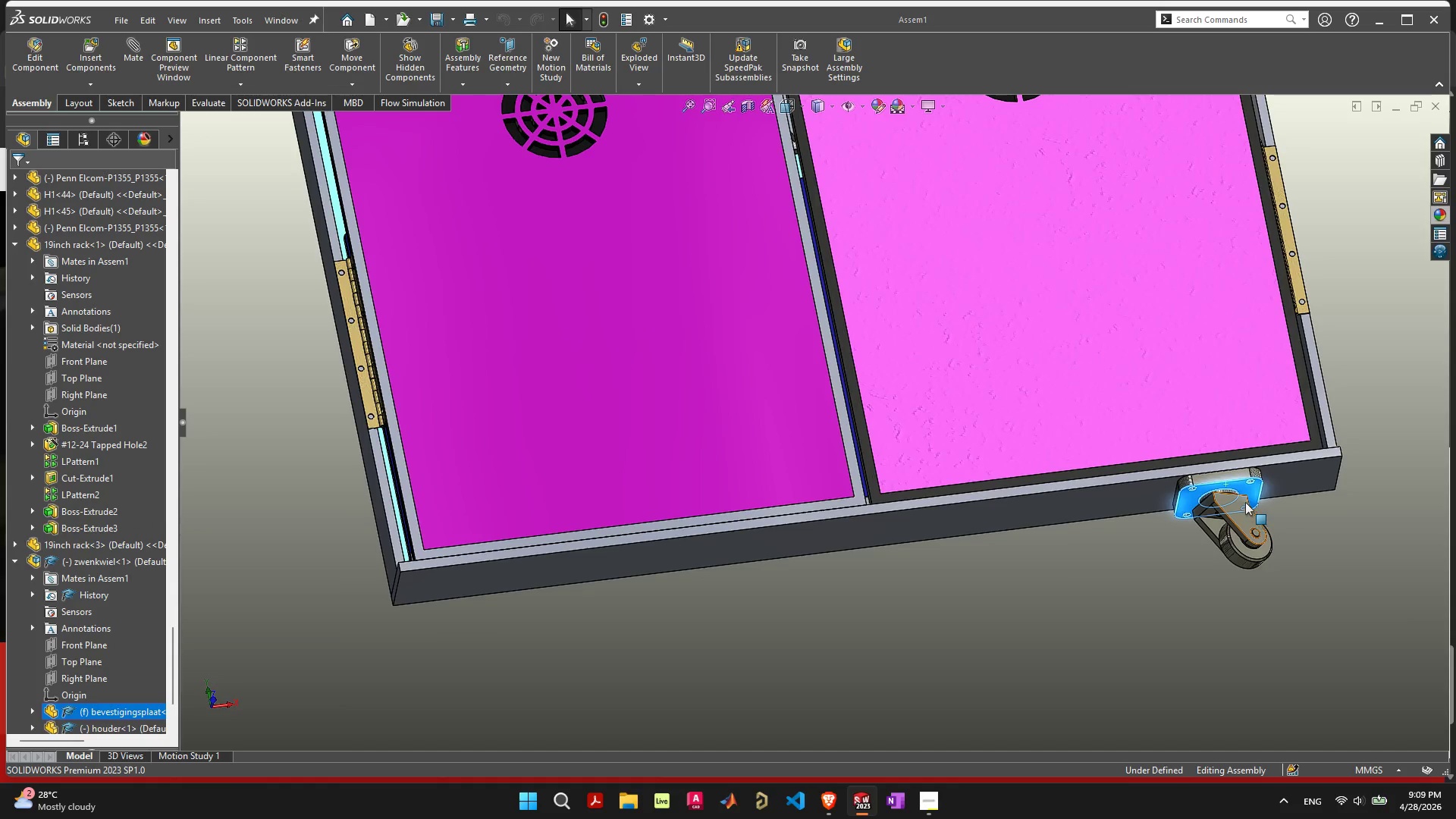 
left_click_drag(start_coordinate=[1252, 488], to_coordinate=[662, 583])
 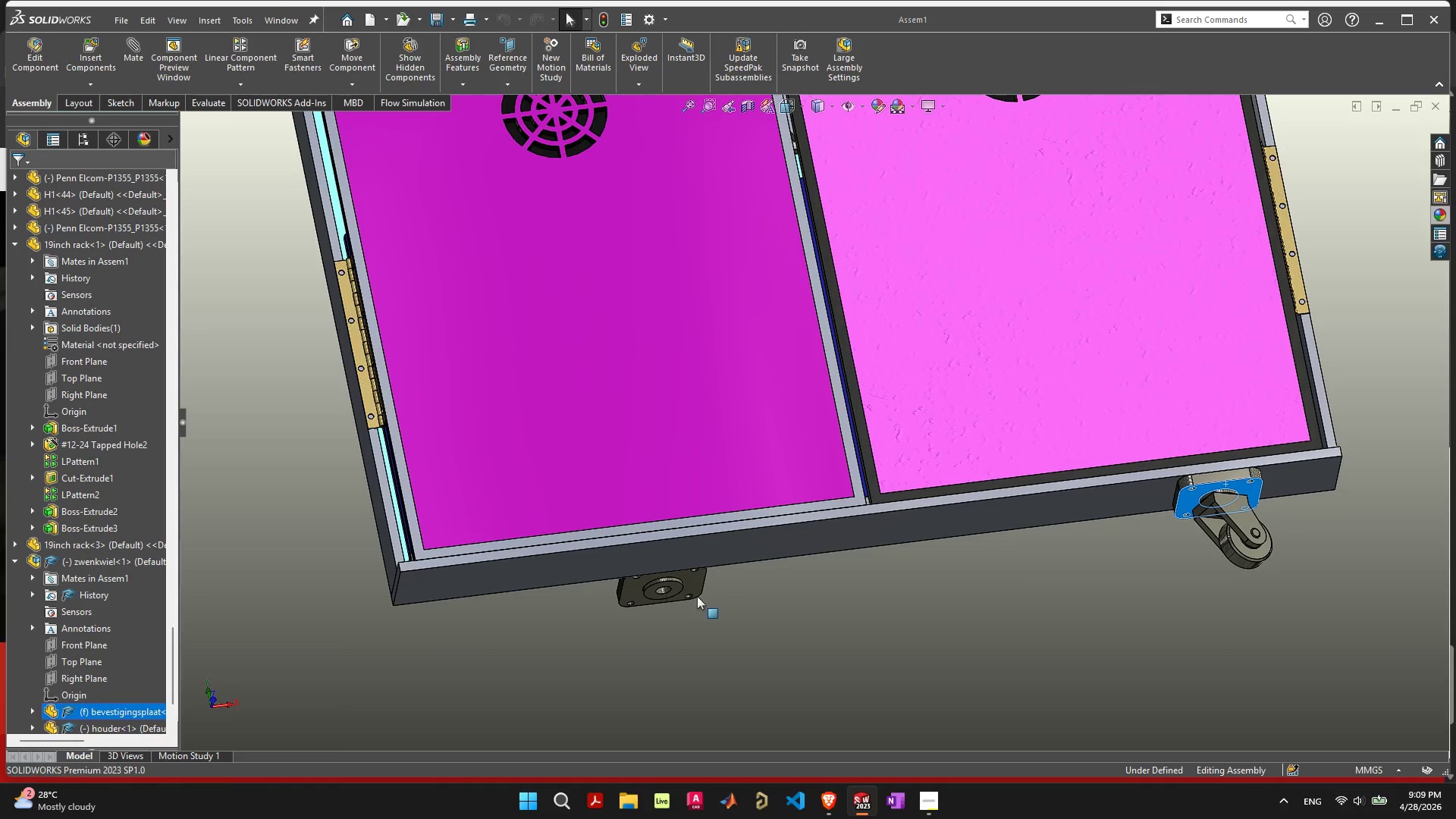 
key(Control+Z)
 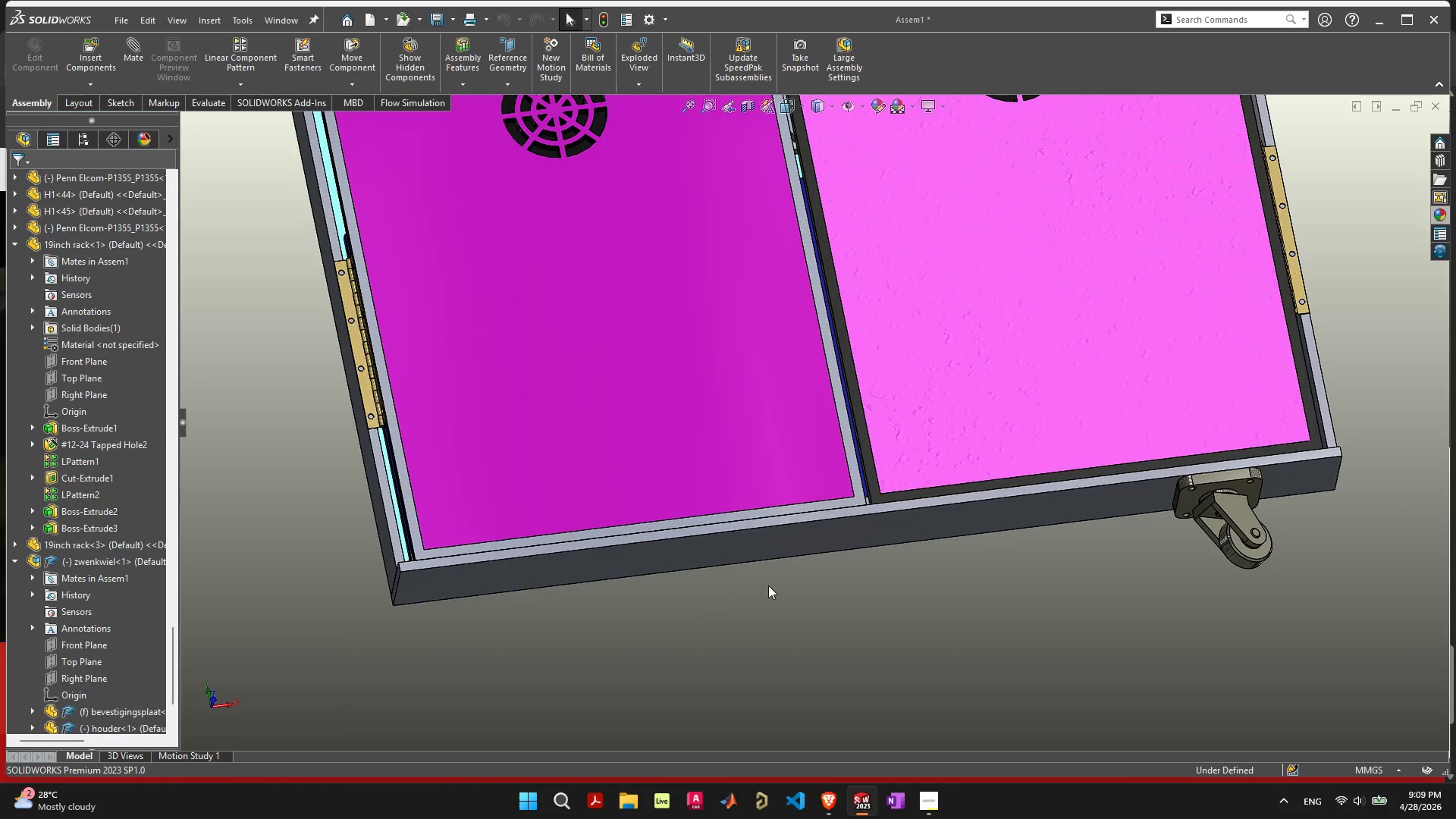 
scroll: coordinate [1256, 486], scroll_direction: up, amount: 3.0
 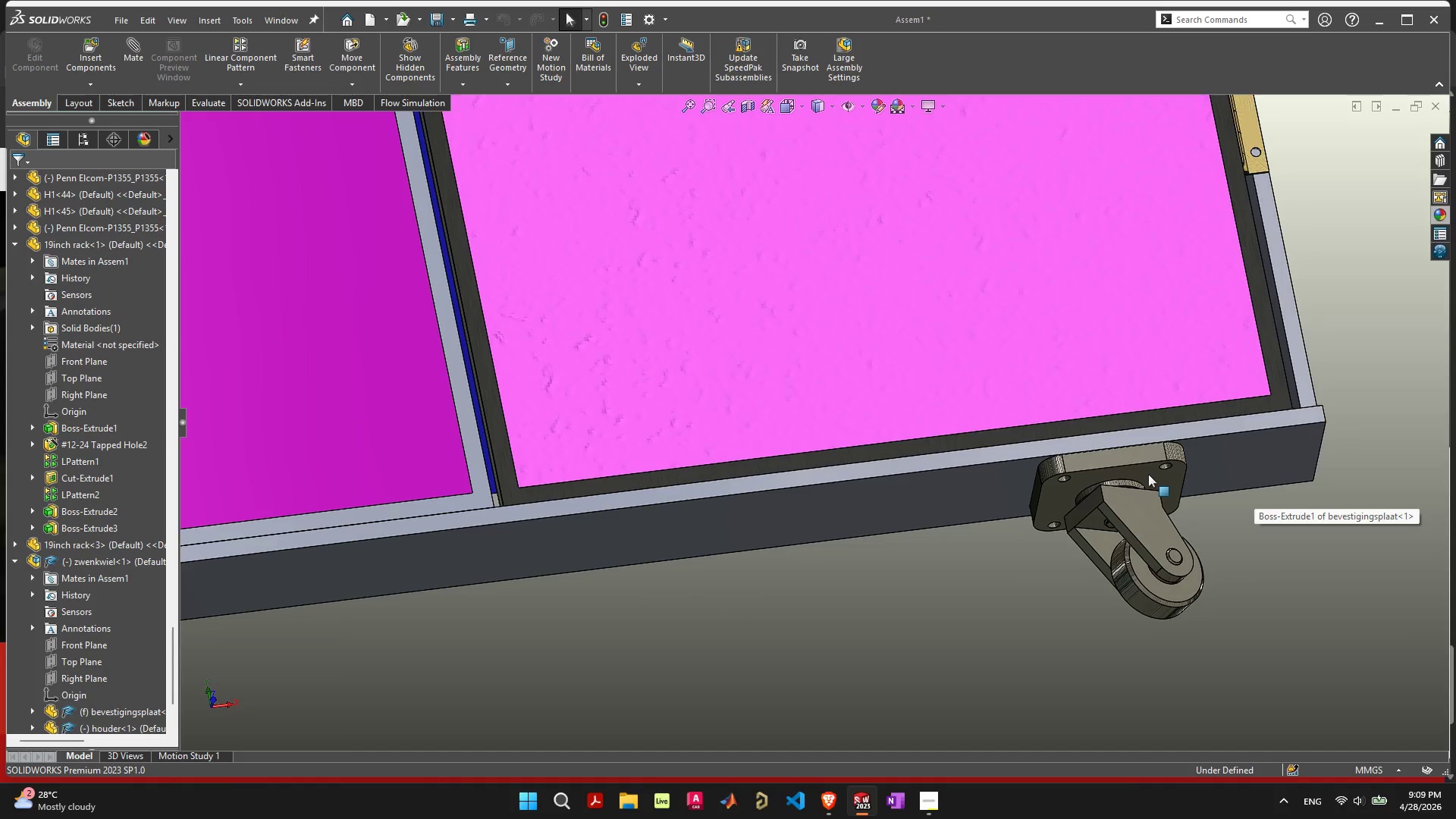 
left_click([1148, 474])
 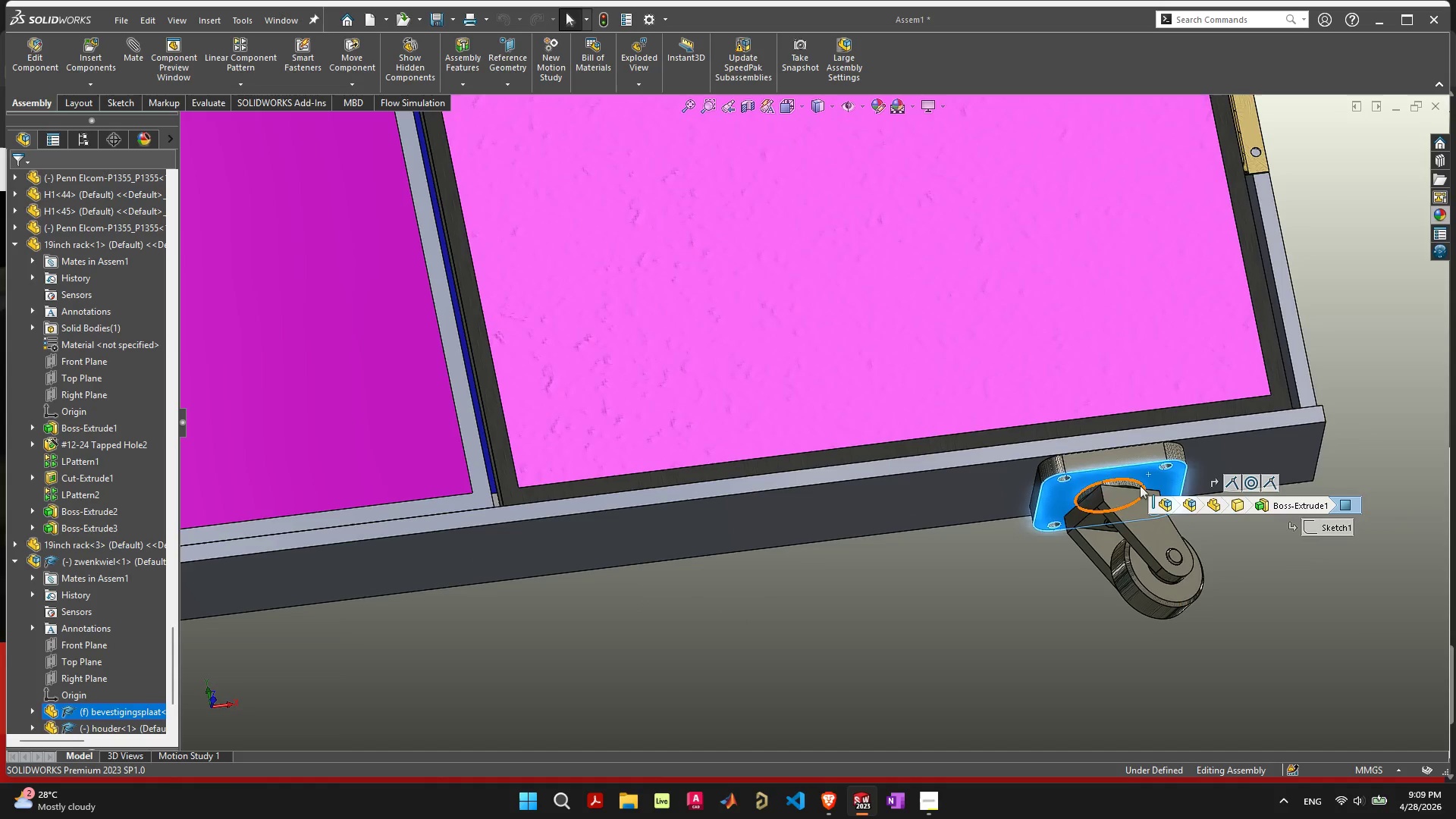 
hold_key(key=ShiftLeft, duration=3.84)
left_click([1138, 484])
 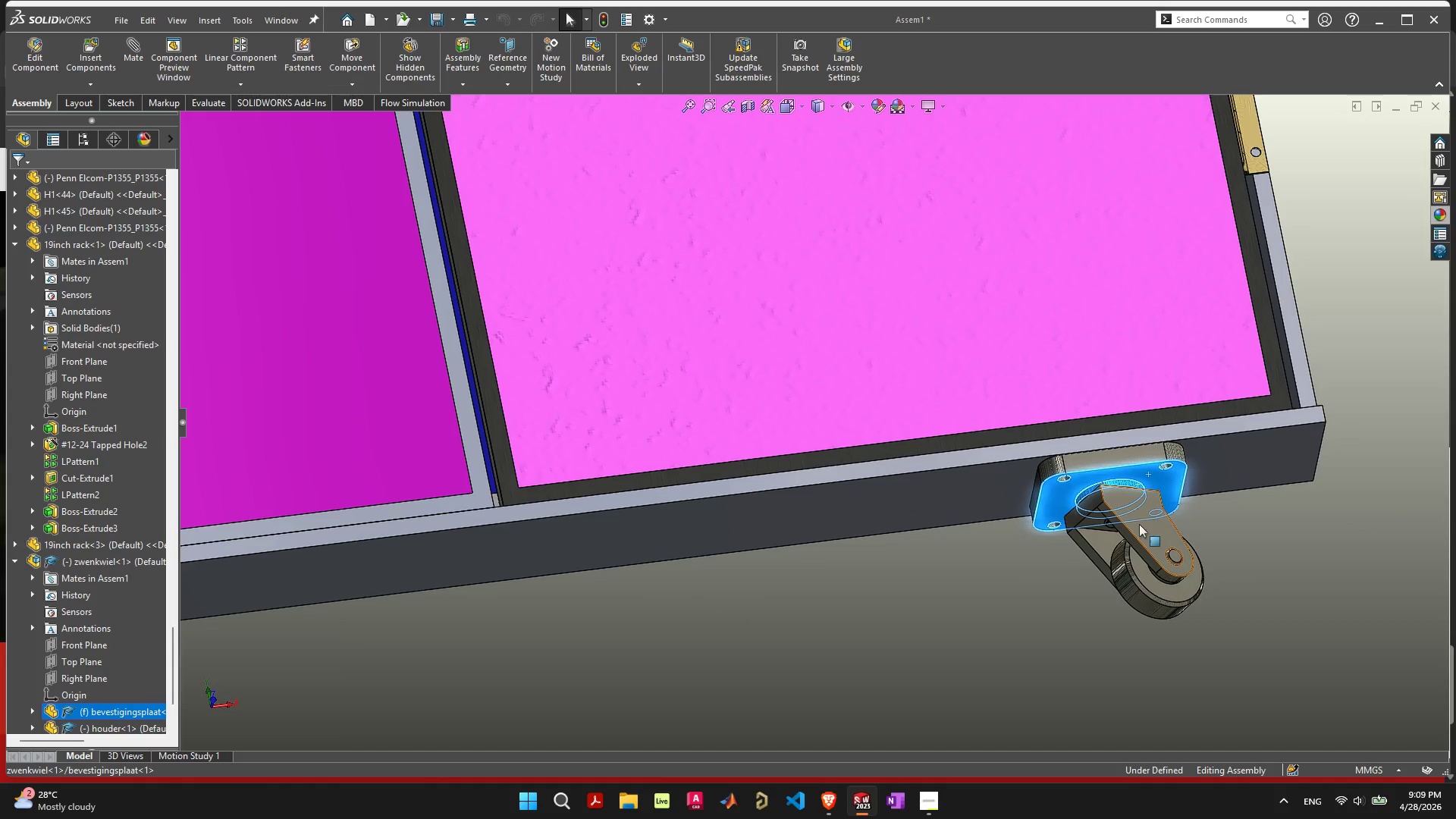 
left_click([1139, 525])
 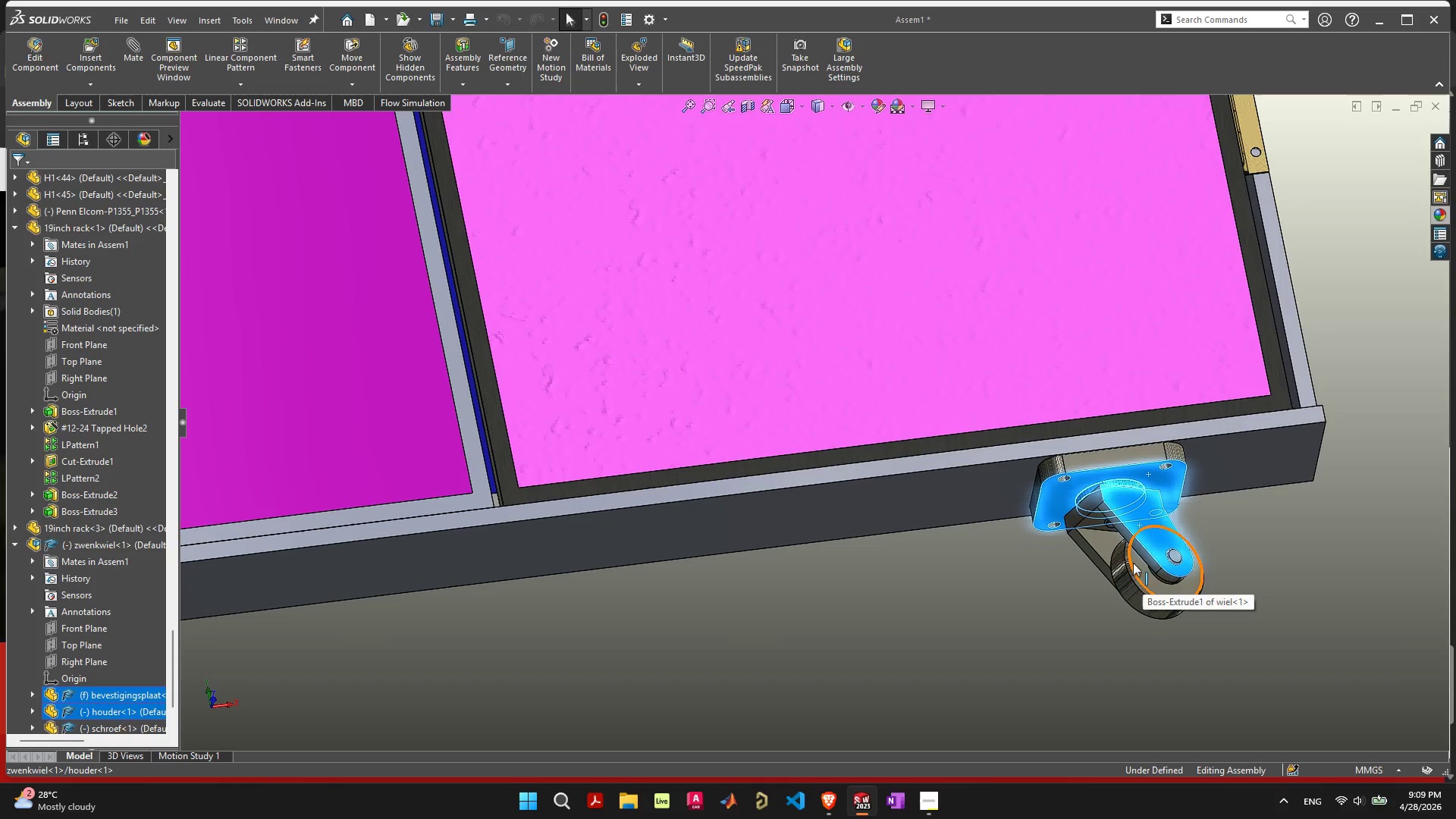 
left_click([1138, 566])
 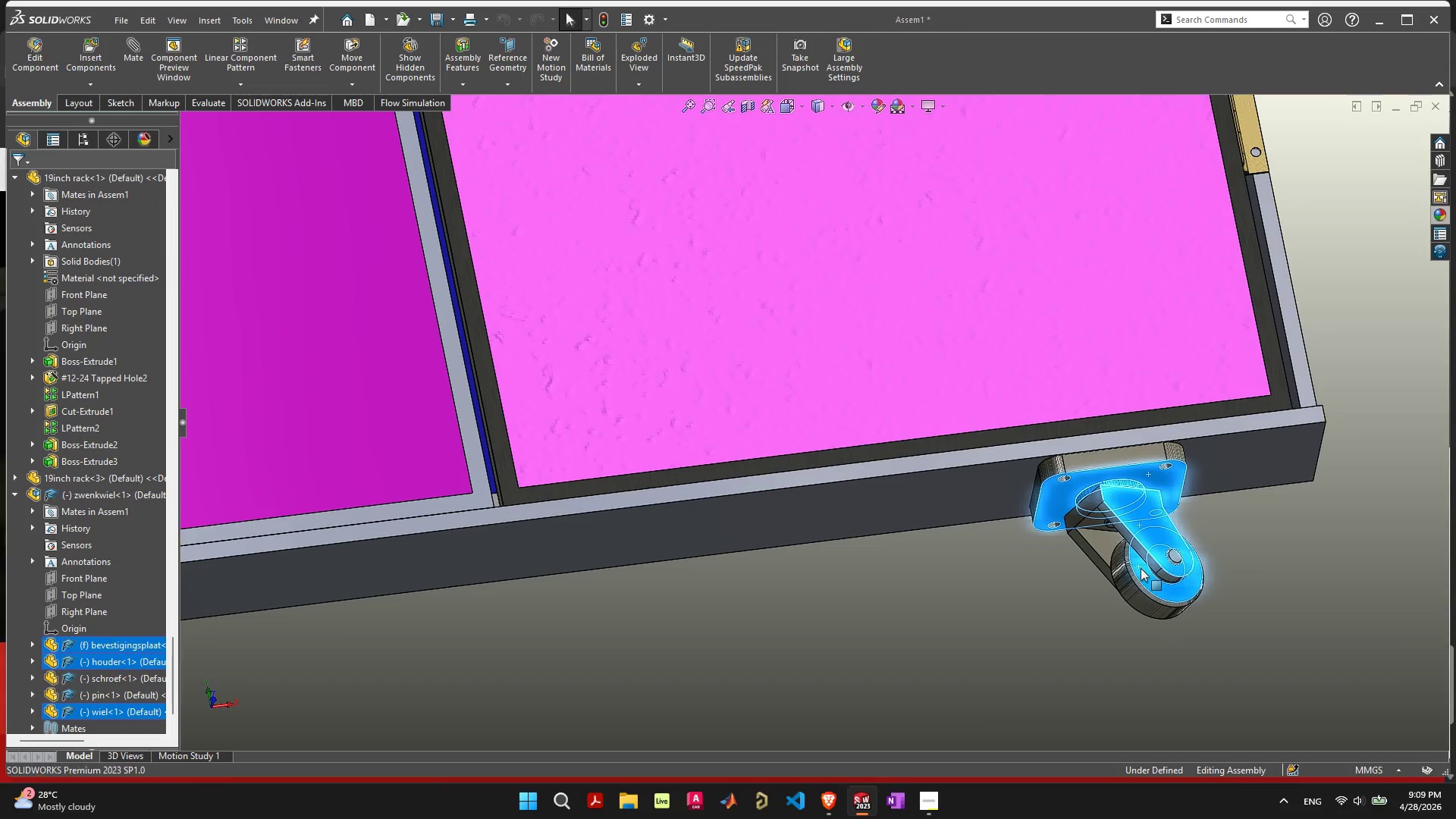 
hold_key(key=ControlLeft, duration=1.5)
left_click_drag(start_coordinate=[1142, 569], to_coordinate=[597, 660])
 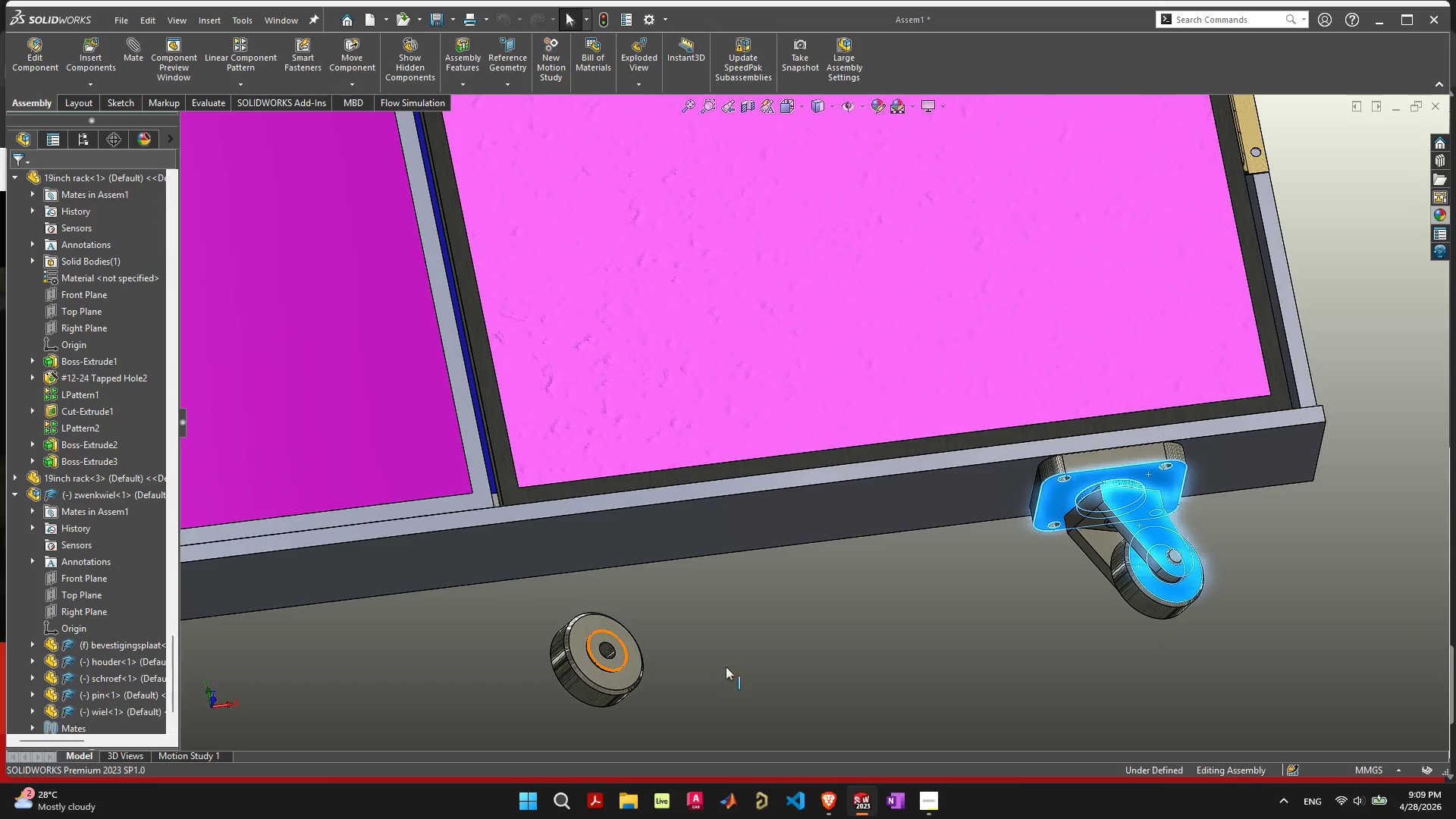 
key(Control+ControlLeft)
 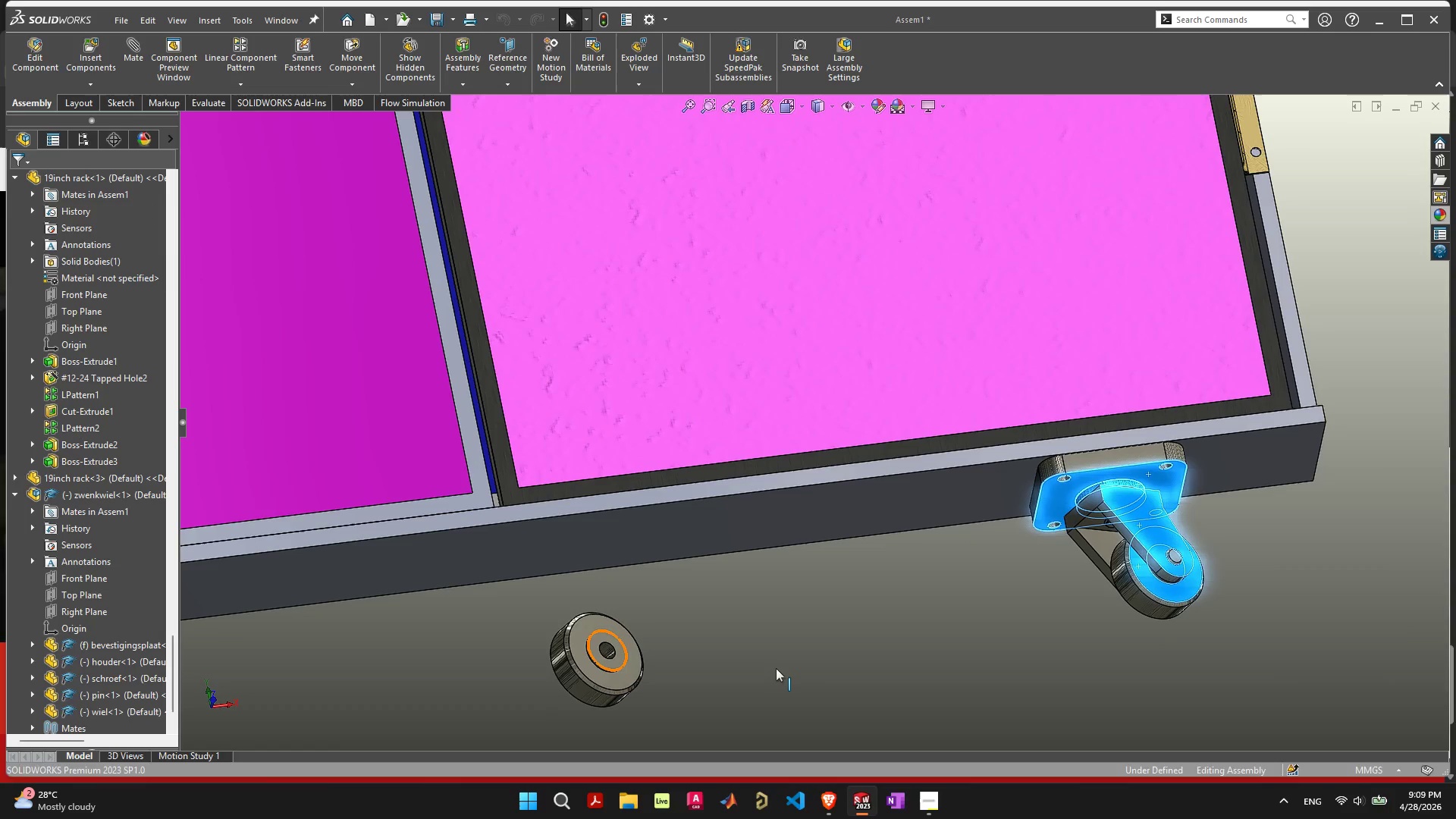 
key(Control+Z)
 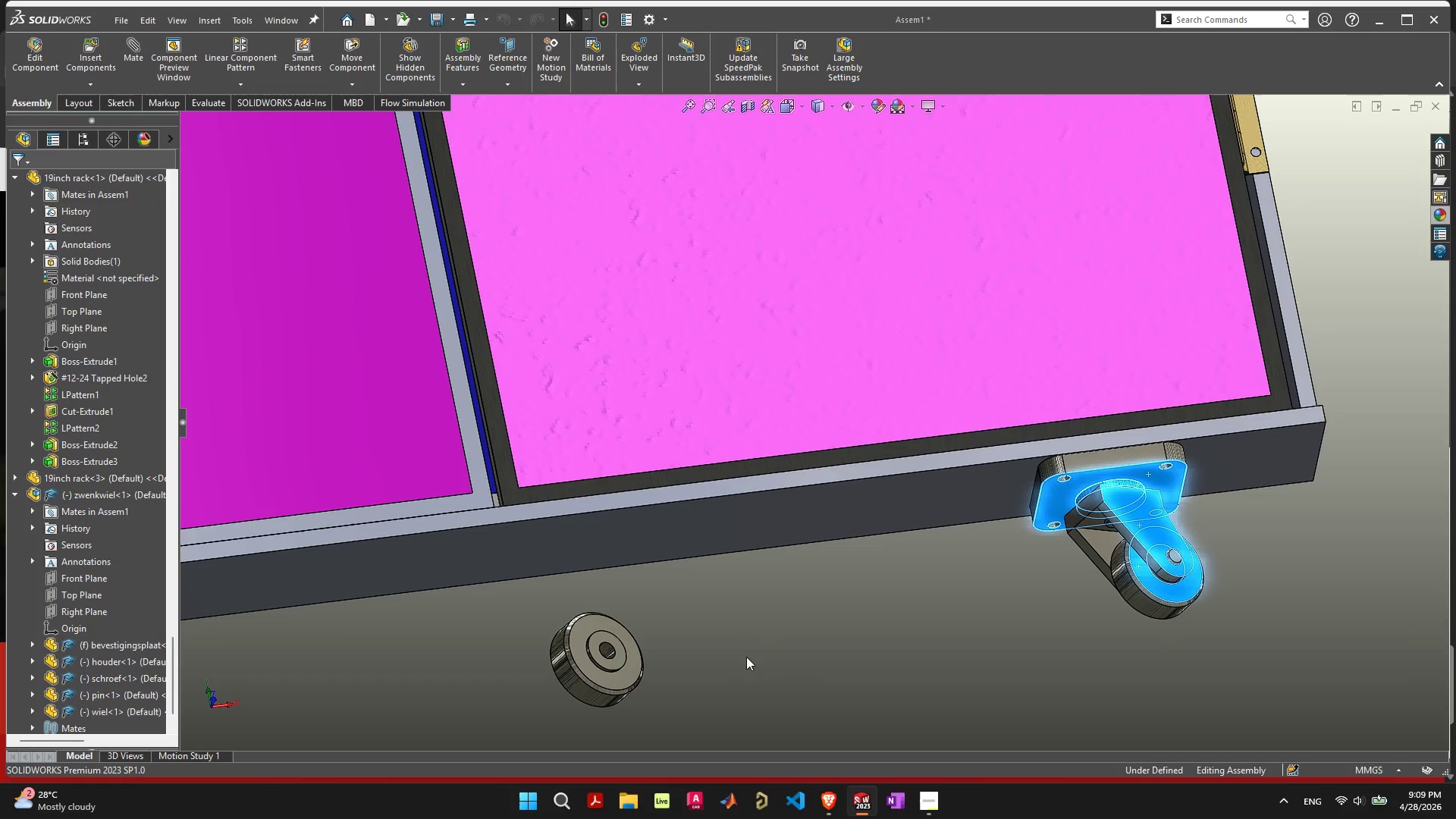 
left_click([761, 650])
 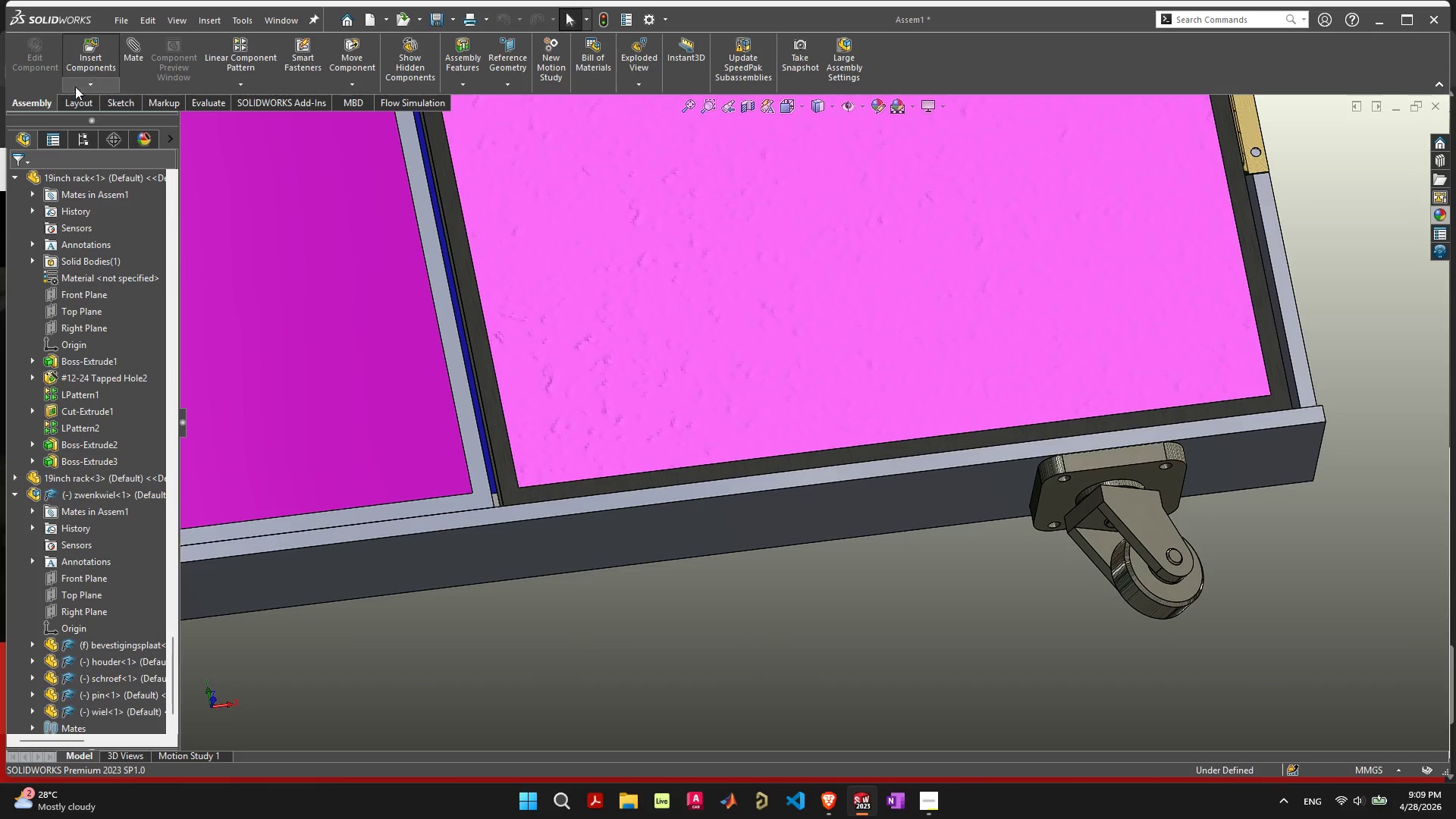 
left_click([93, 49])
 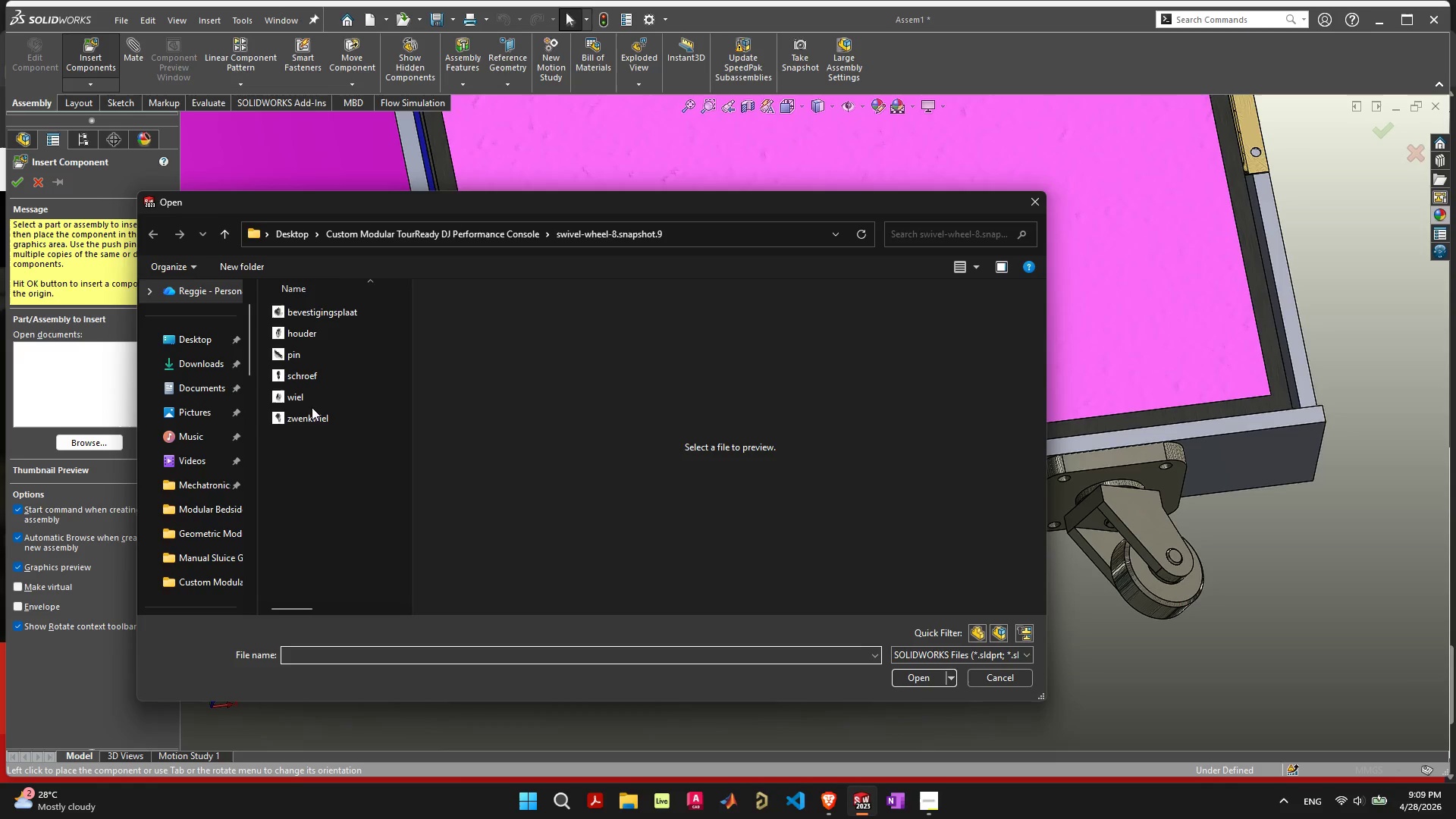 
double_click([312, 417])
 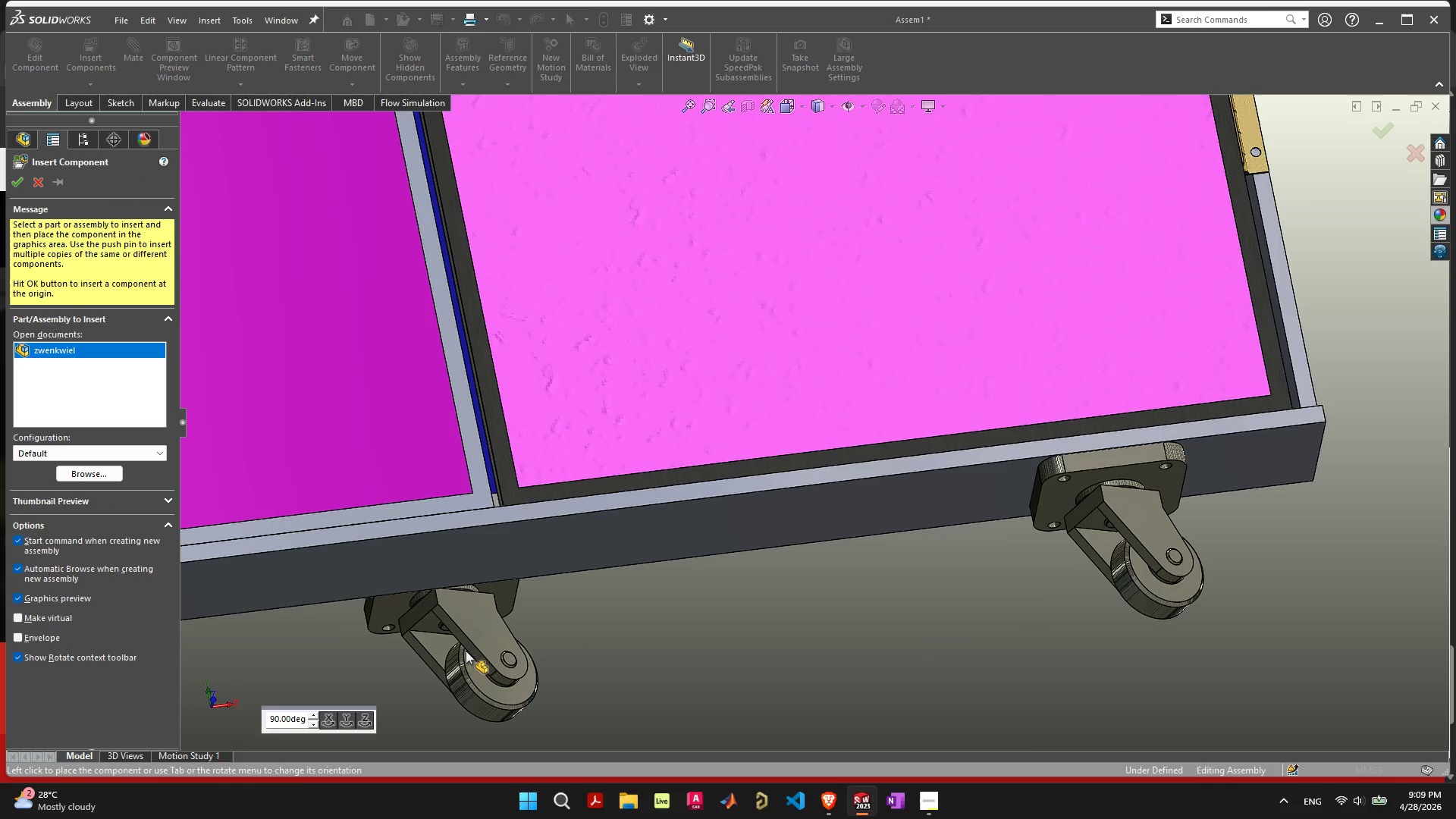 
scroll: coordinate [469, 647], scroll_direction: down, amount: 4.0
 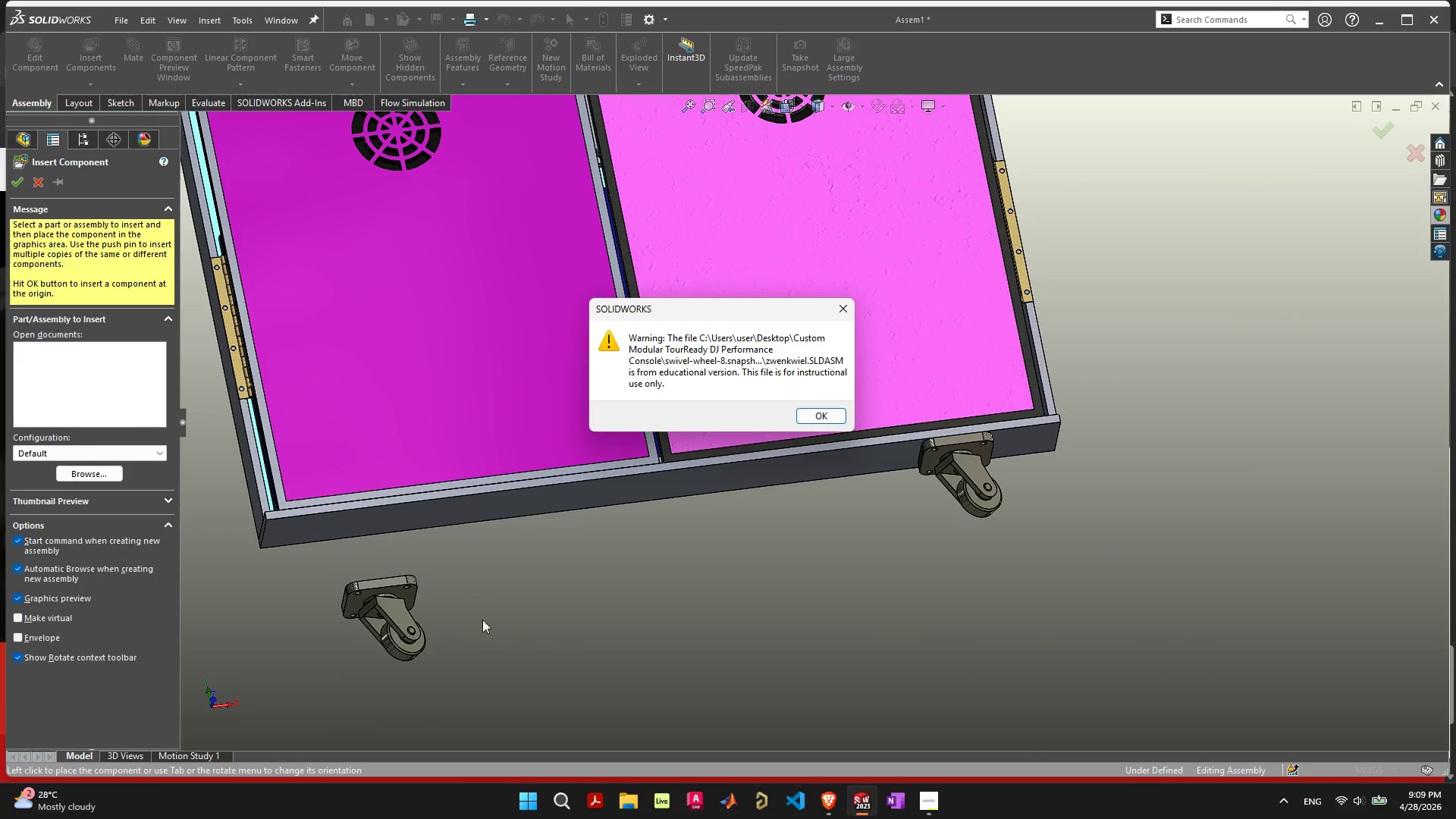 
key(Space)
 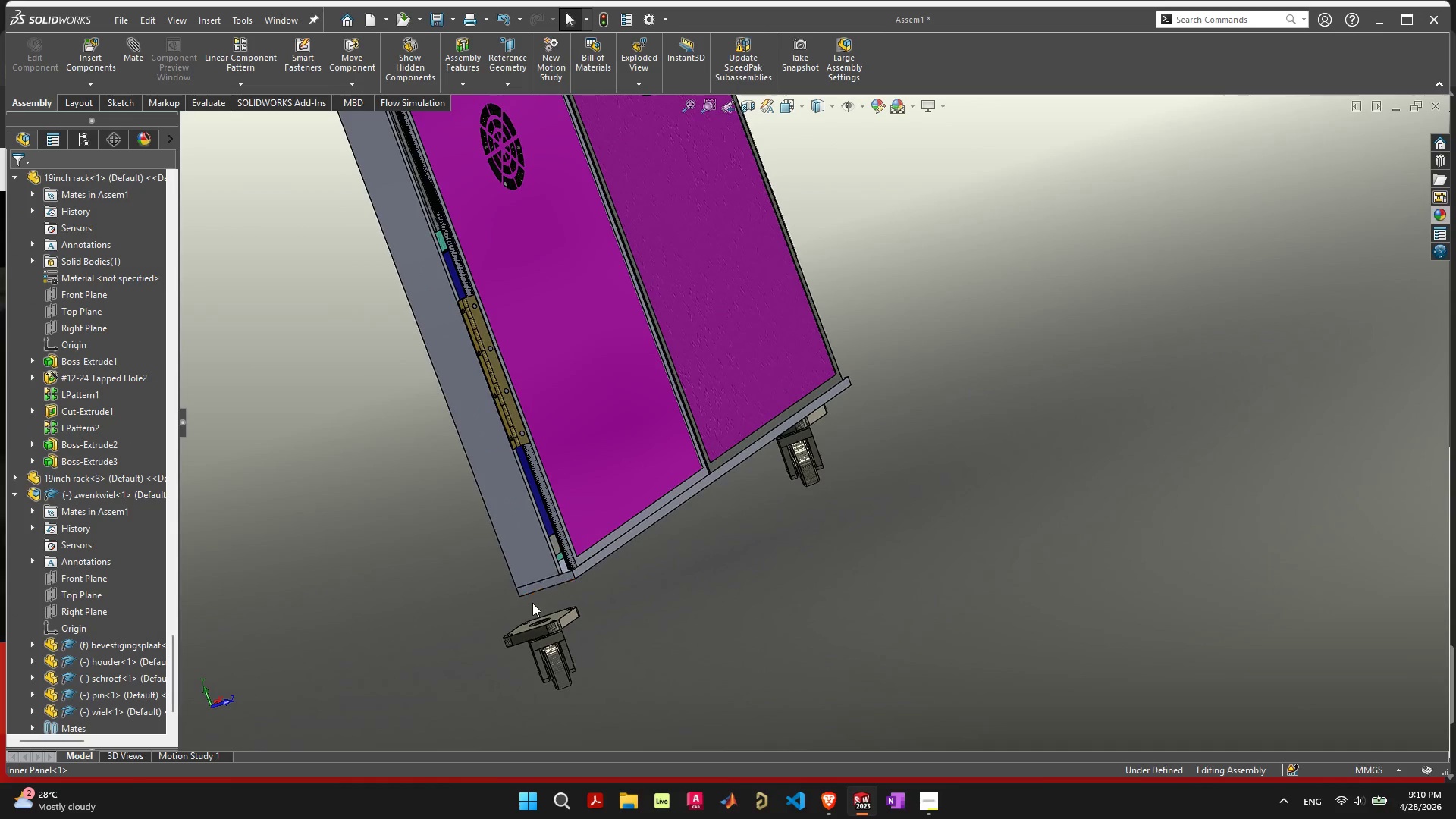 
scroll: coordinate [525, 623], scroll_direction: up, amount: 6.0
 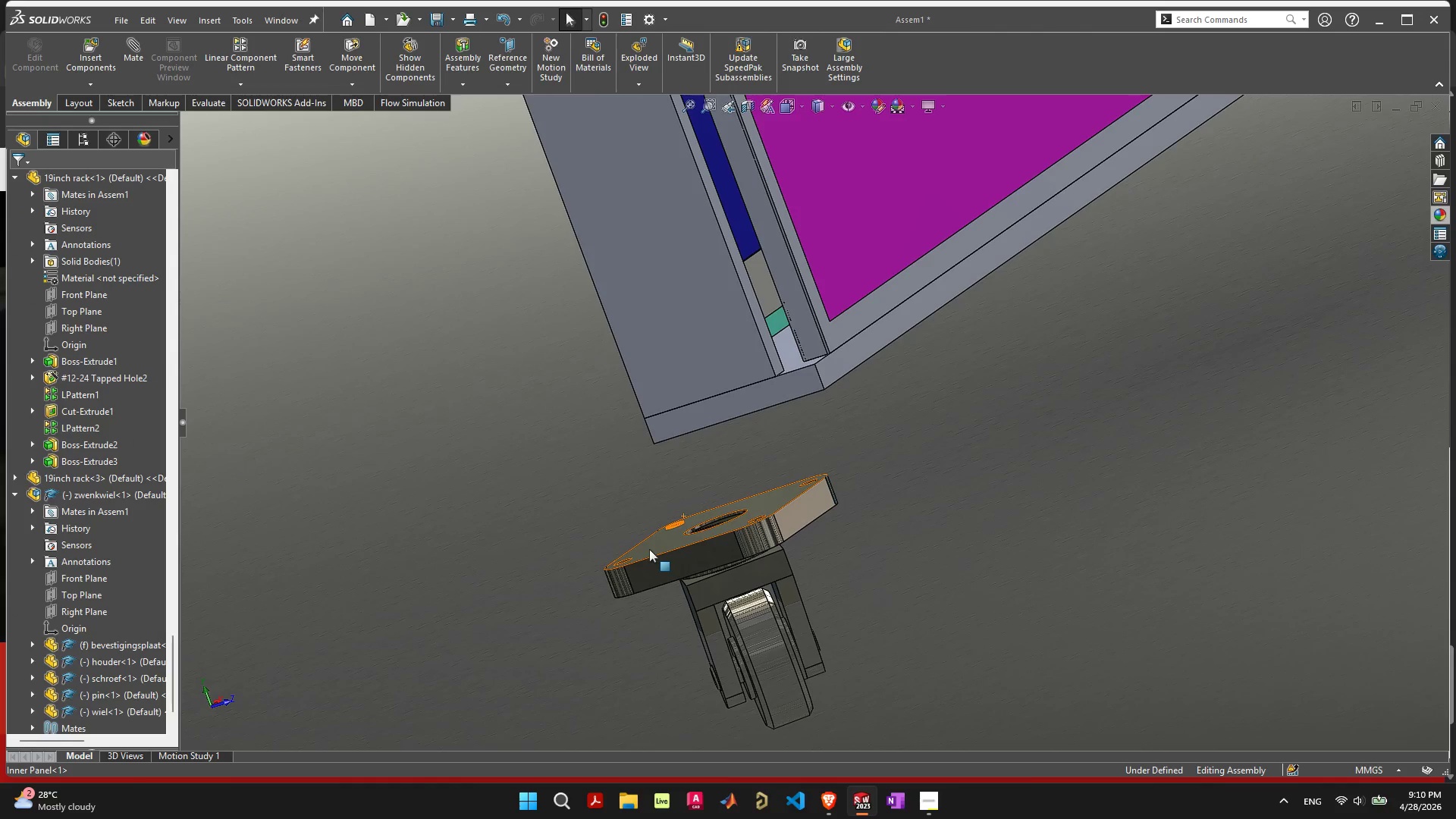 
left_click([651, 545])
 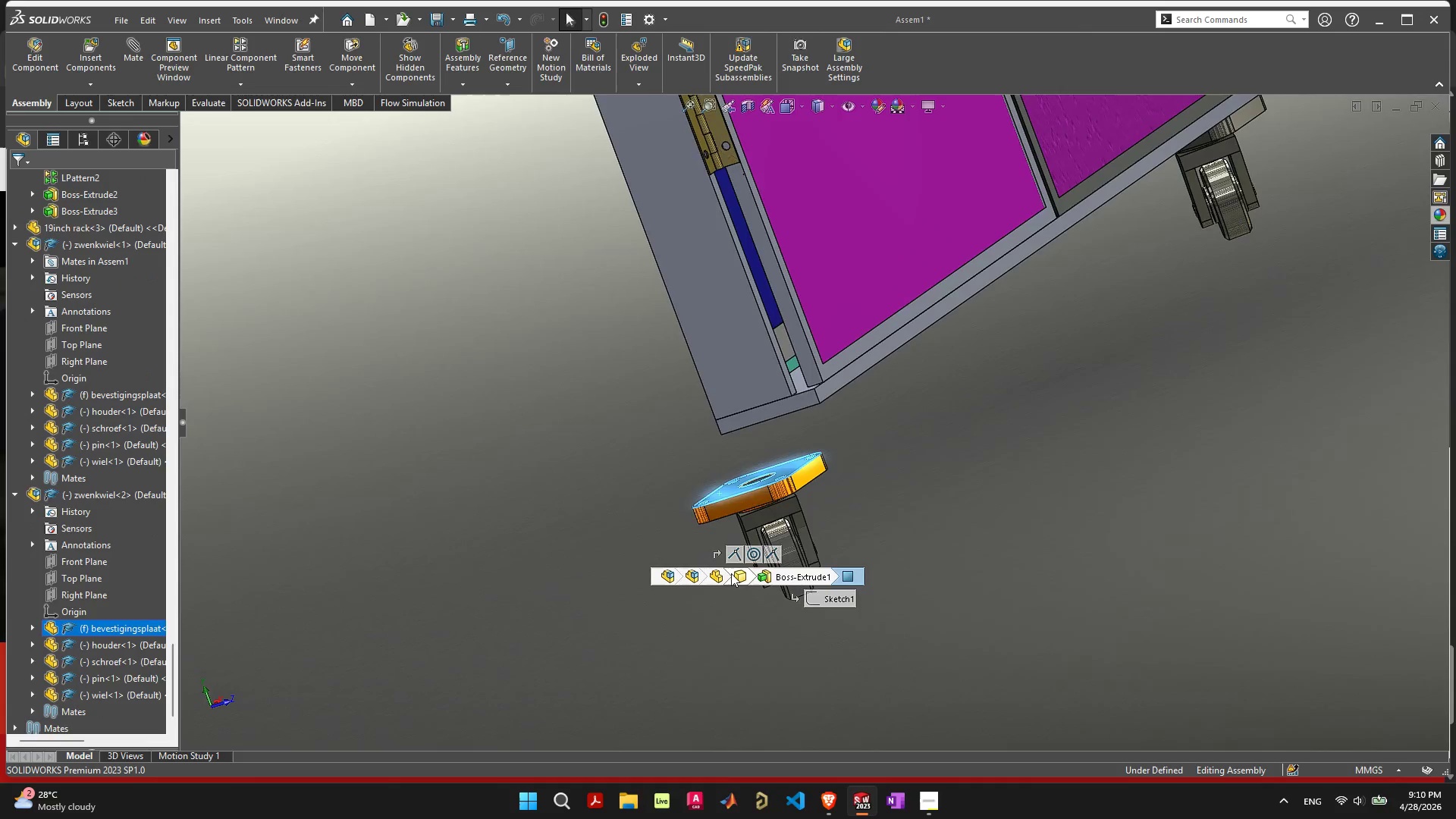 
scroll: coordinate [732, 573], scroll_direction: down, amount: 5.0
 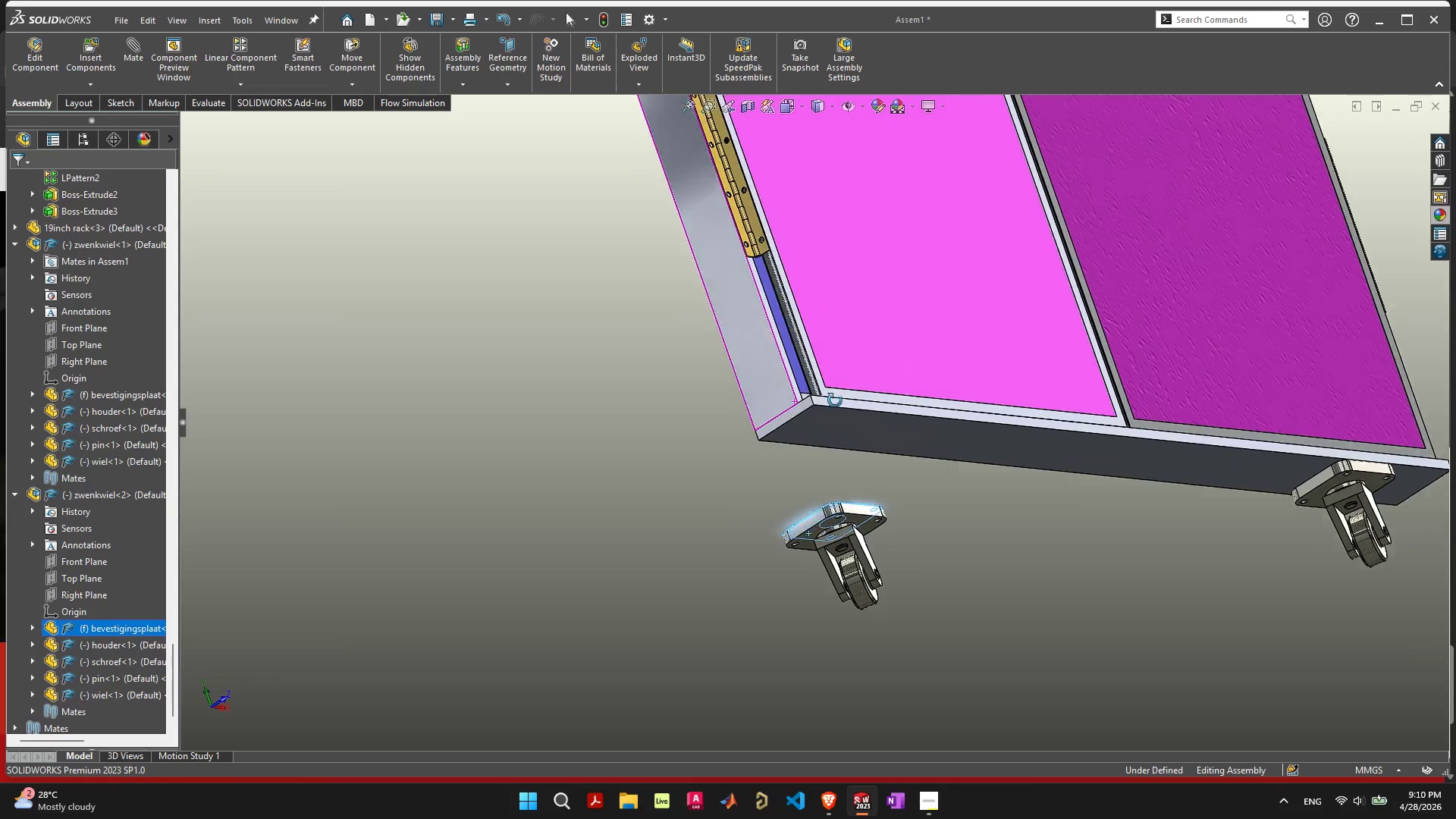 
hold_key(key=ShiftLeft, duration=0.48)
left_click([853, 432])
 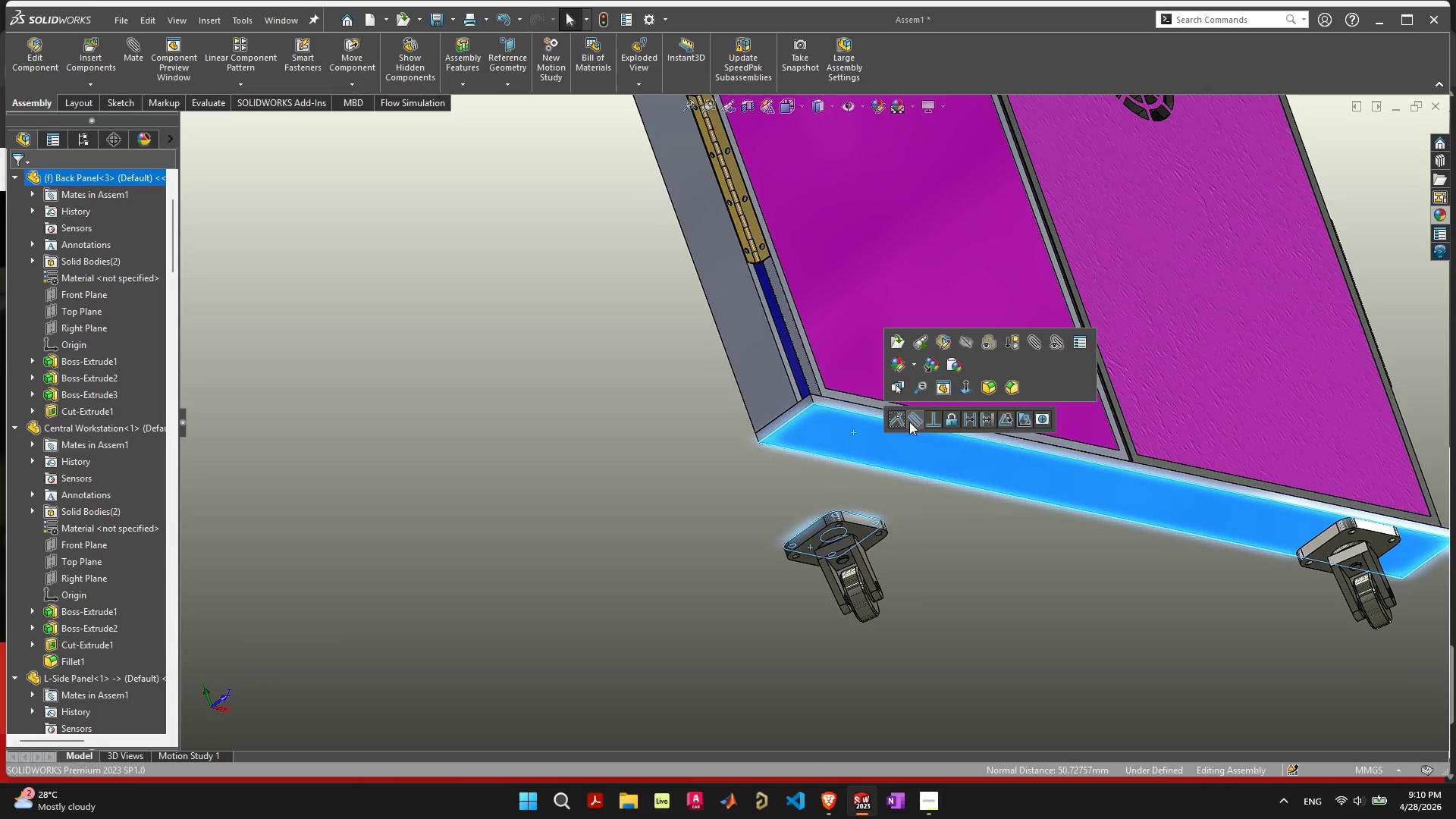 
left_click([899, 418])
 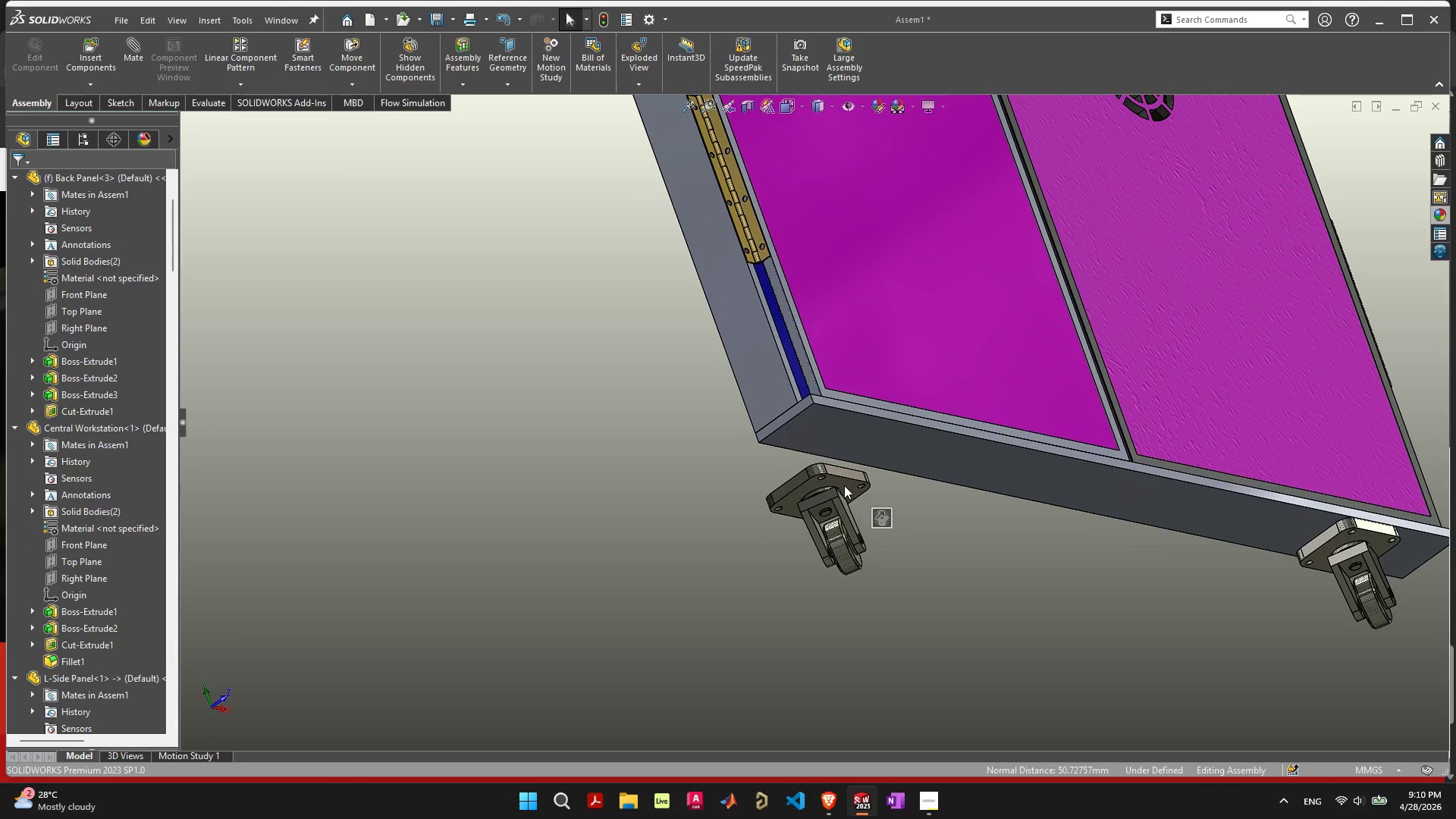 
left_click_drag(start_coordinate=[843, 486], to_coordinate=[884, 441])
 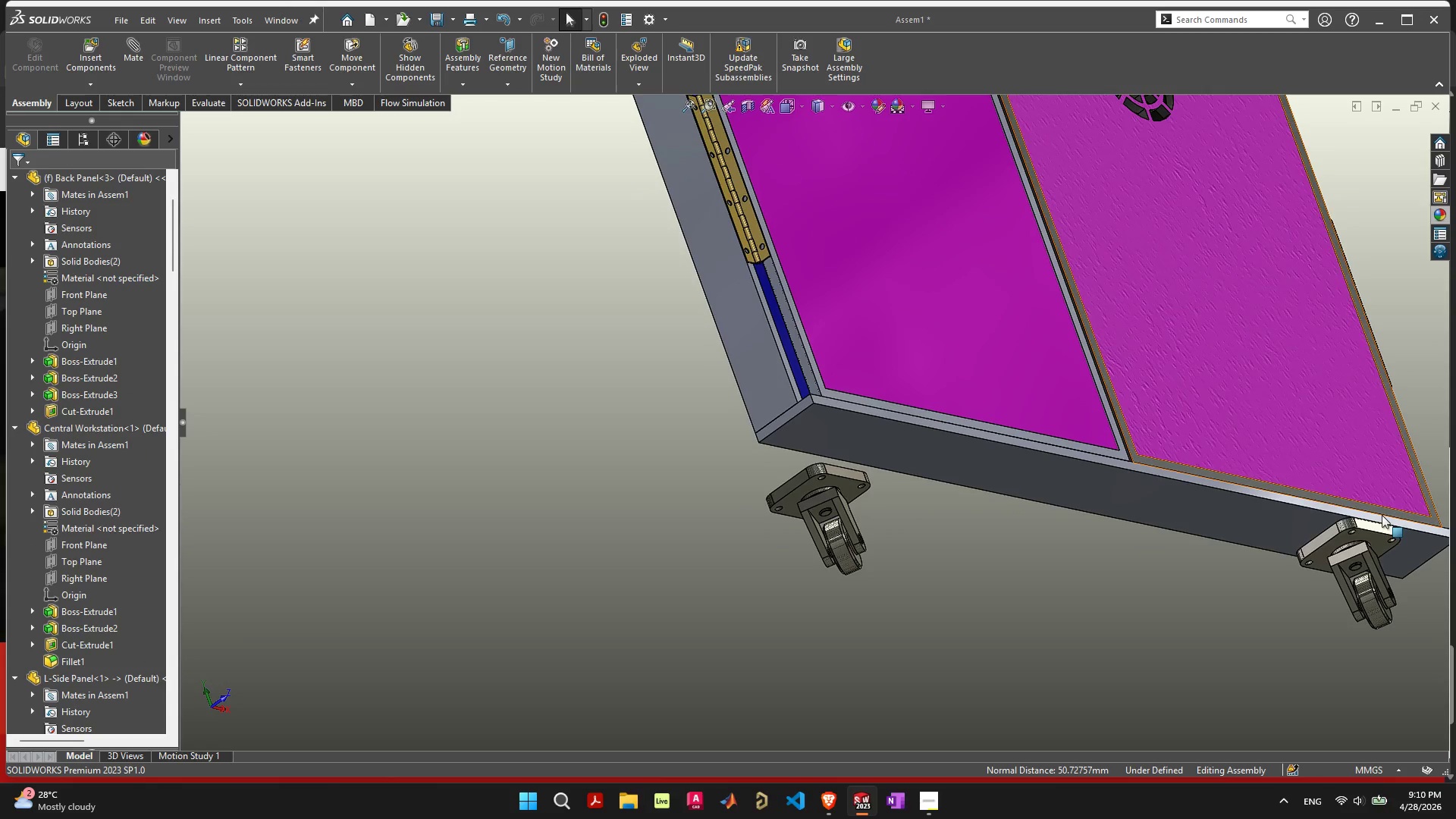 
scroll: coordinate [1135, 527], scroll_direction: up, amount: 9.0
 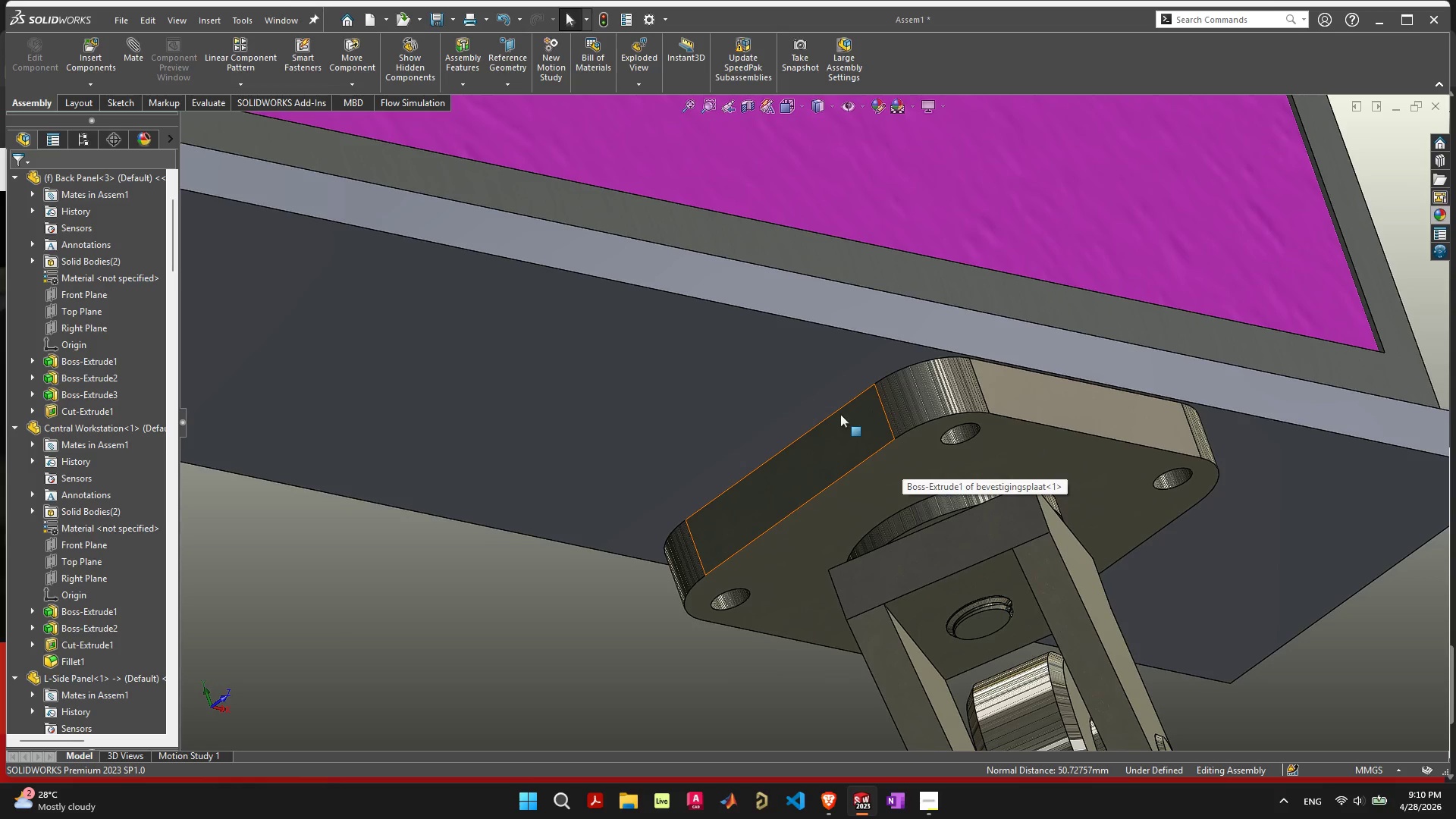 
left_click([1017, 450])
 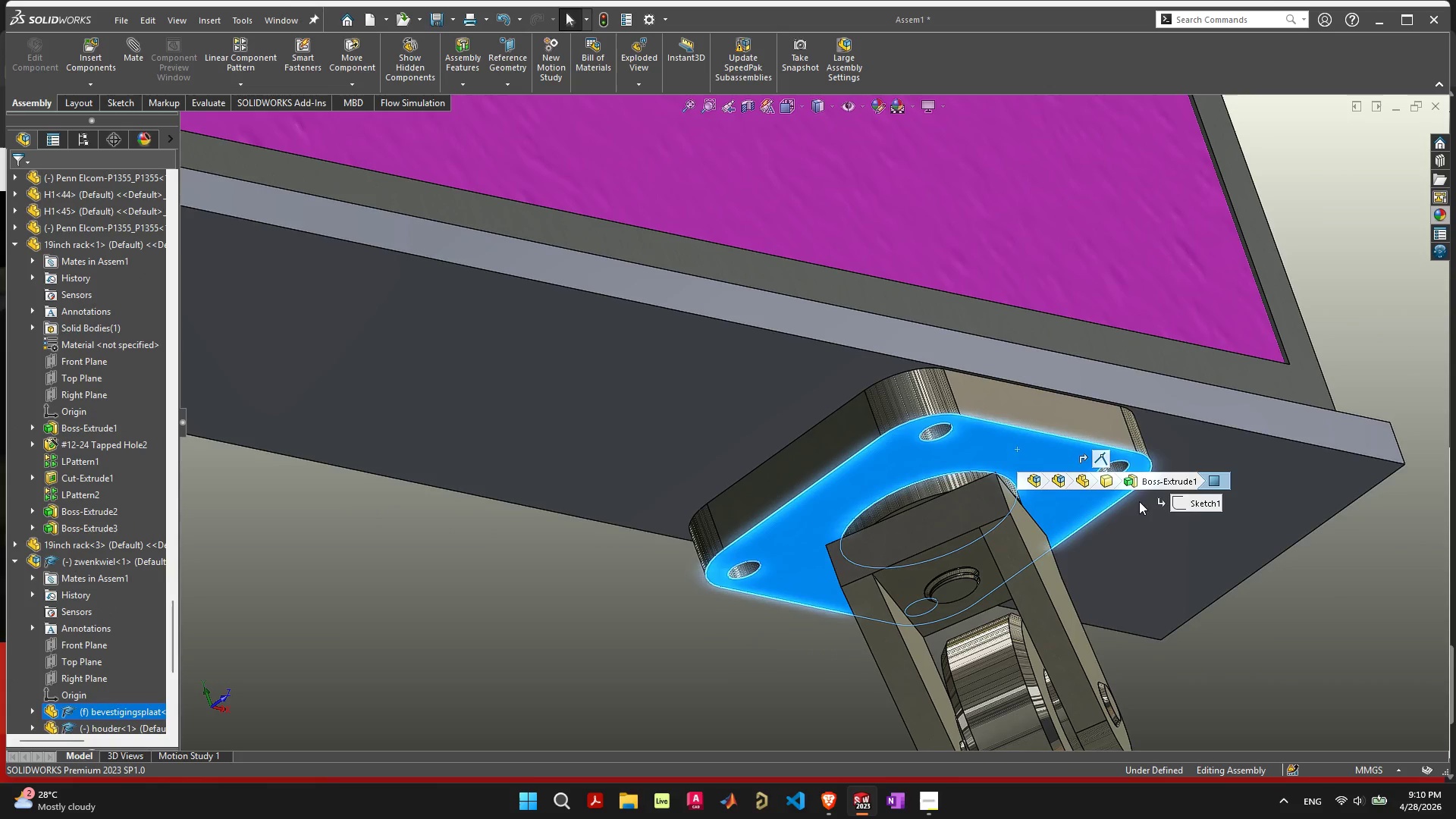 
scroll: coordinate [991, 482], scroll_direction: down, amount: 1.0
 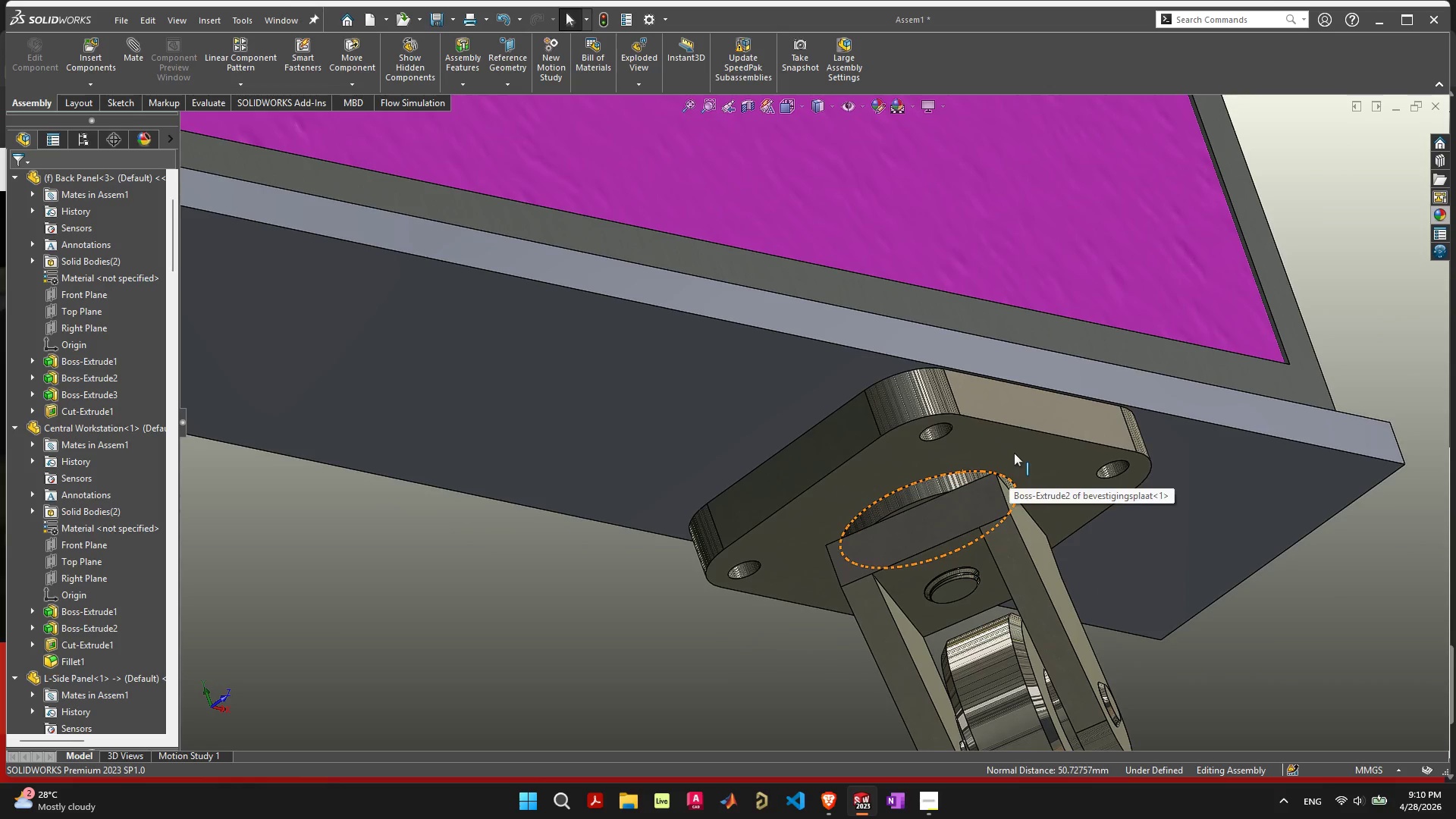 
hold_key(key=ShiftLeft, duration=0.61)
left_click([1215, 535])
 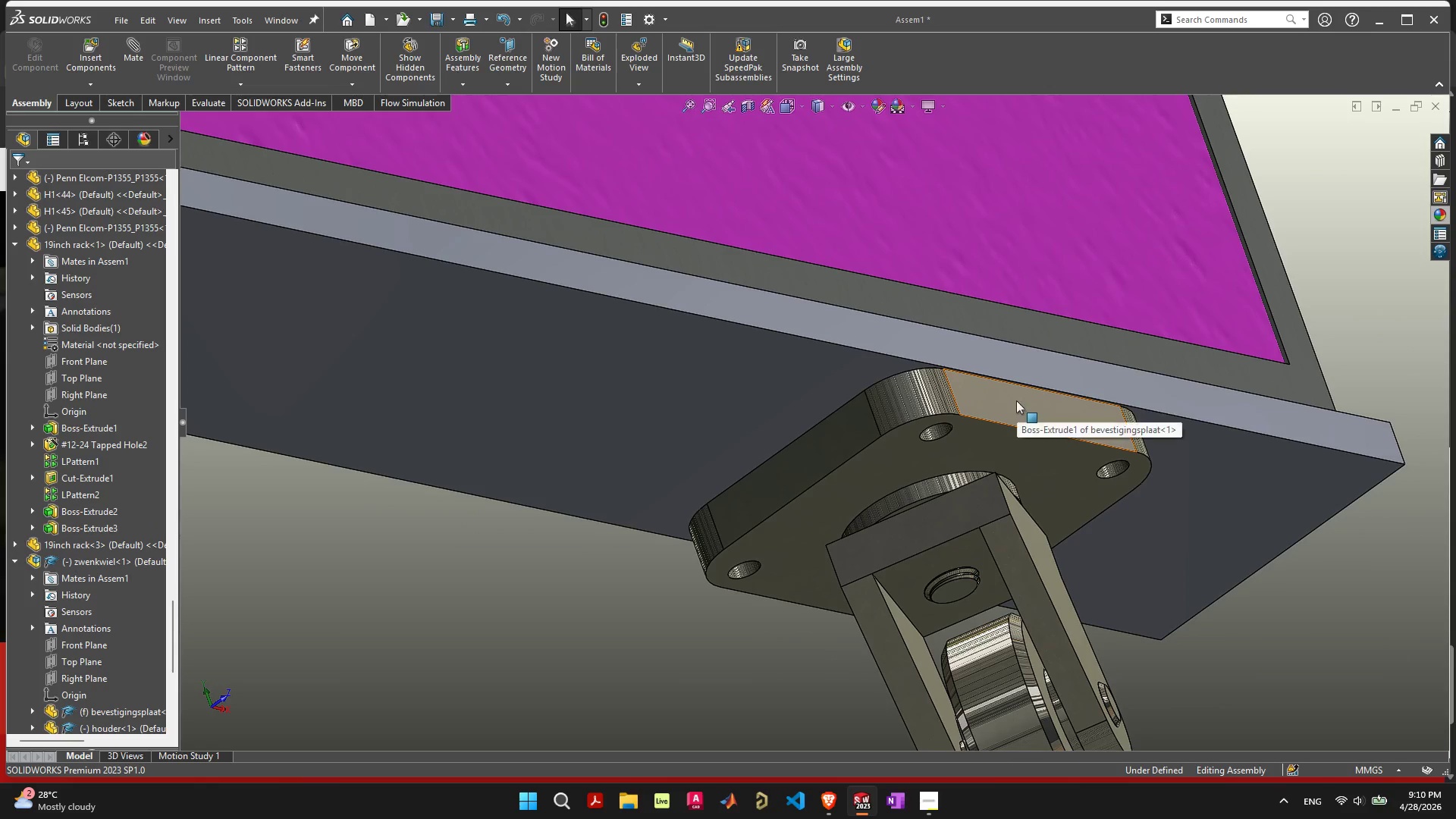 
key(Shift+ShiftLeft)
 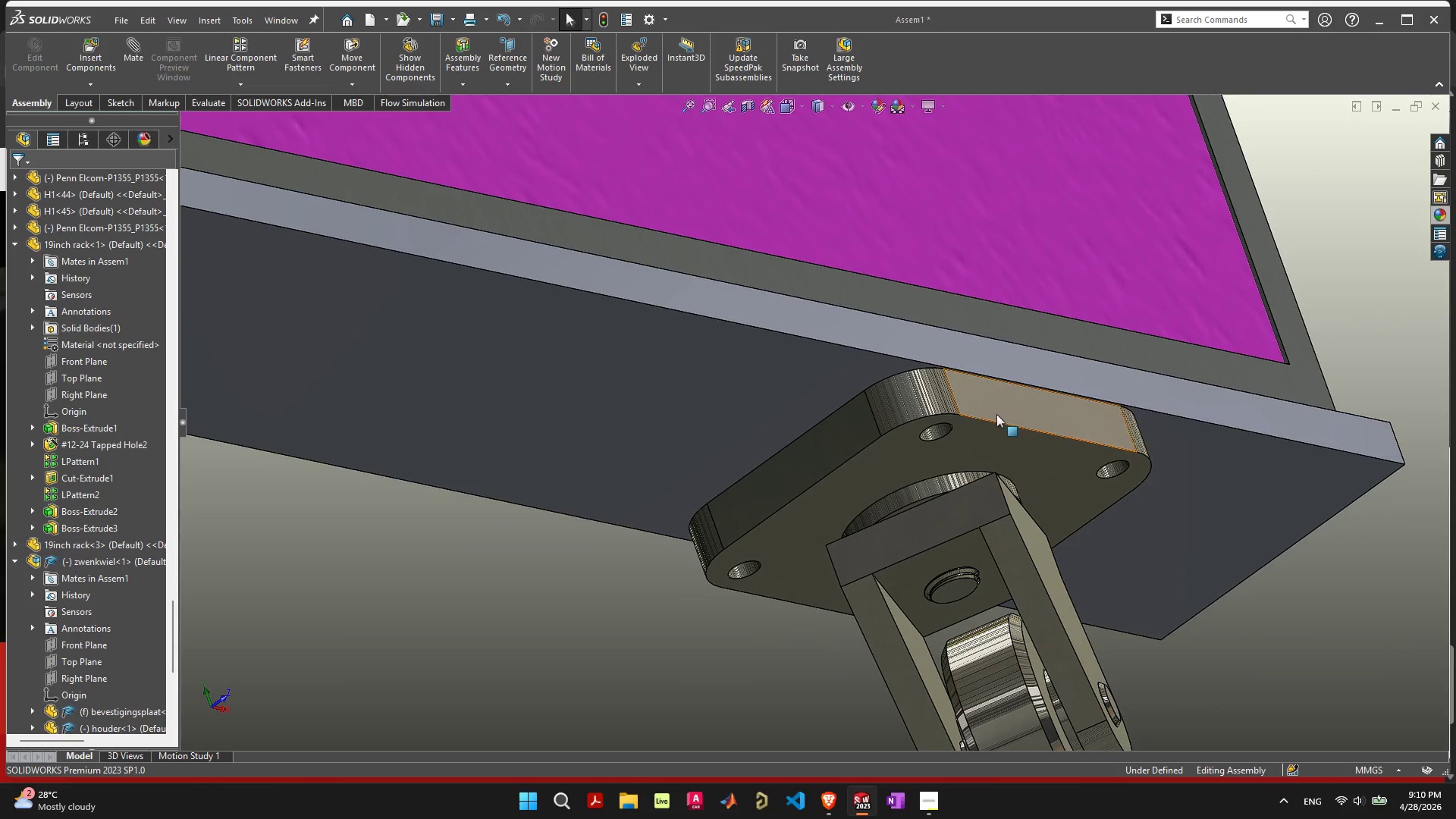 
left_click([1008, 398])
 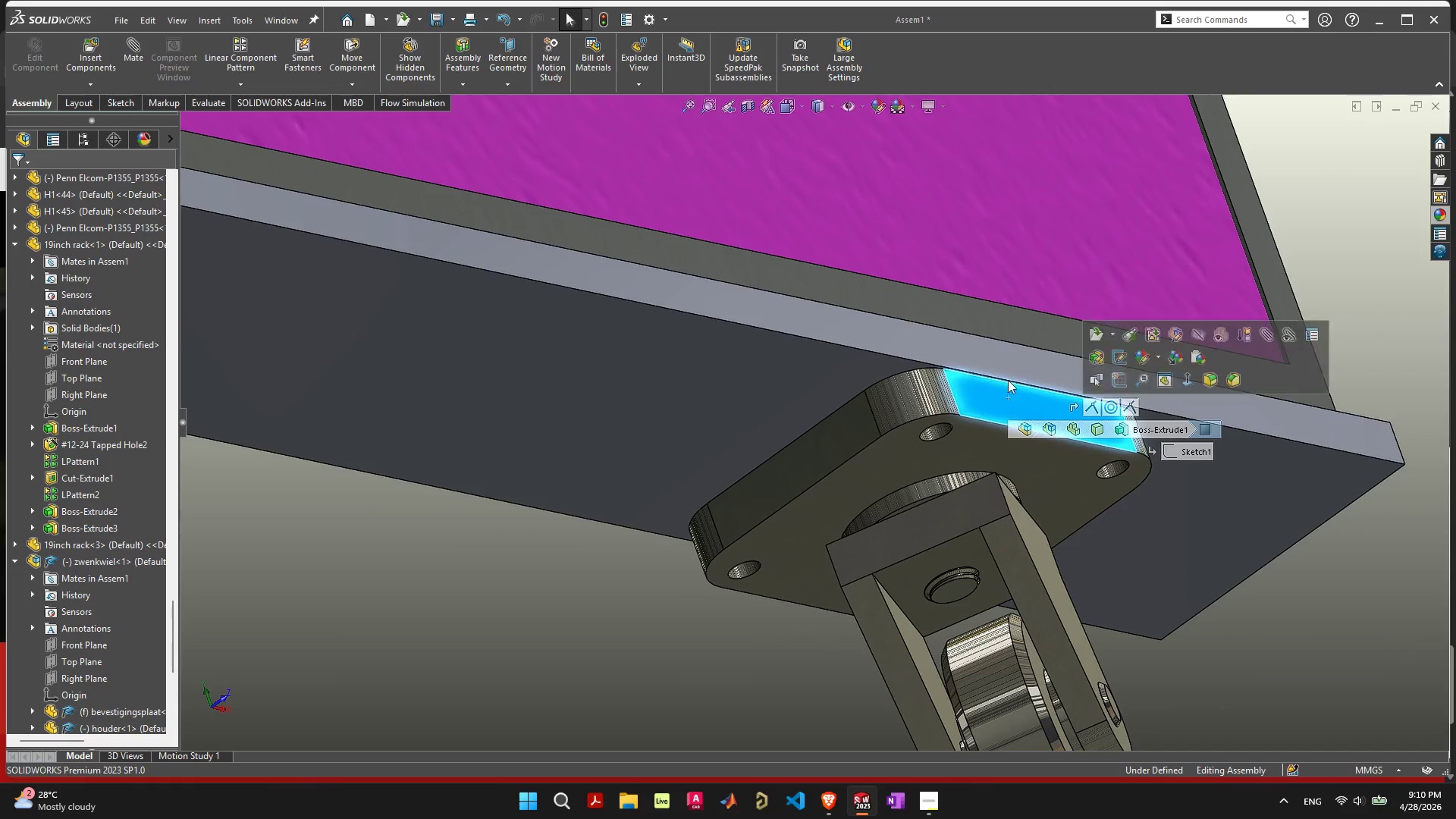 
hold_key(key=ShiftLeft, duration=0.38)
double_click([1009, 362])
 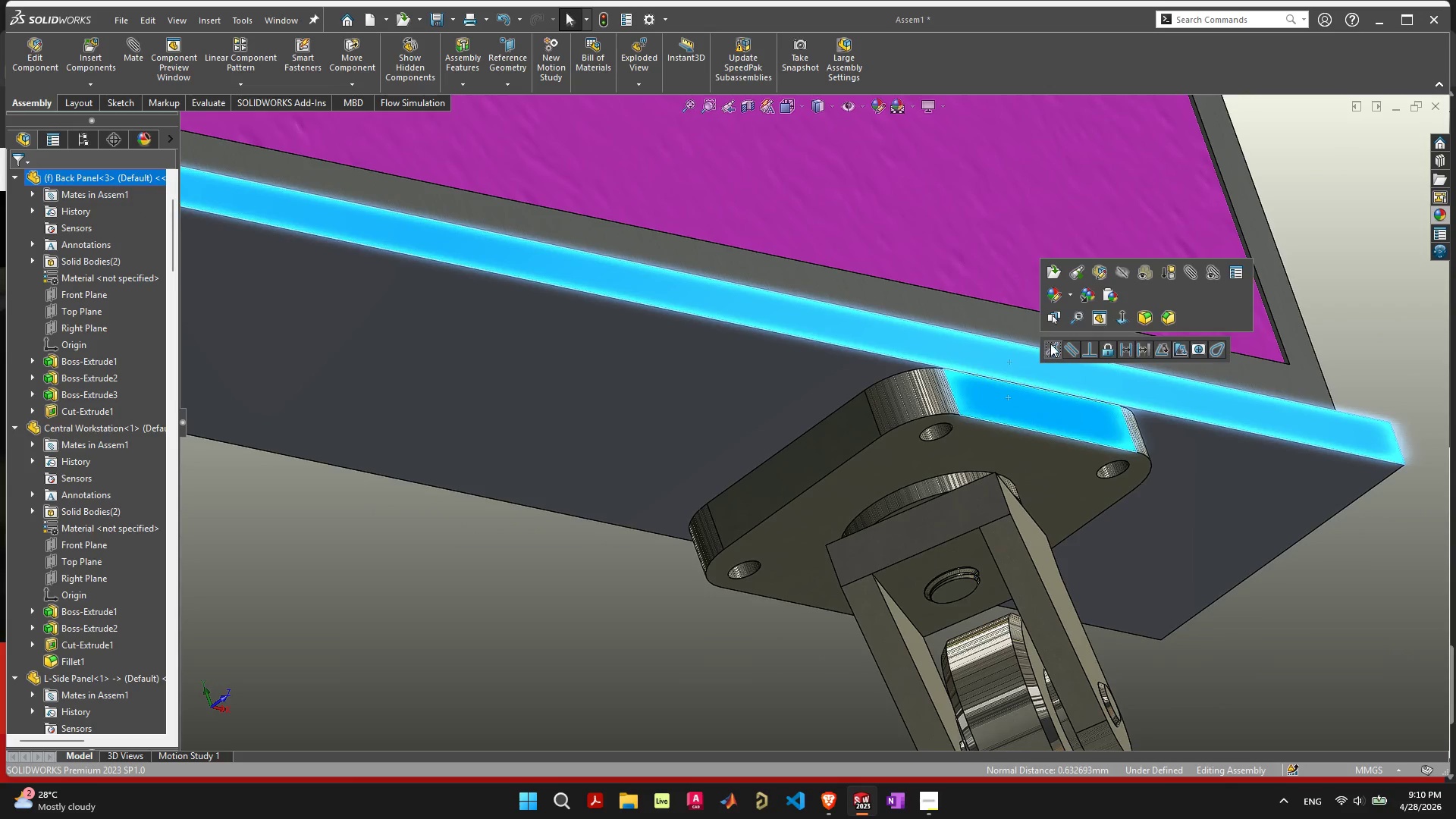 
left_click([1051, 344])
 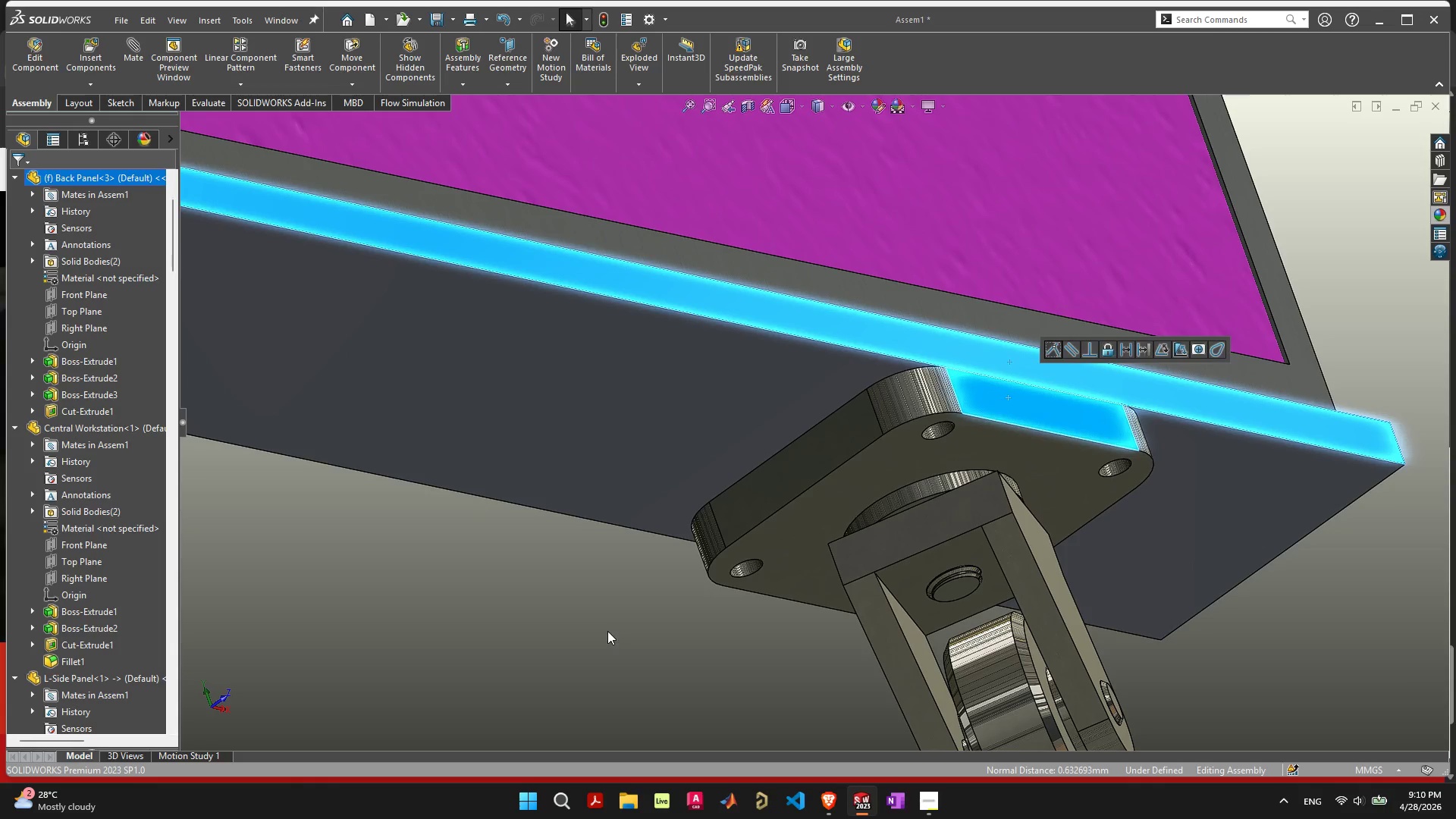 
scroll: coordinate [459, 549], scroll_direction: down, amount: 14.0
 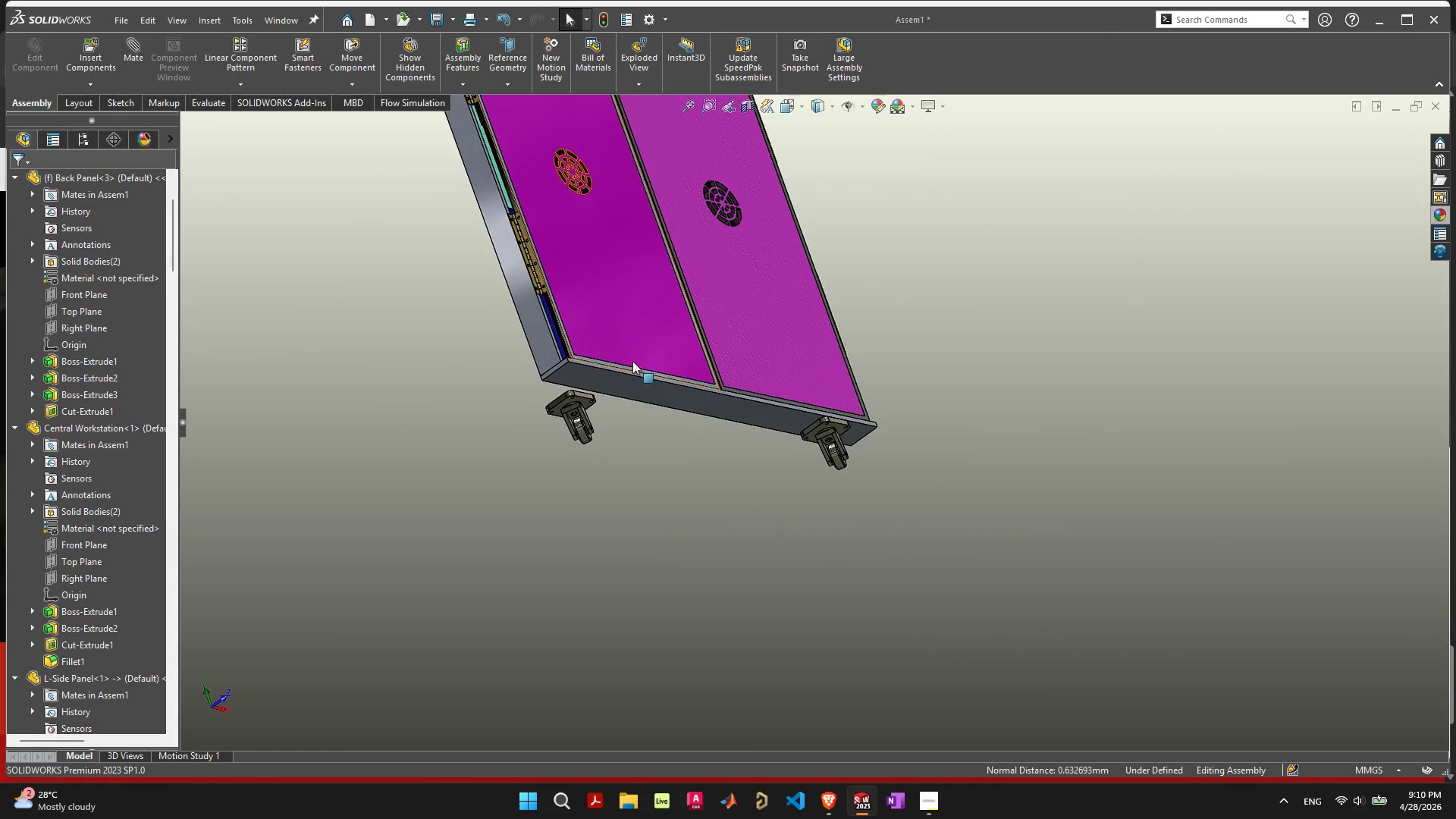 
scroll: coordinate [592, 456], scroll_direction: up, amount: 7.0
 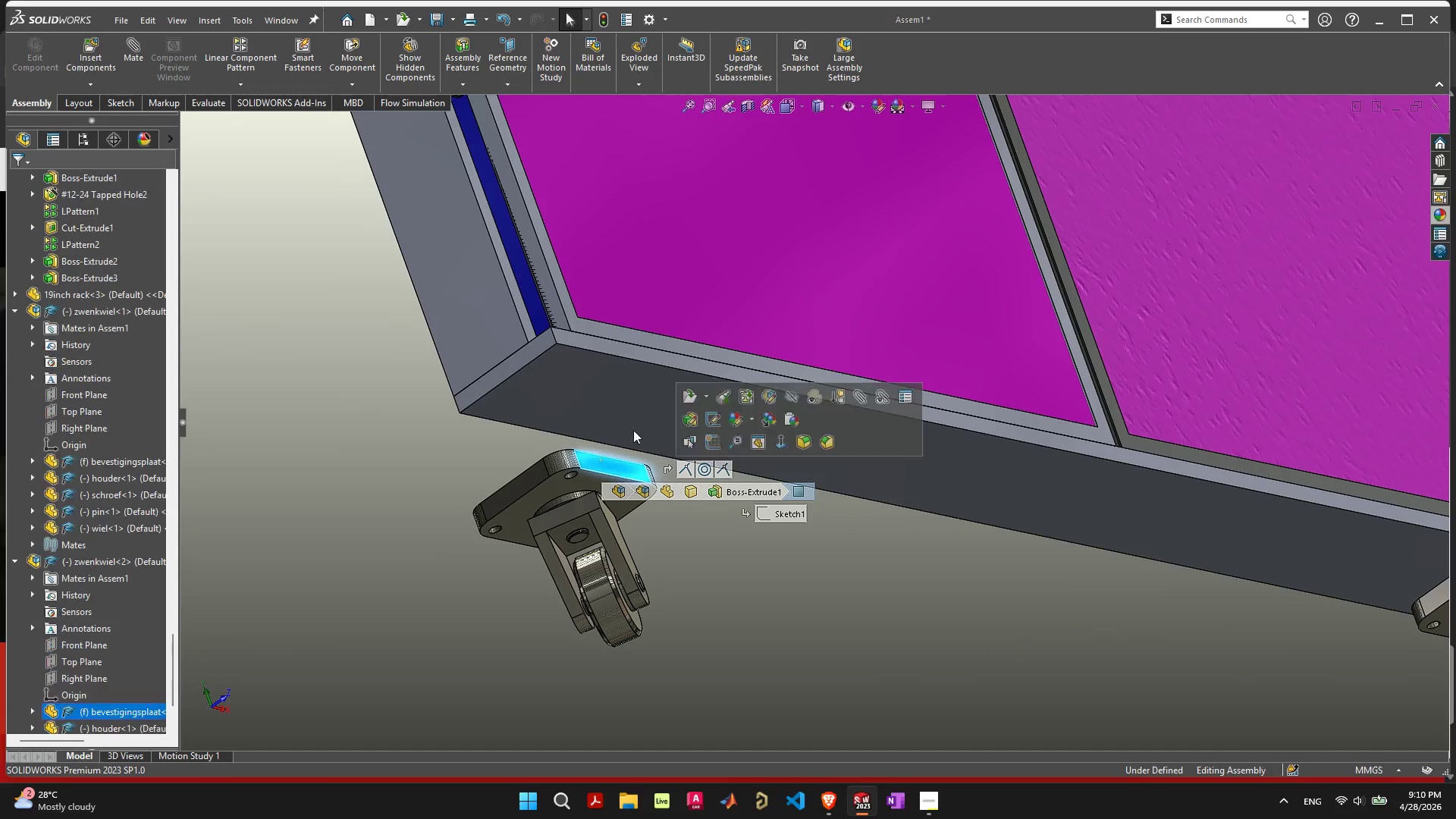 
hold_key(key=ShiftLeft, duration=0.83)
left_click([682, 364])
 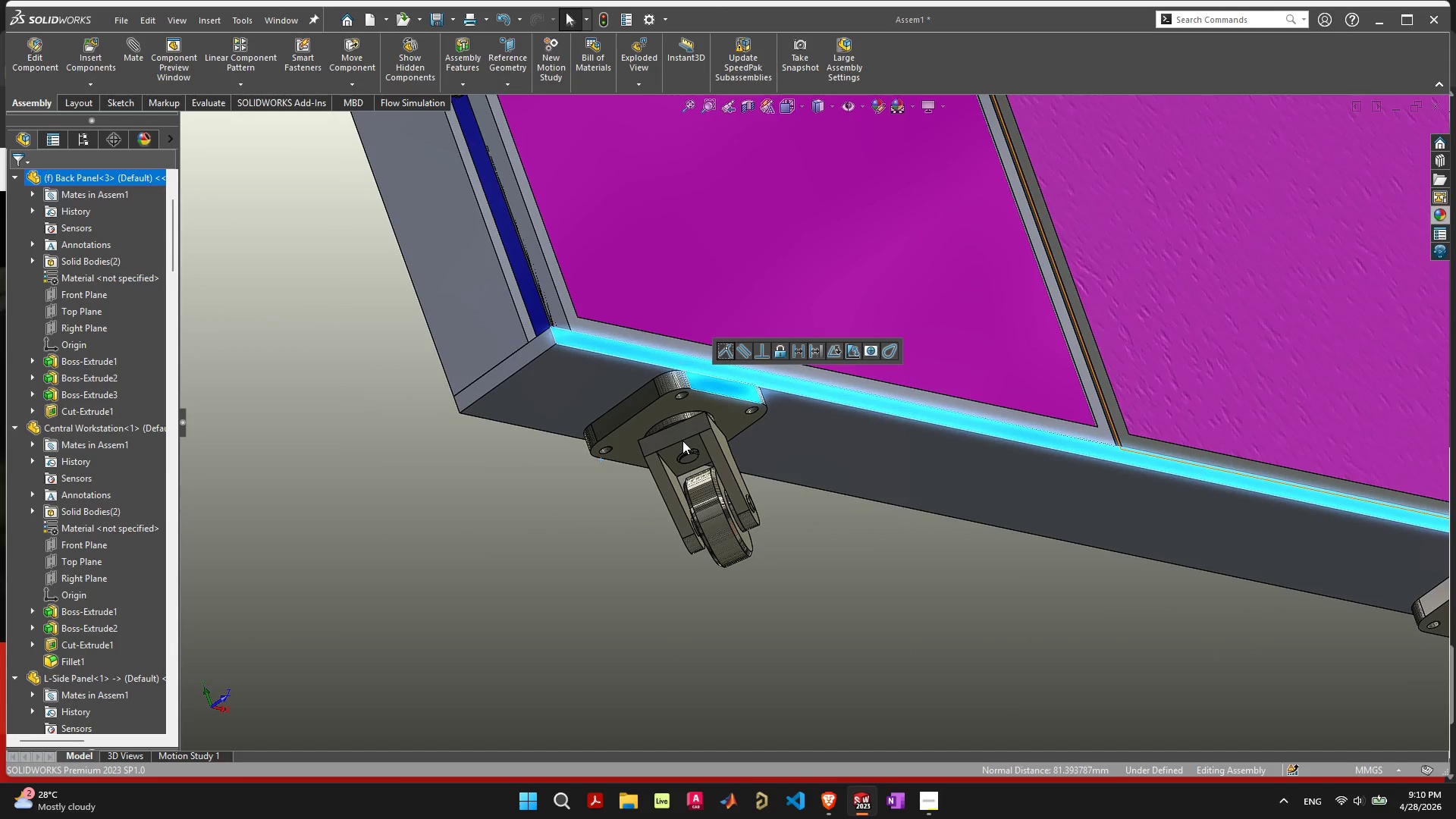 
left_click([610, 575])
 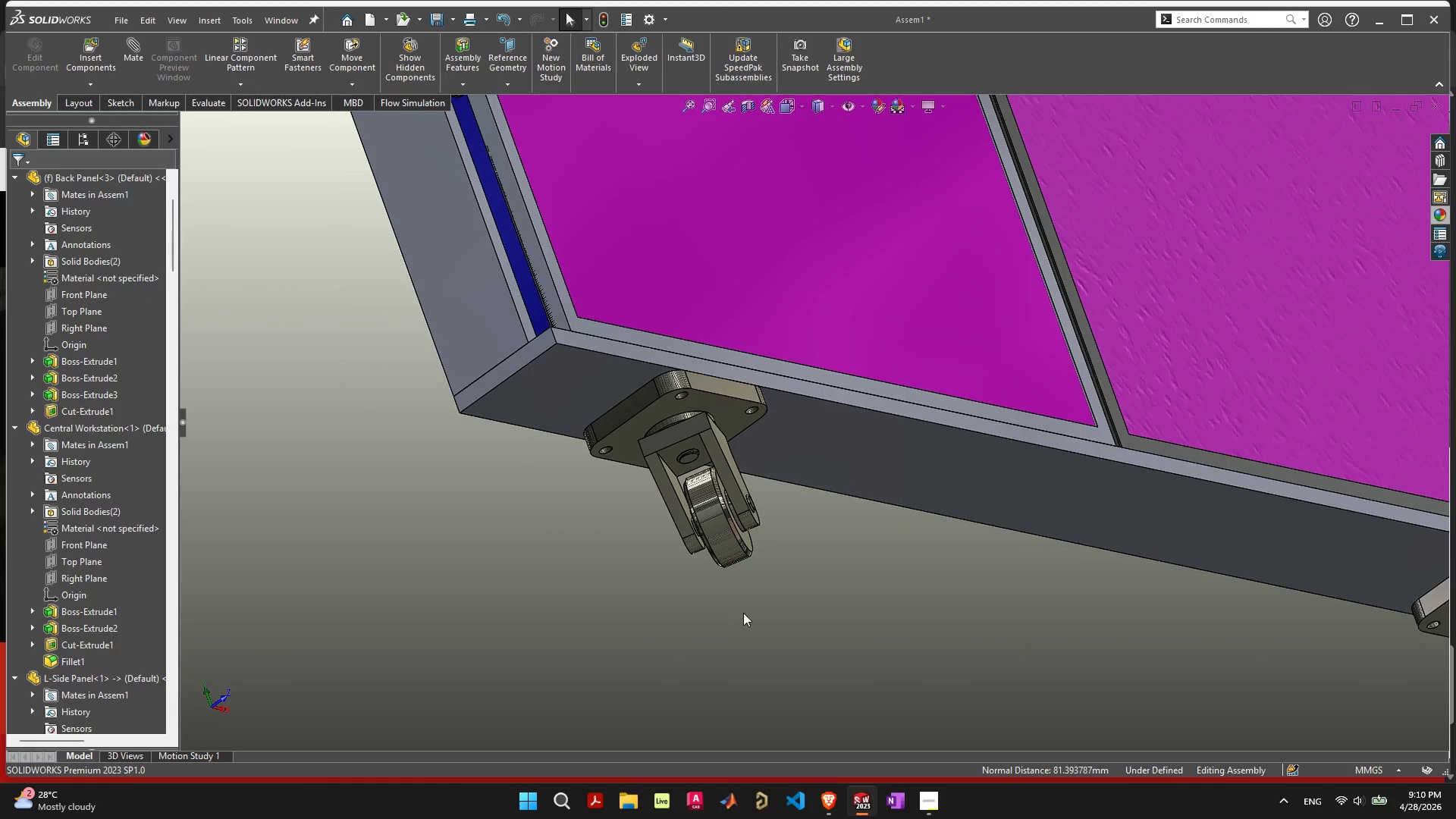 
scroll: coordinate [843, 497], scroll_direction: down, amount: 11.0
 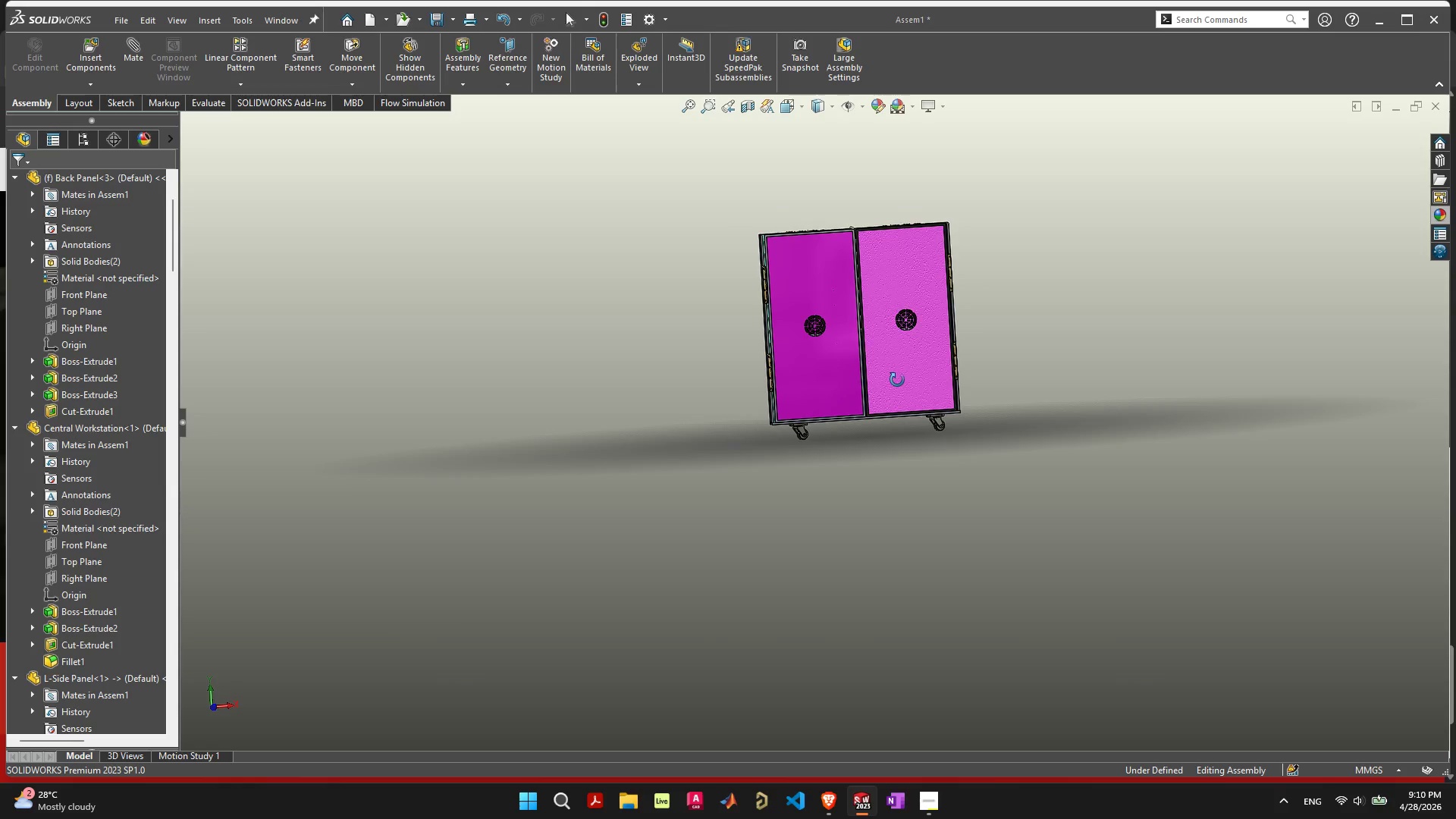 
key(Shift+ShiftLeft)
 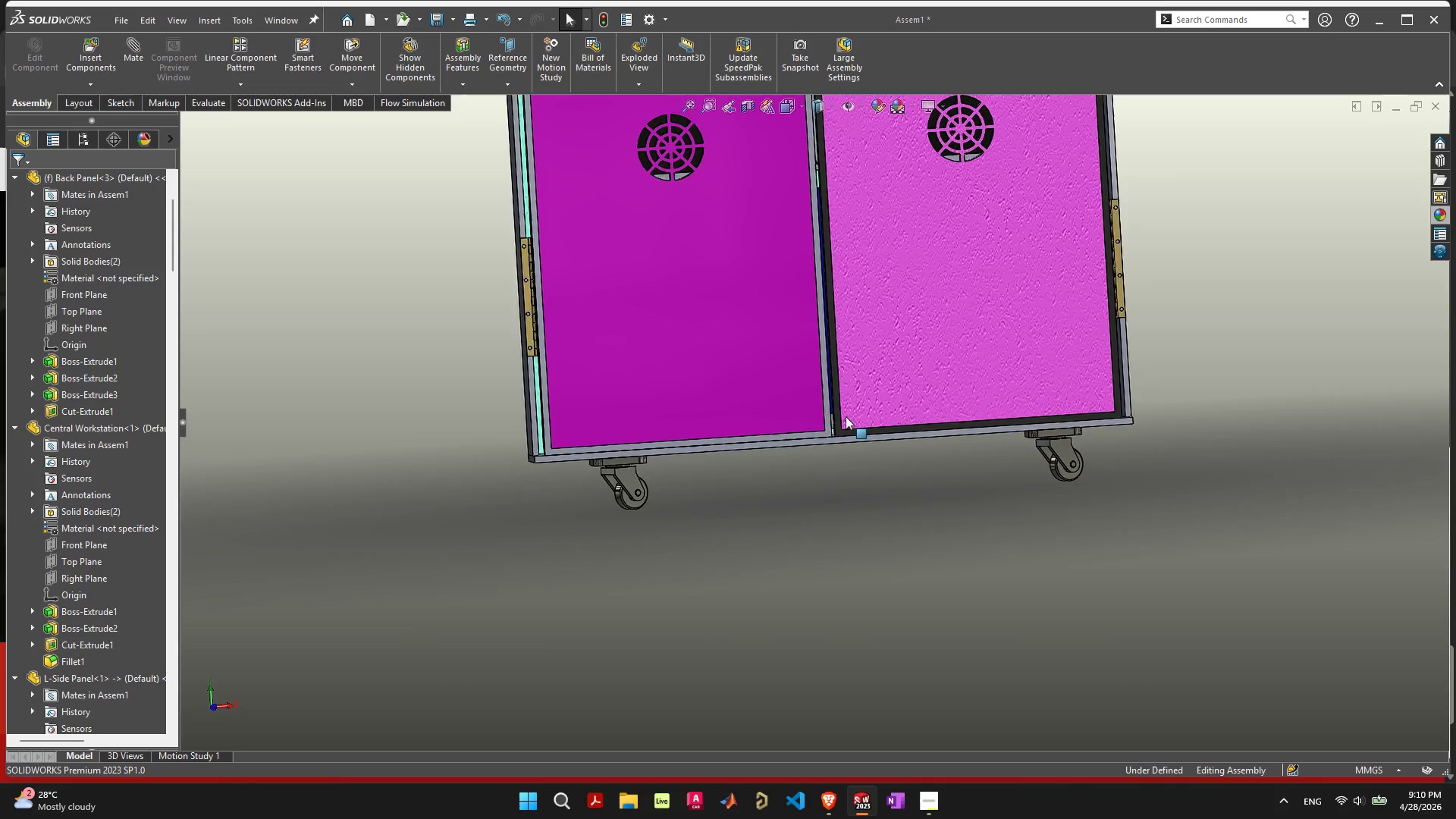 
scroll: coordinate [785, 428], scroll_direction: up, amount: 9.0
 